 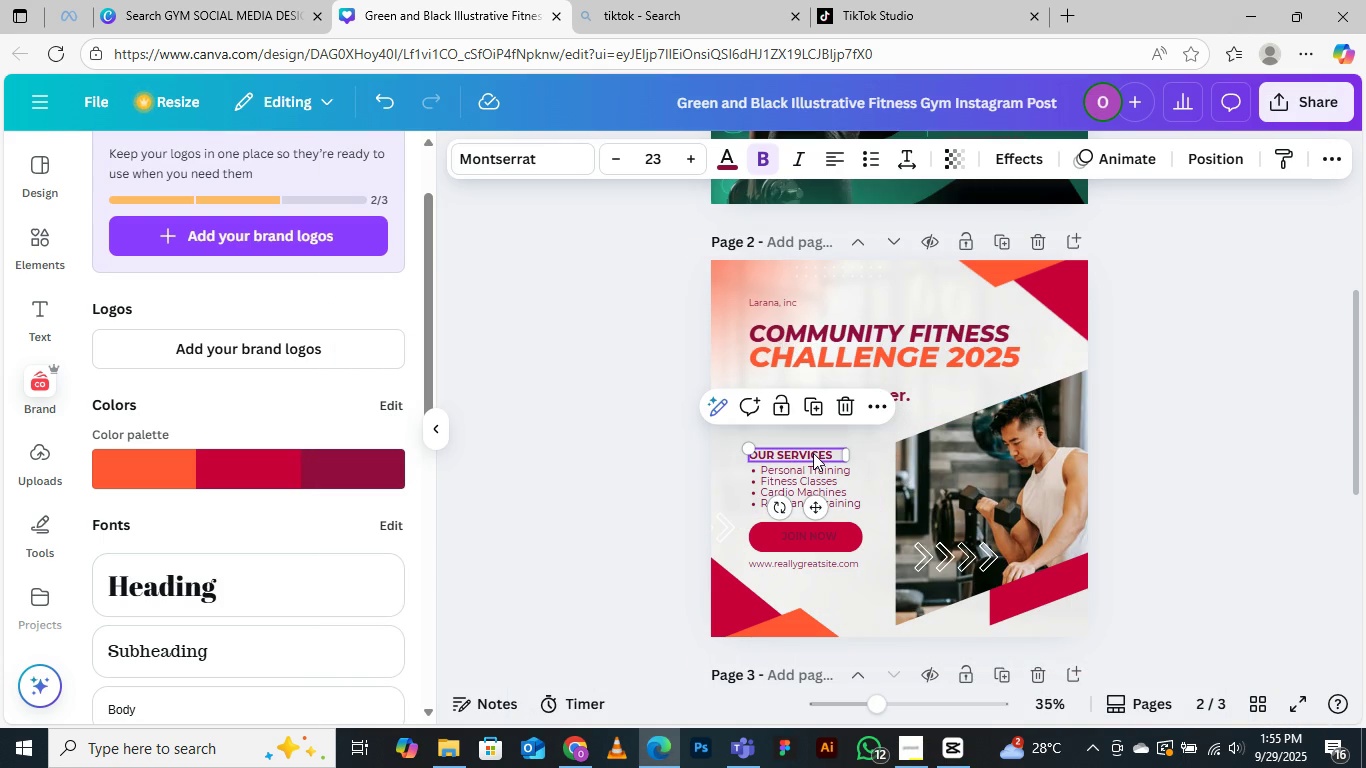 
key(Delete)
 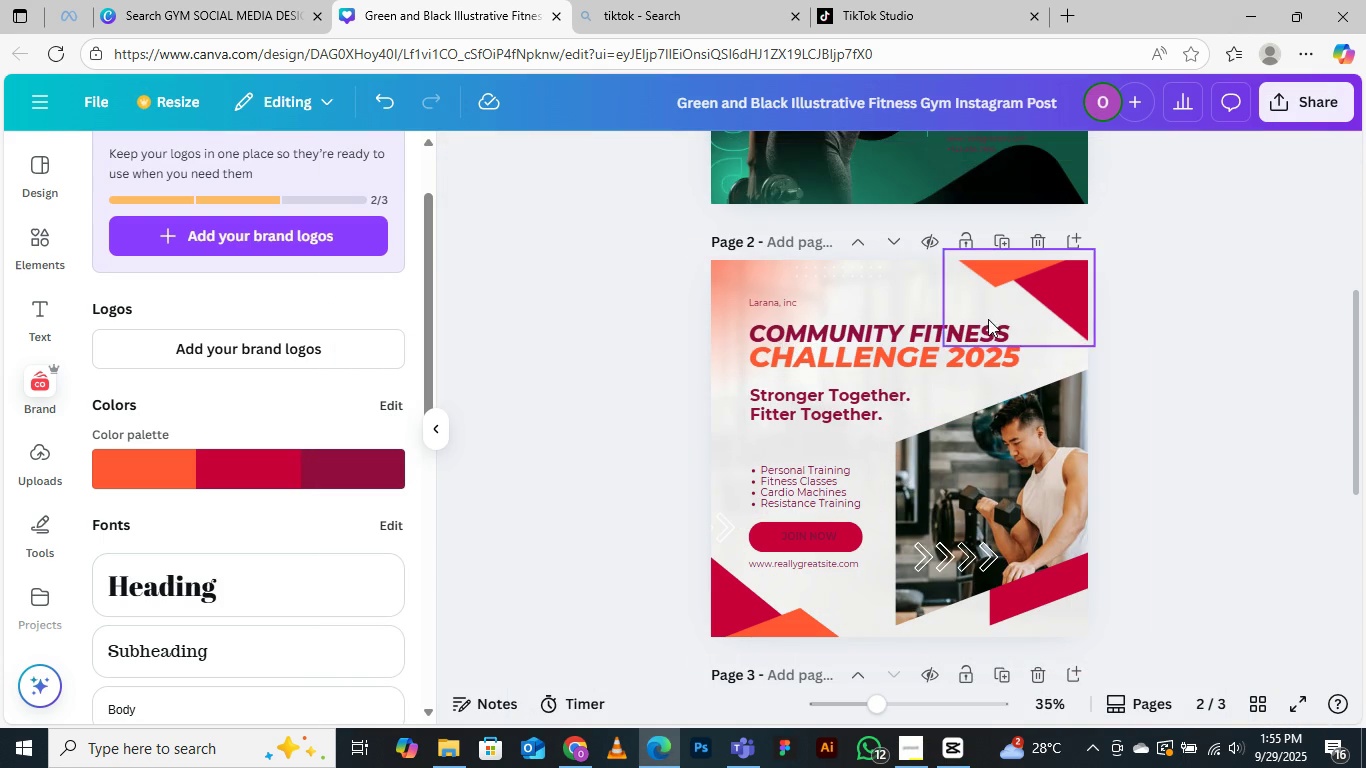 
scroll: coordinate [993, 315], scroll_direction: up, amount: 5.0
 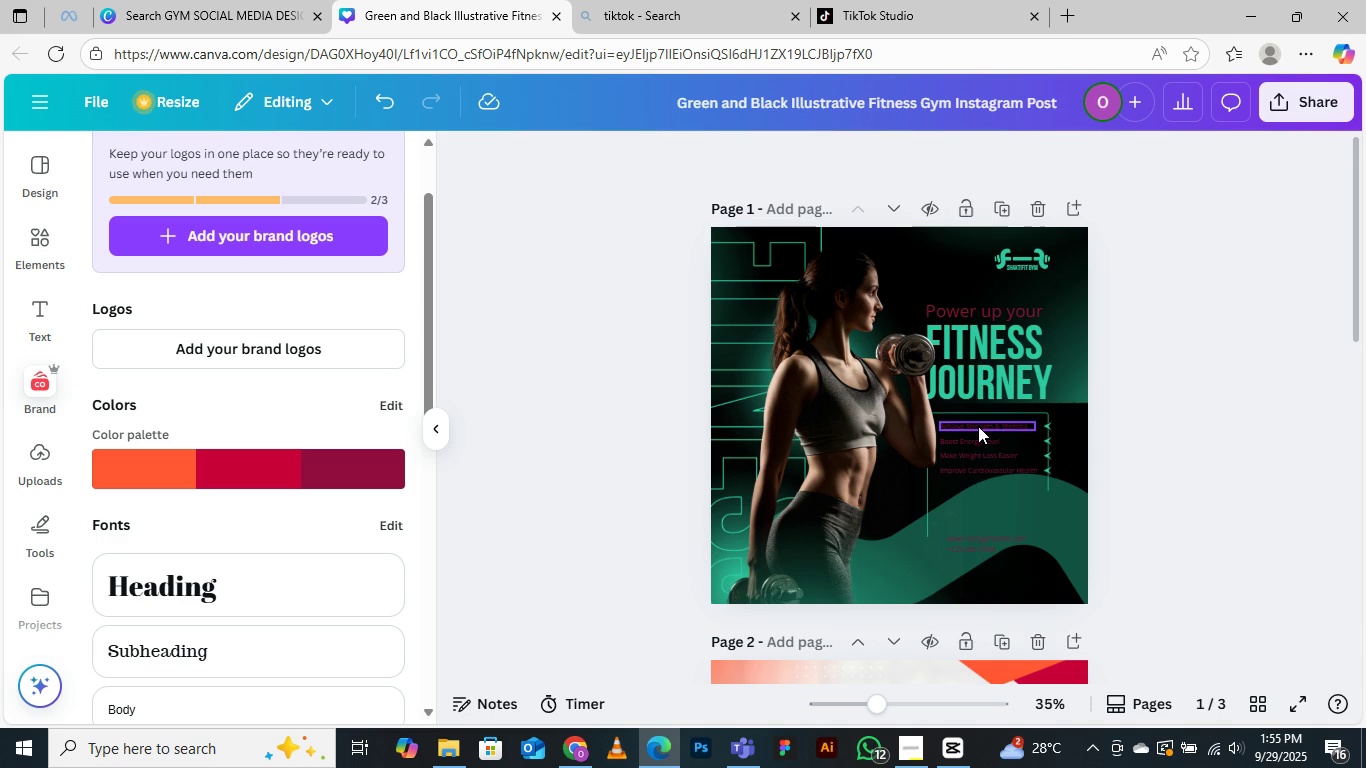 
scroll: coordinate [982, 407], scroll_direction: down, amount: 4.0
 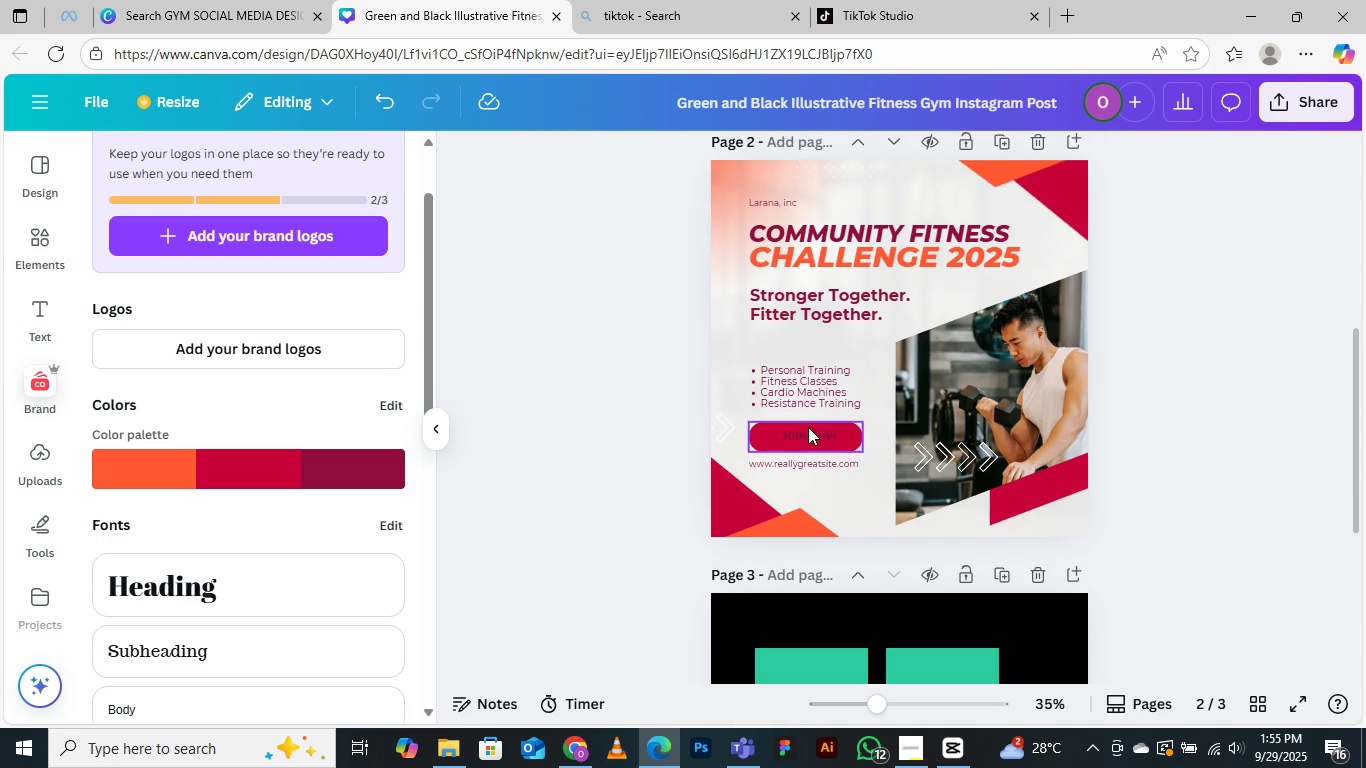 
scroll: coordinate [1001, 299], scroll_direction: up, amount: 4.0
 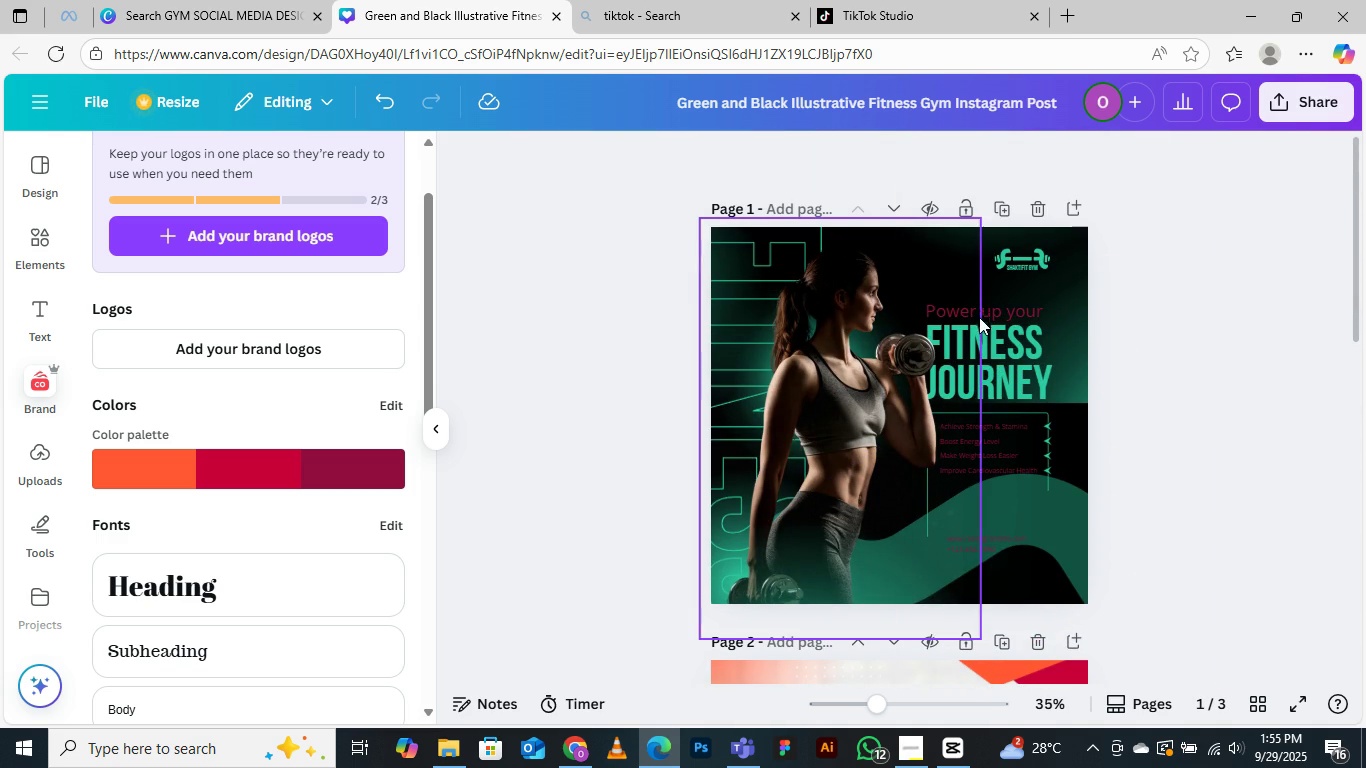 
scroll: coordinate [986, 436], scroll_direction: none, amount: 0.0
 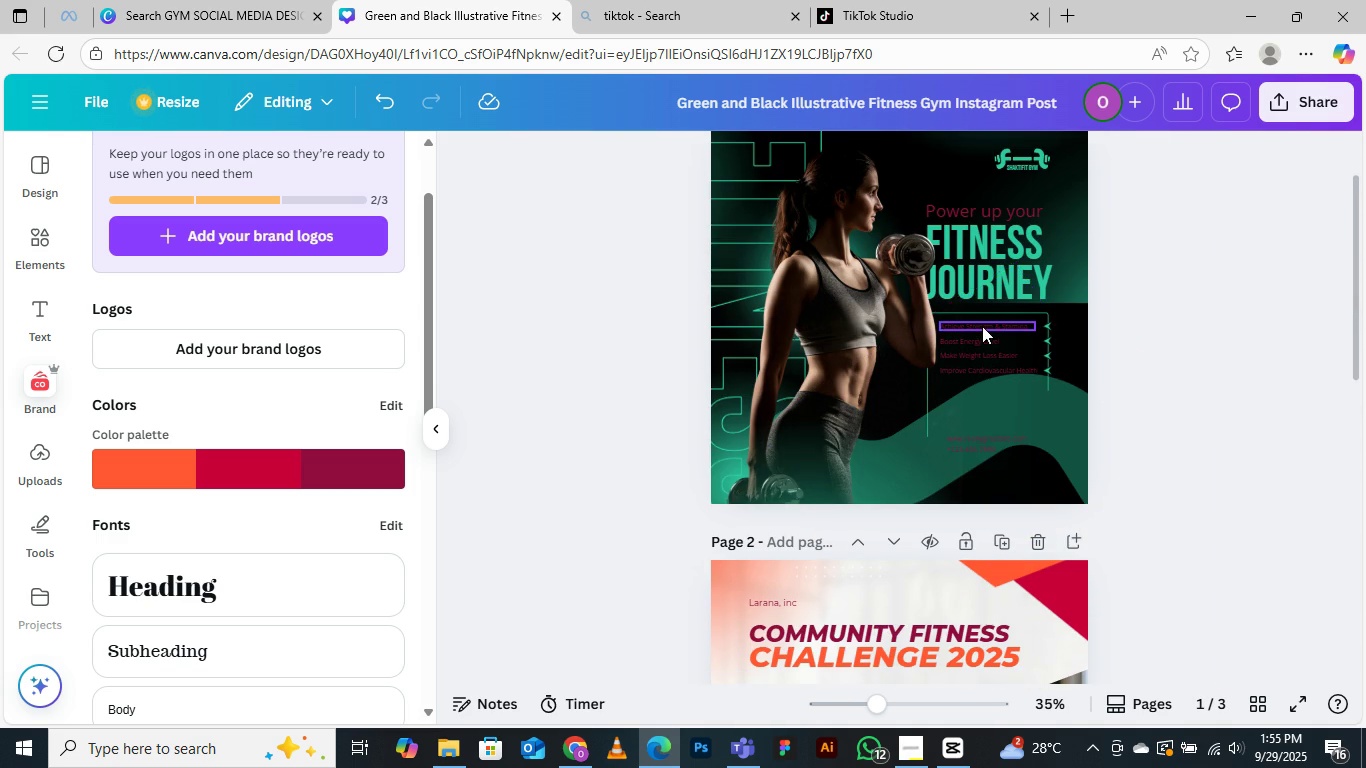 
left_click([982, 326])
 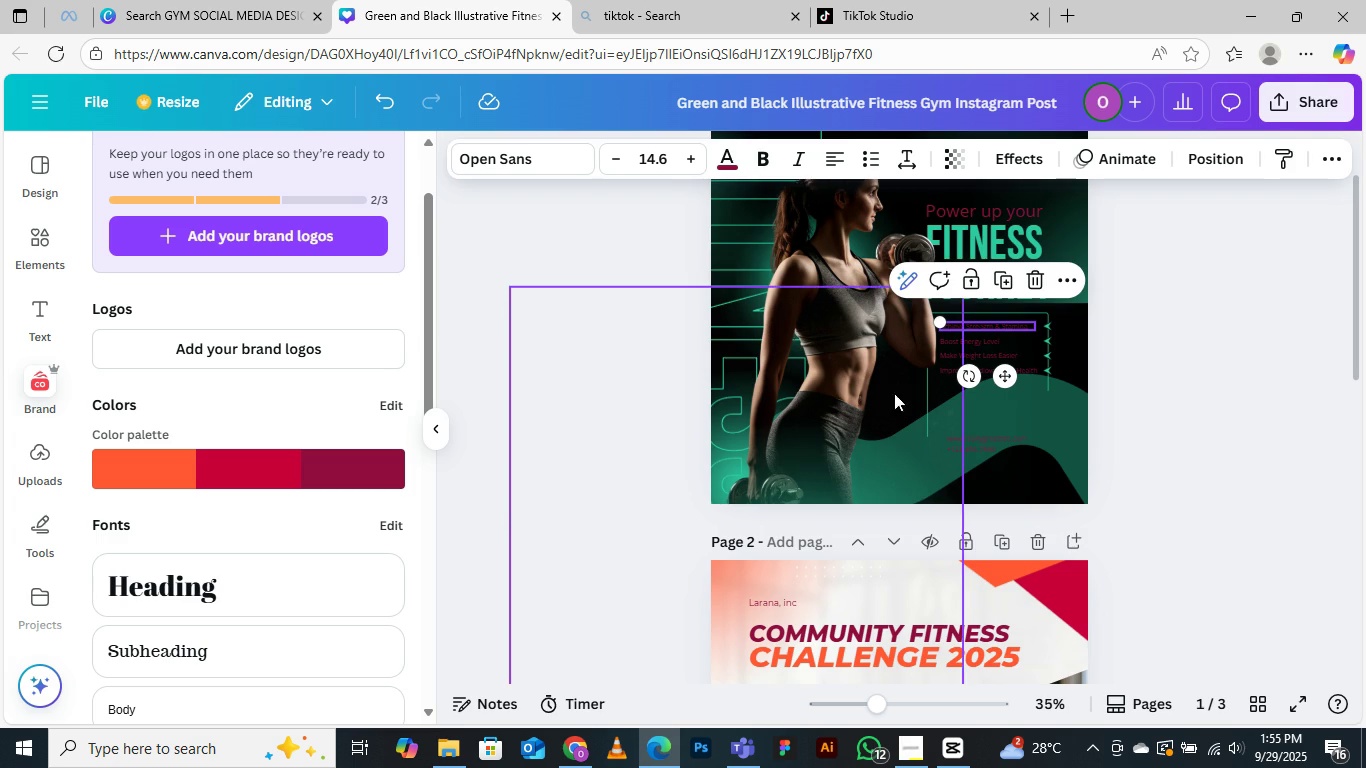 
scroll: coordinate [868, 347], scroll_direction: up, amount: 2.0
 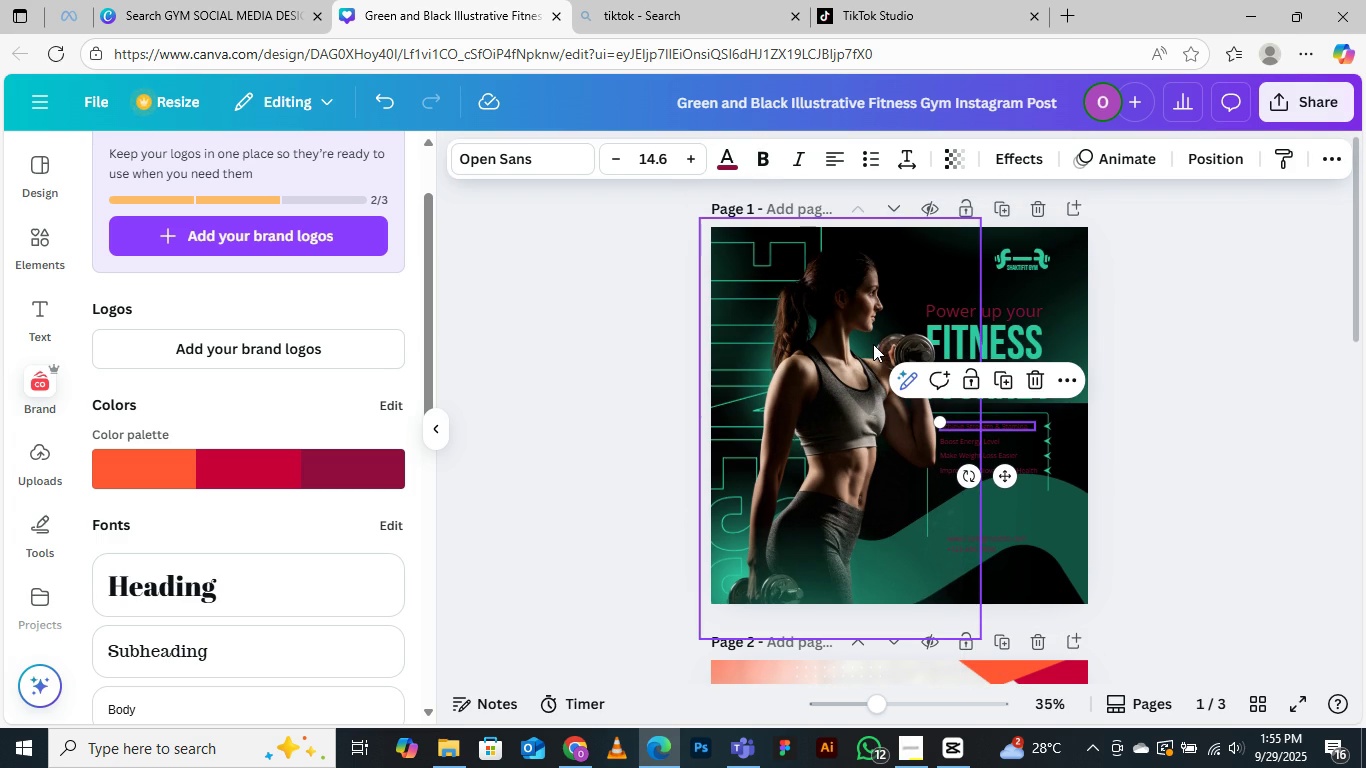 
scroll: coordinate [873, 344], scroll_direction: down, amount: 1.0
 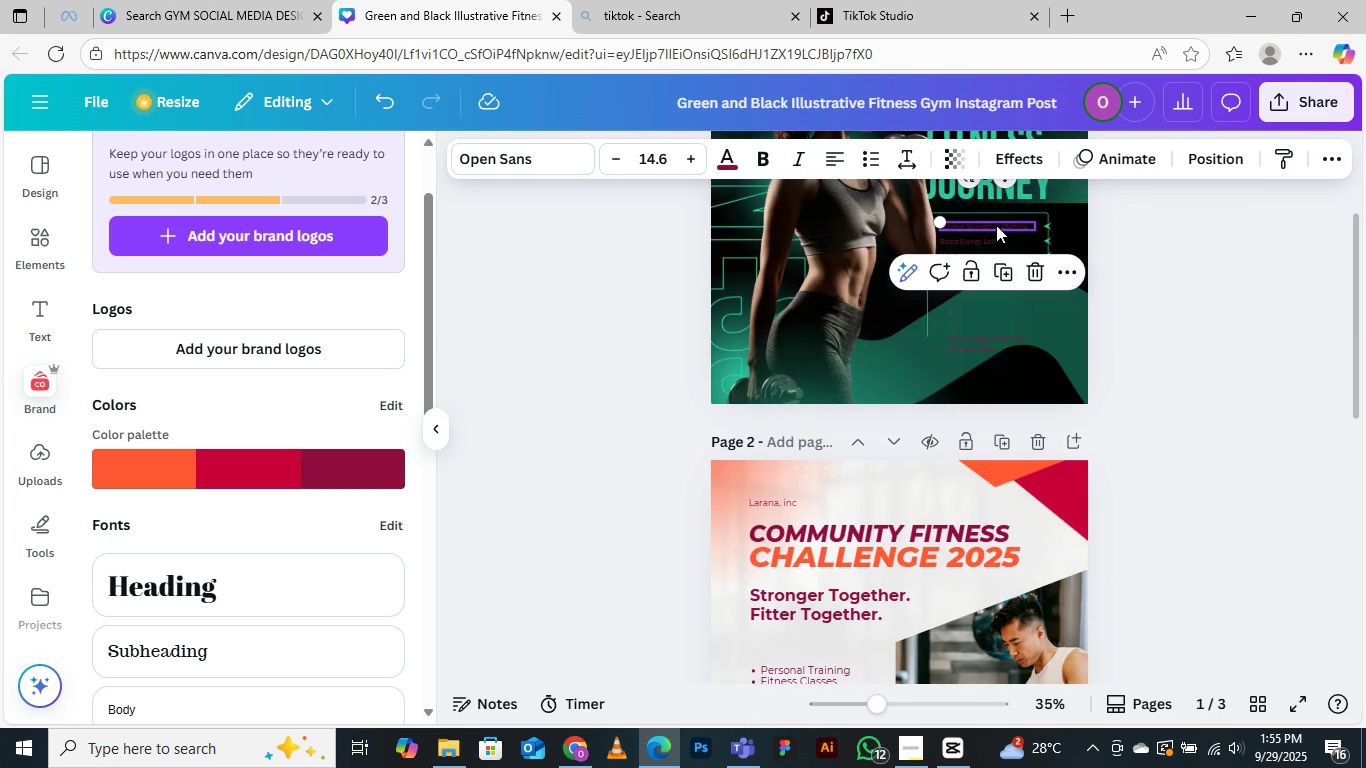 
left_click_drag(start_coordinate=[996, 223], to_coordinate=[805, 635])
 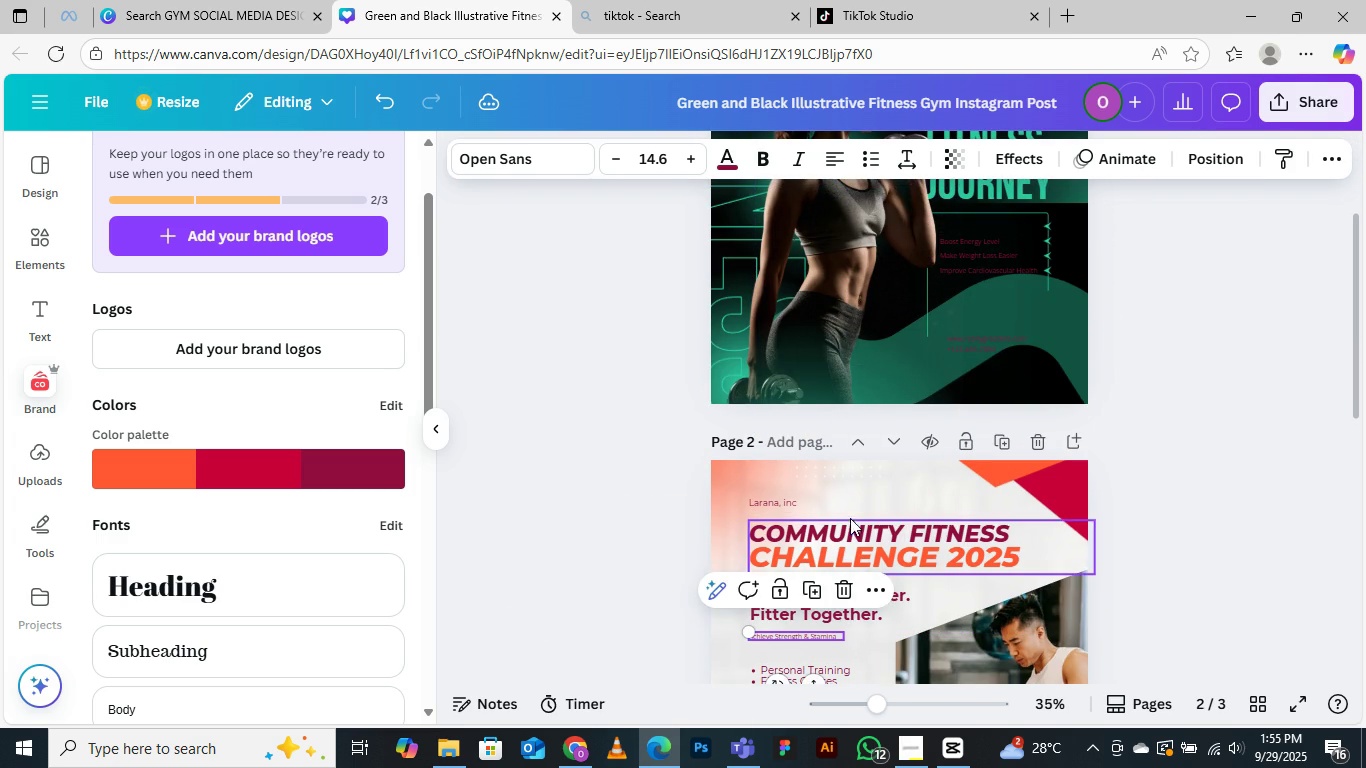 
scroll: coordinate [848, 514], scroll_direction: down, amount: 3.0
 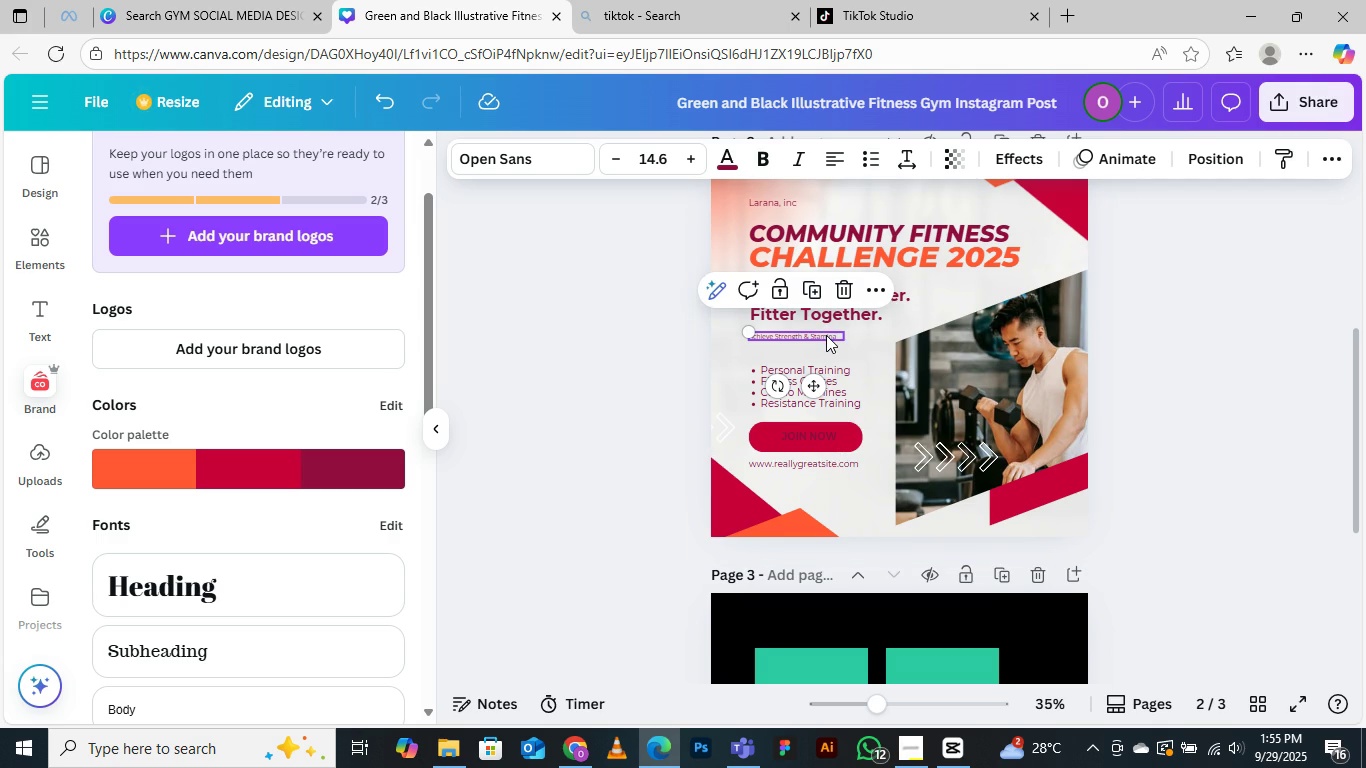 
double_click([826, 335])
 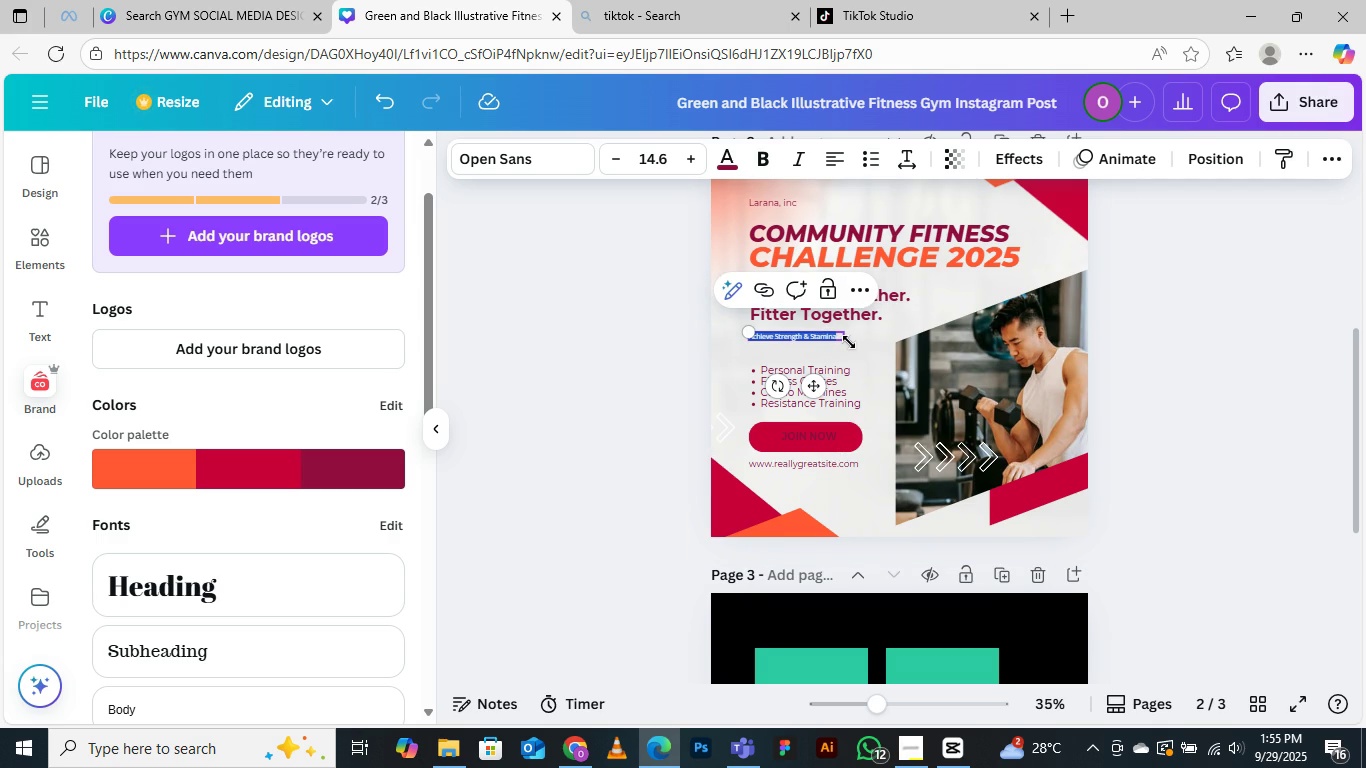 
key(Control+V)
 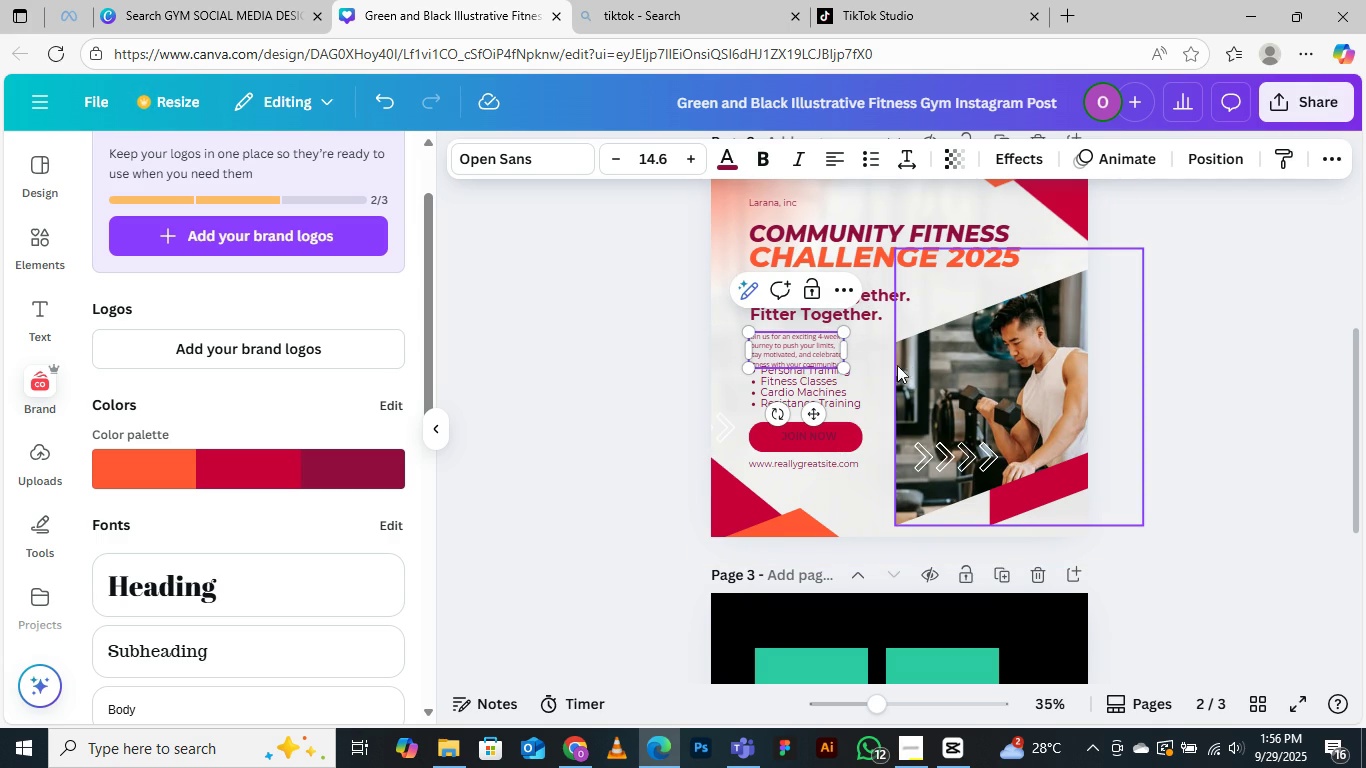 
left_click_drag(start_coordinate=[823, 384], to_coordinate=[840, 499])
 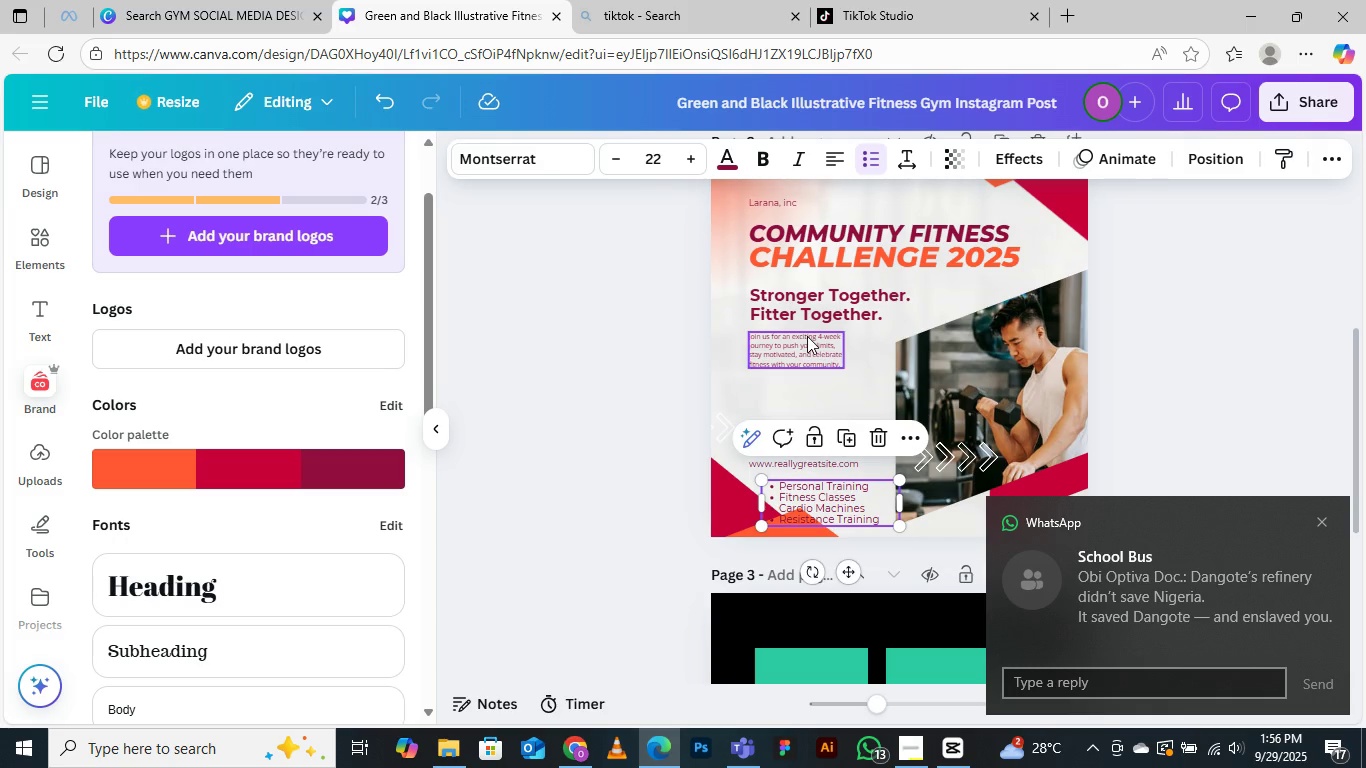 
left_click([806, 336])
 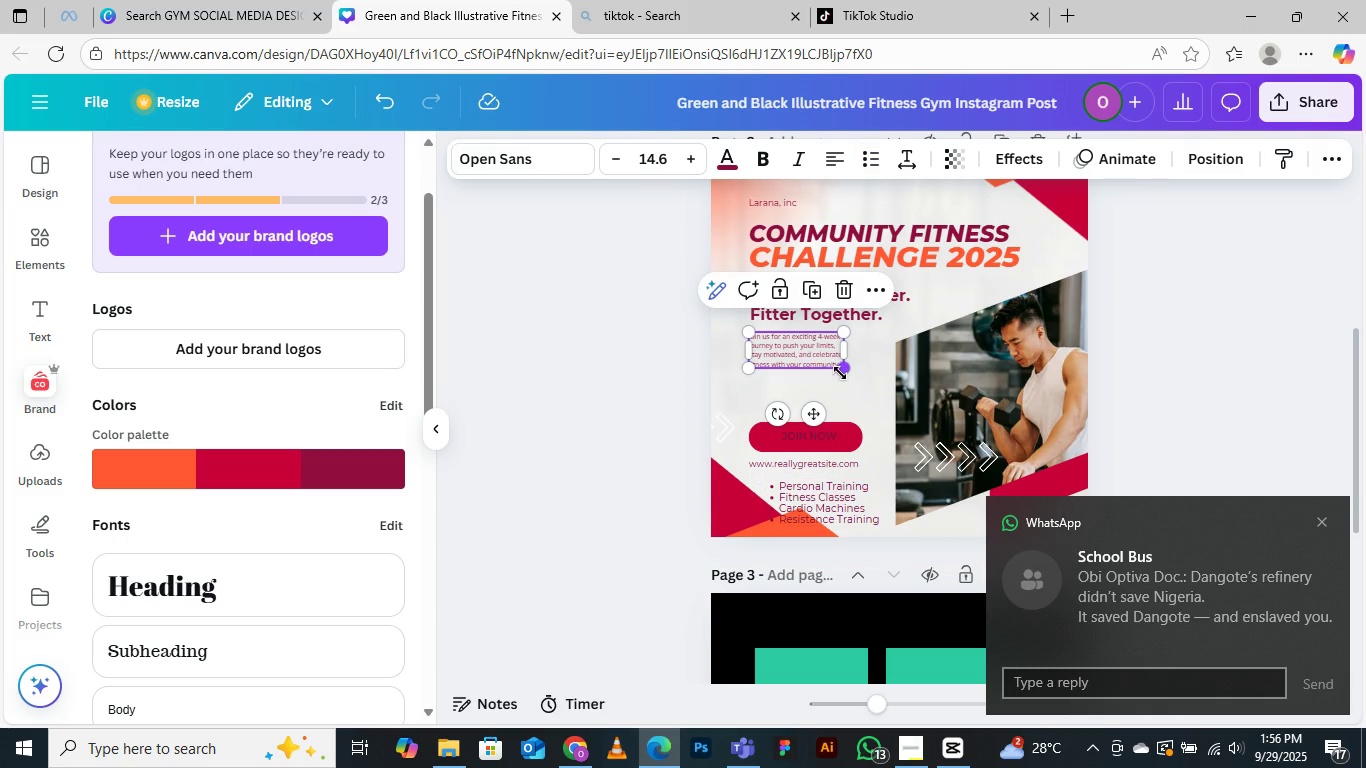 
left_click_drag(start_coordinate=[840, 373], to_coordinate=[869, 407])
 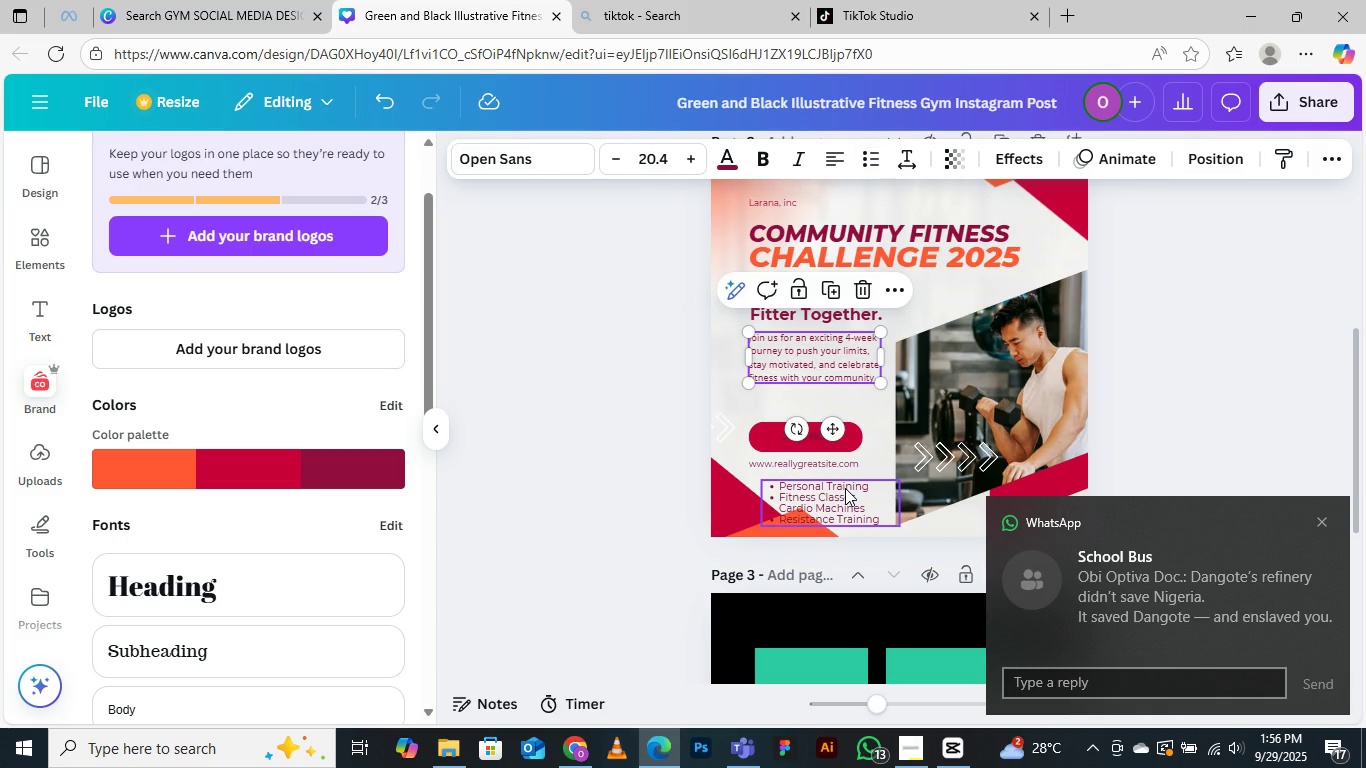 
left_click([845, 488])
 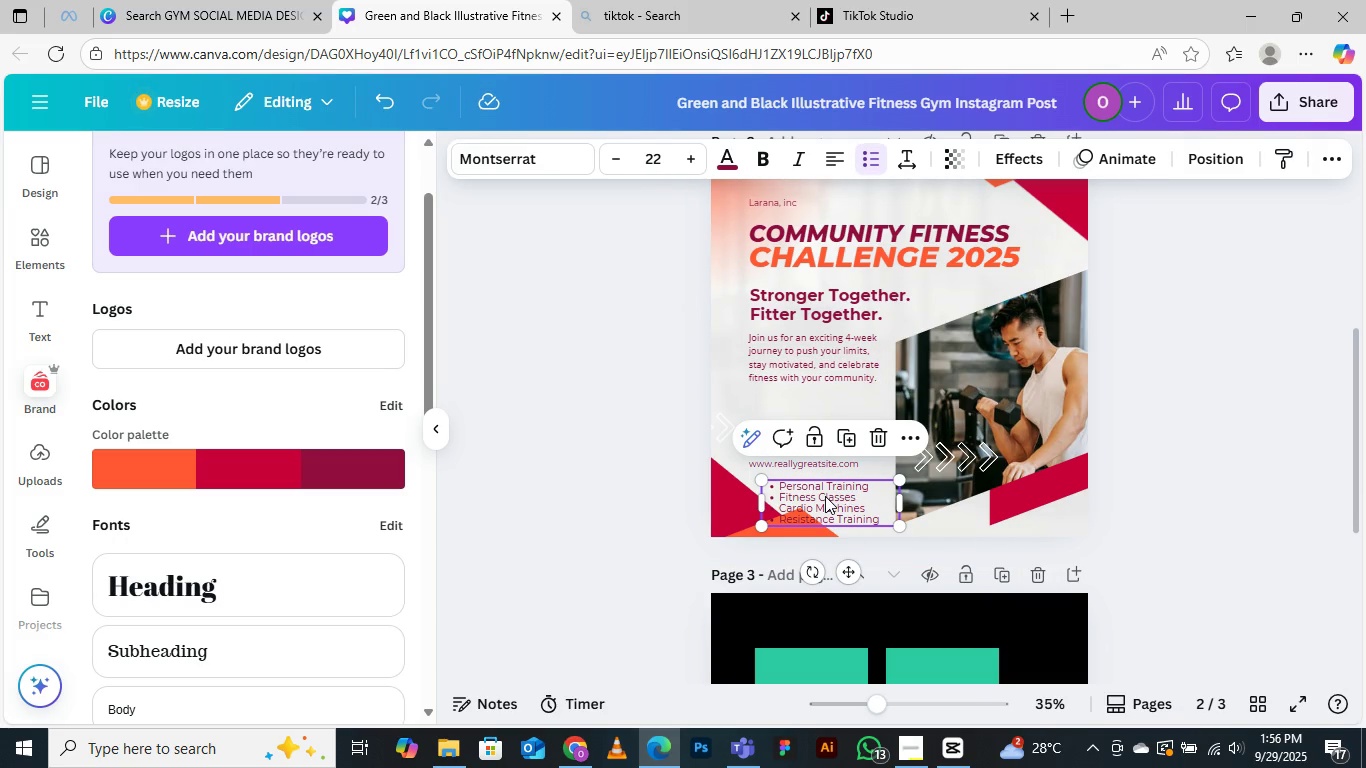 
double_click([825, 496])
 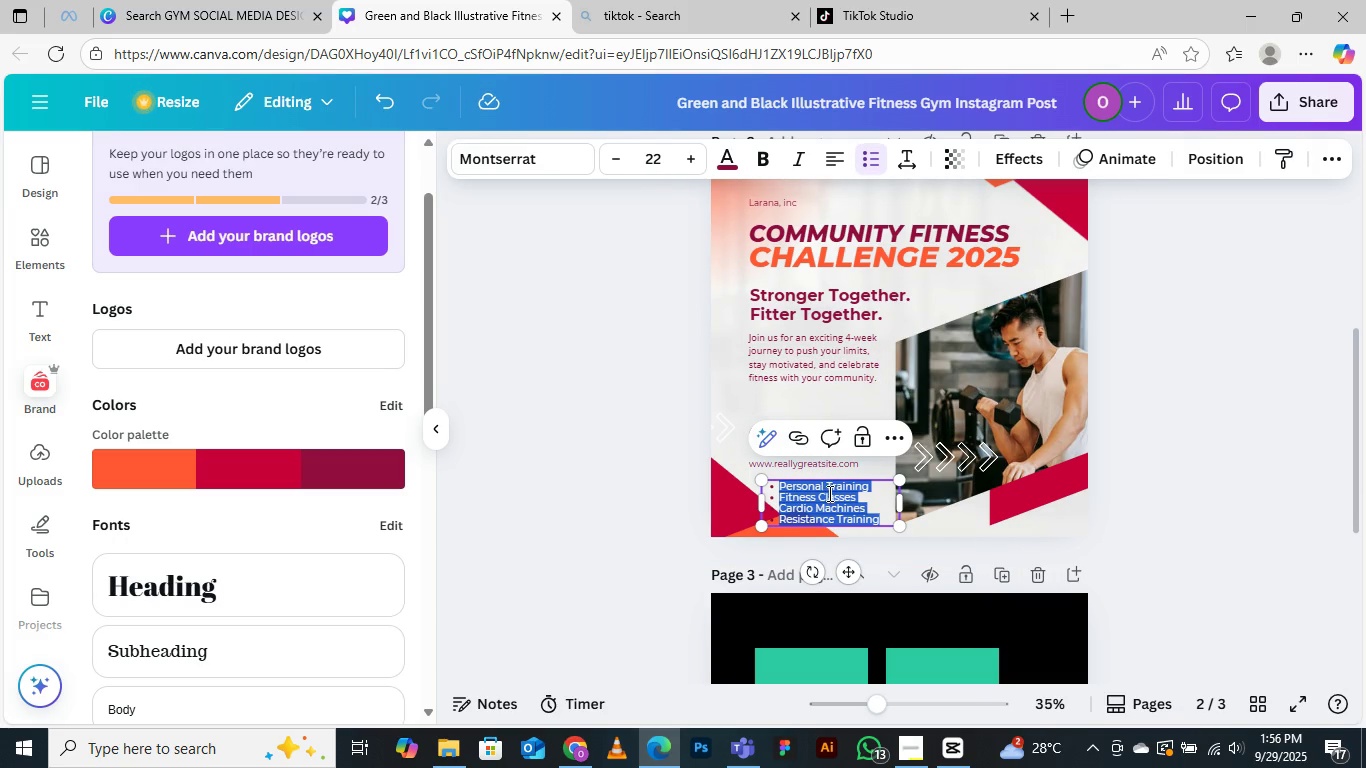 
key(Control+V)
 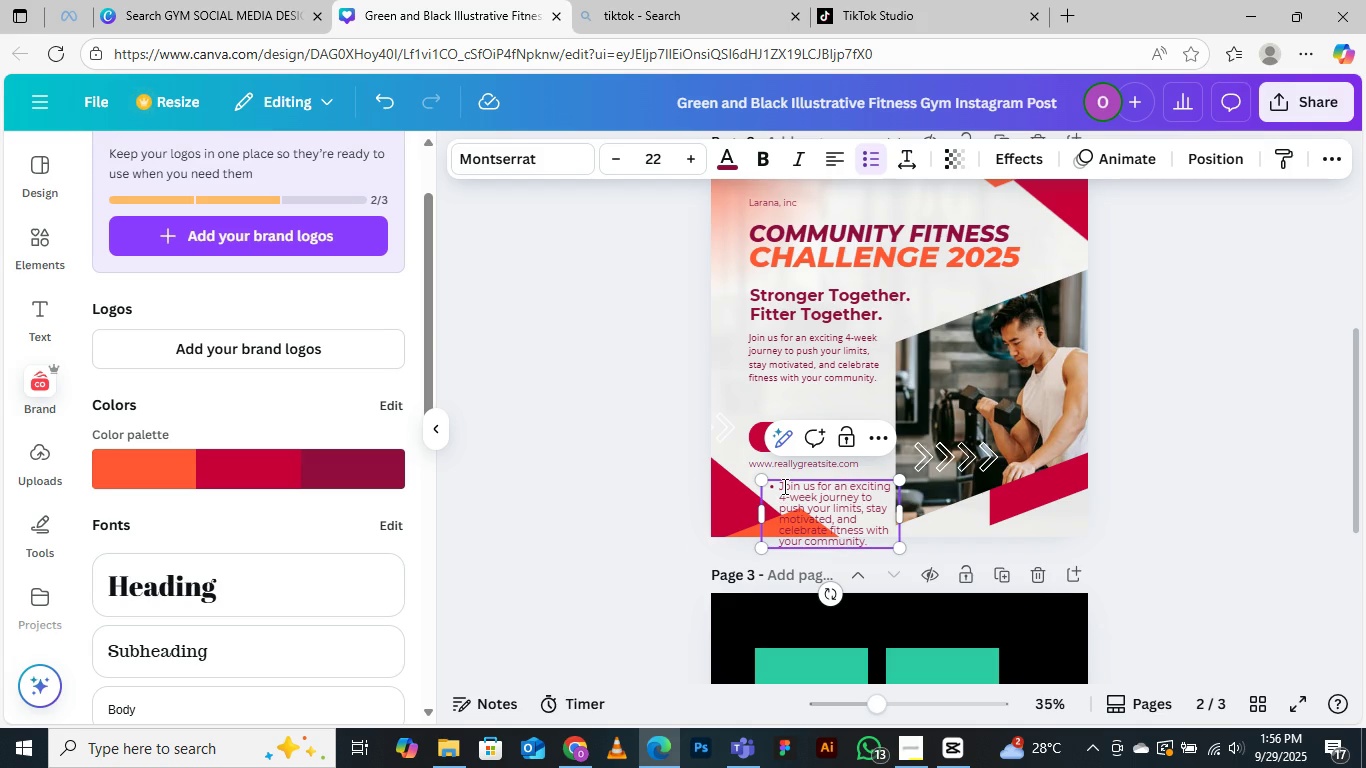 
left_click_drag(start_coordinate=[778, 484], to_coordinate=[762, 483])
 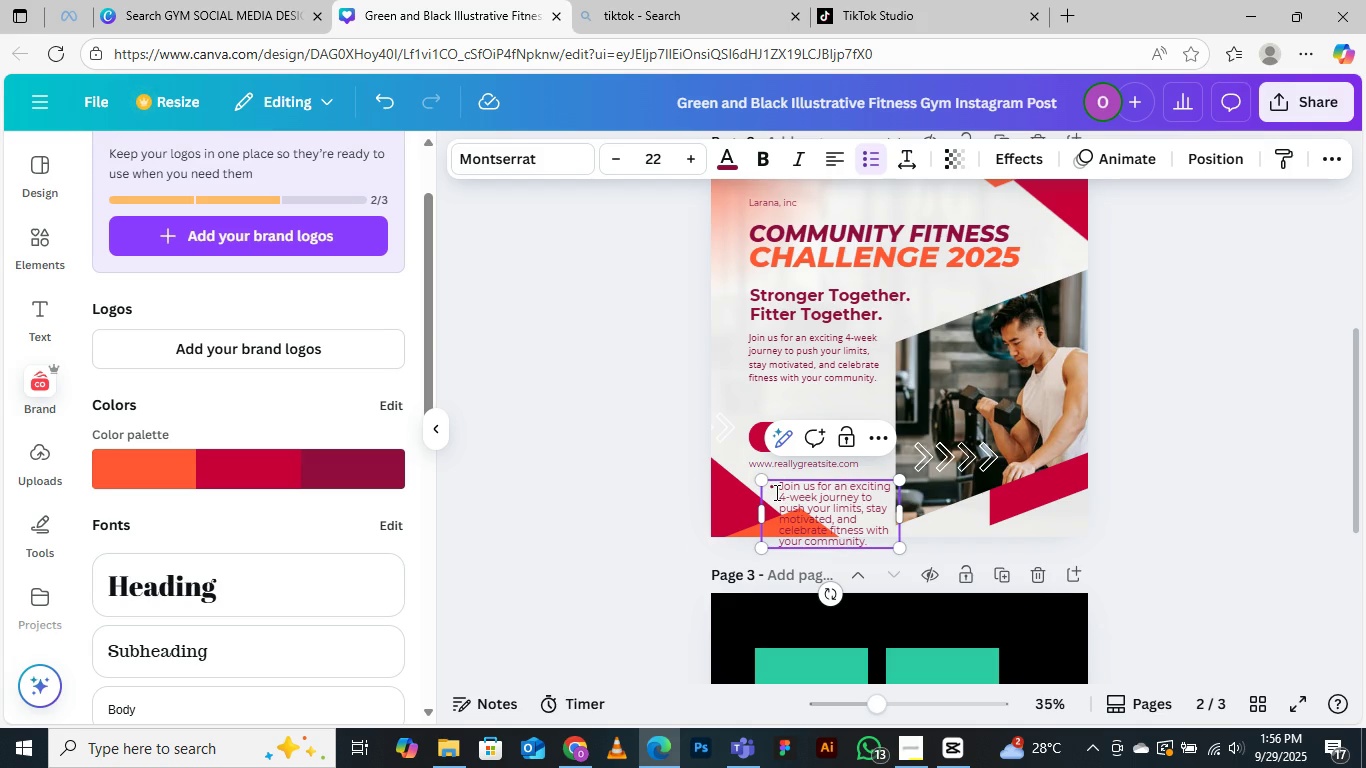 
left_click([775, 492])
 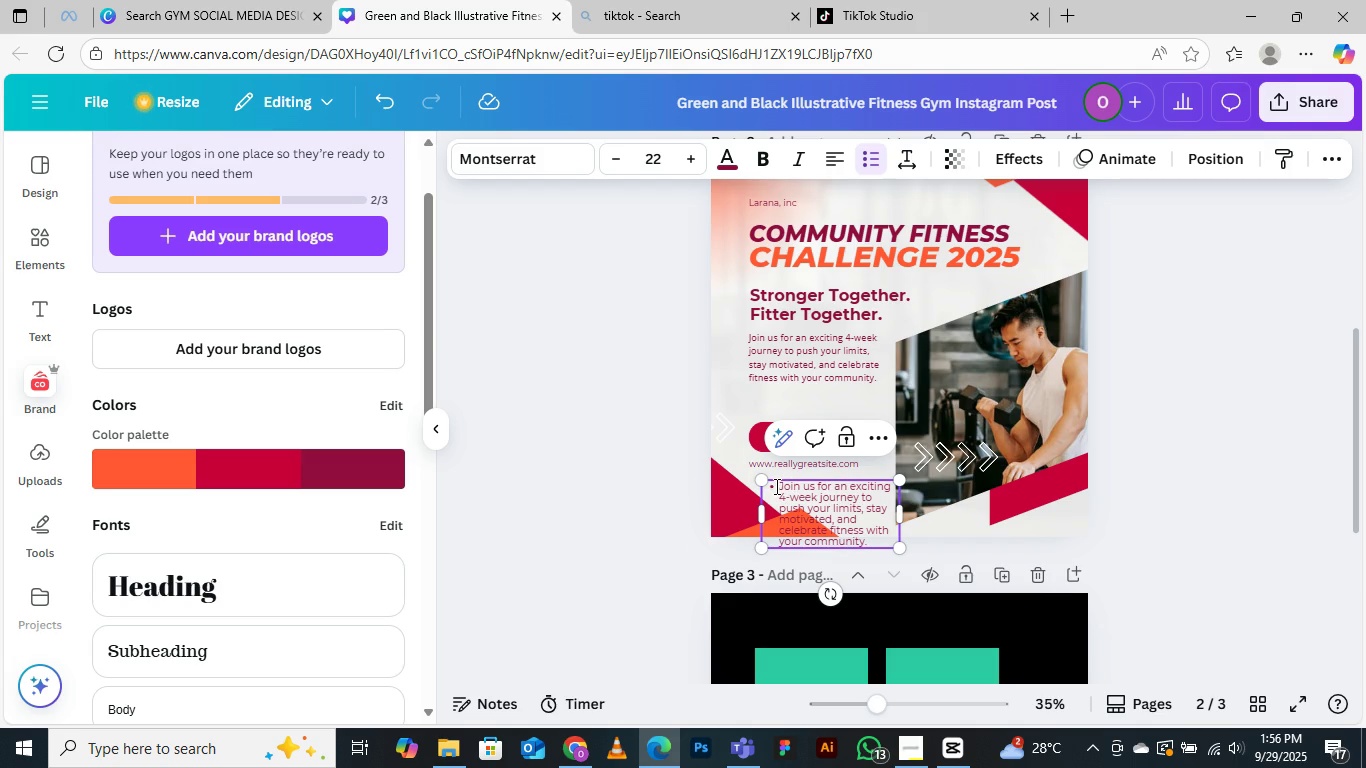 
left_click([775, 486])
 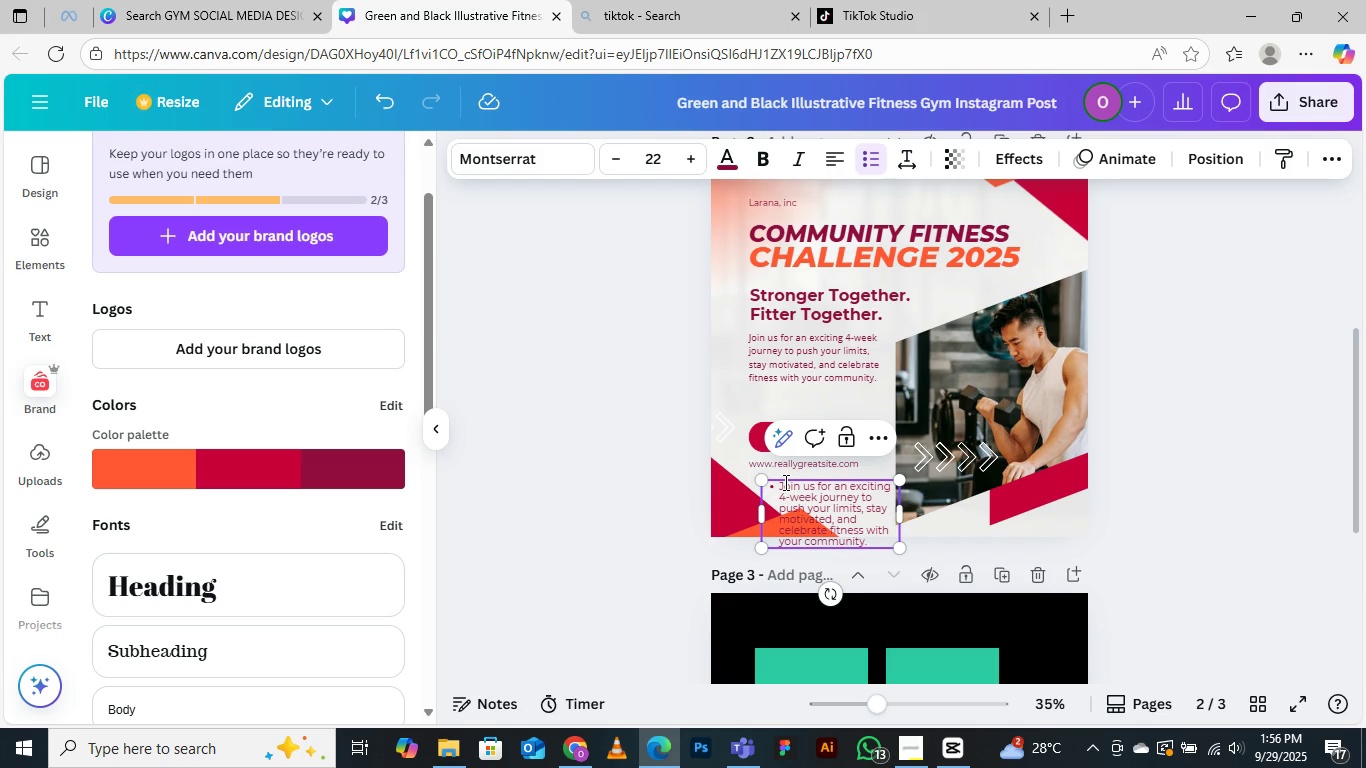 
key(Backspace)
 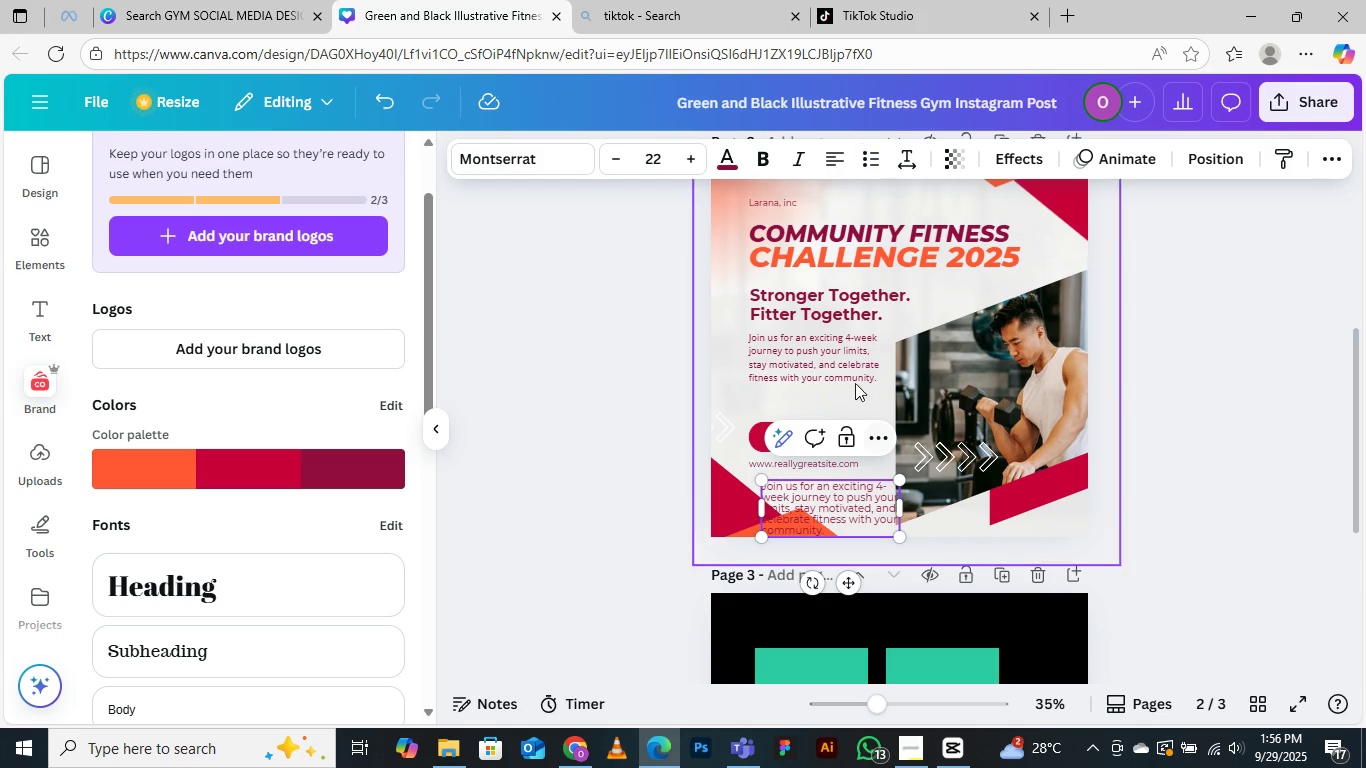 
left_click([825, 367])
 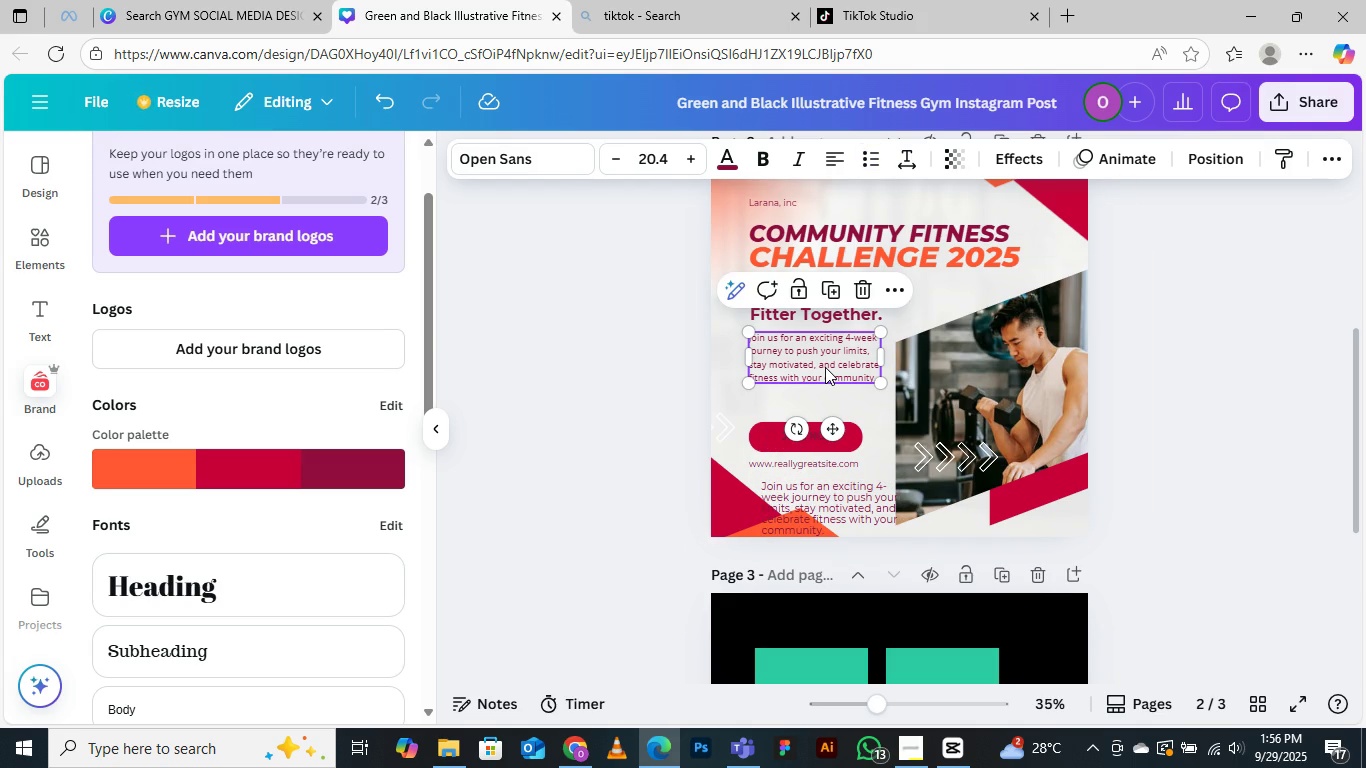 
key(Delete)
 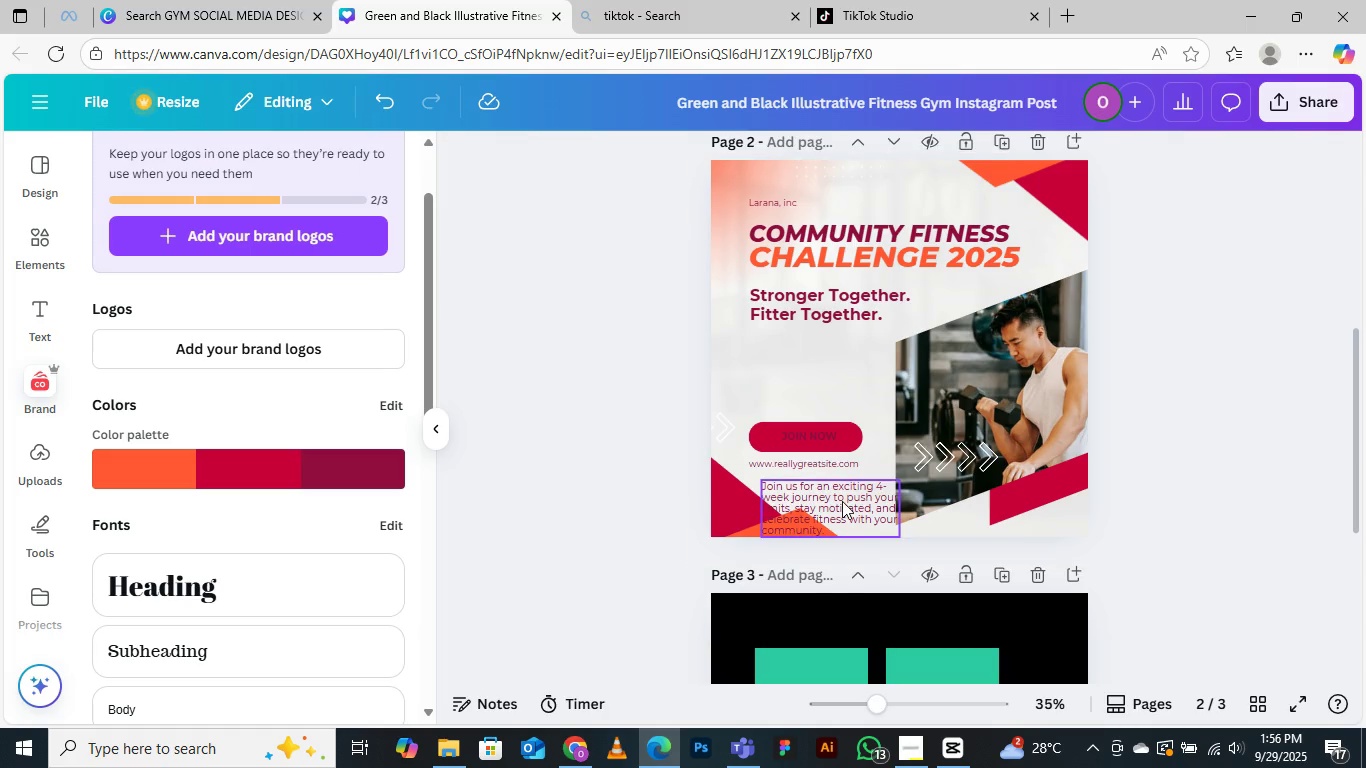 
left_click_drag(start_coordinate=[842, 501], to_coordinate=[829, 369])
 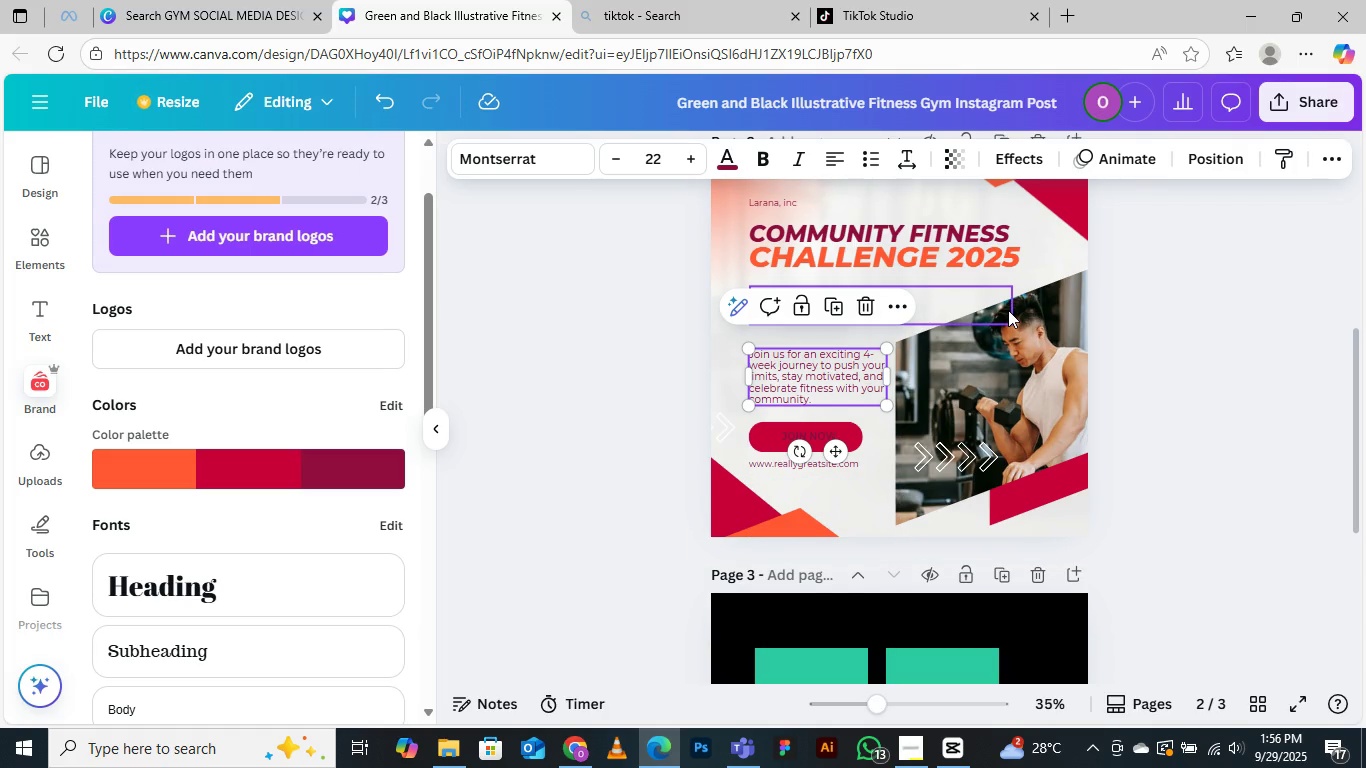 
key(Control+Equal)
 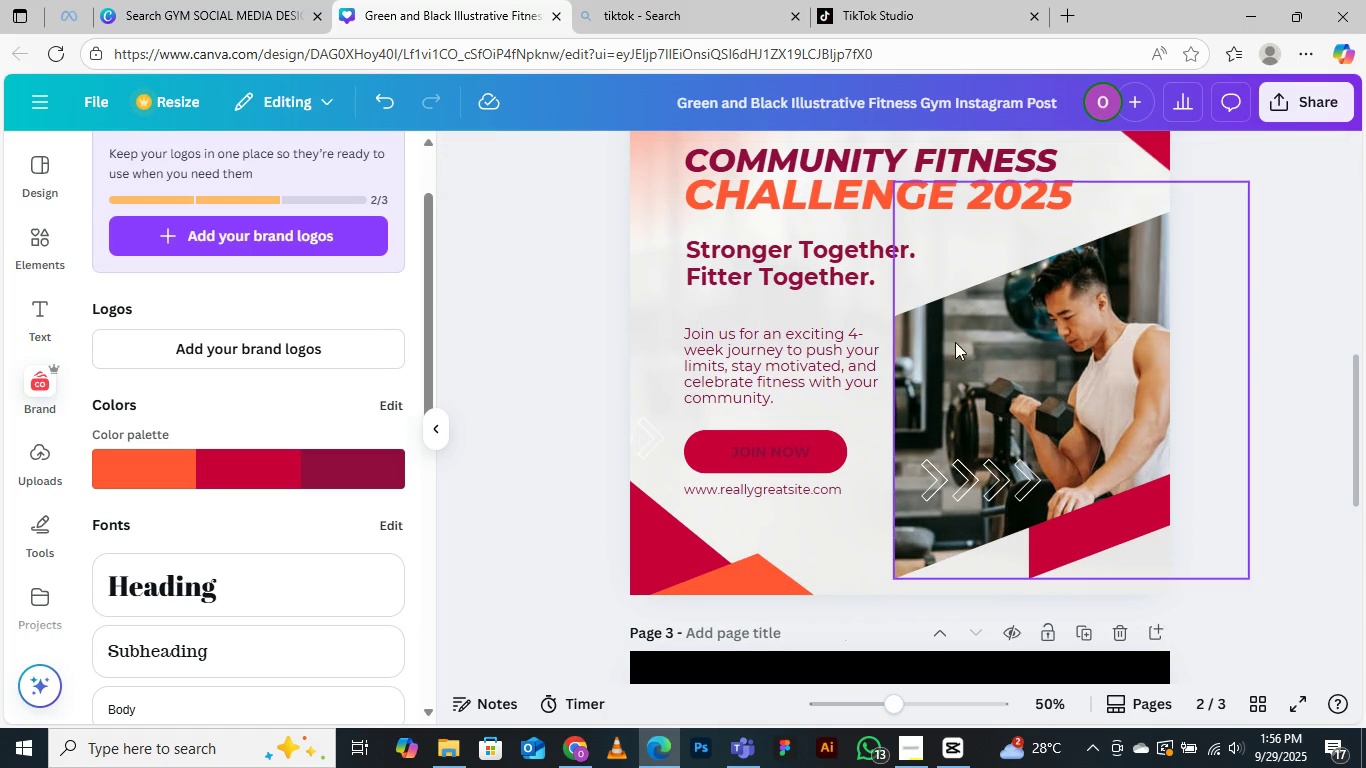 
left_click_drag(start_coordinate=[762, 355], to_coordinate=[760, 345])
 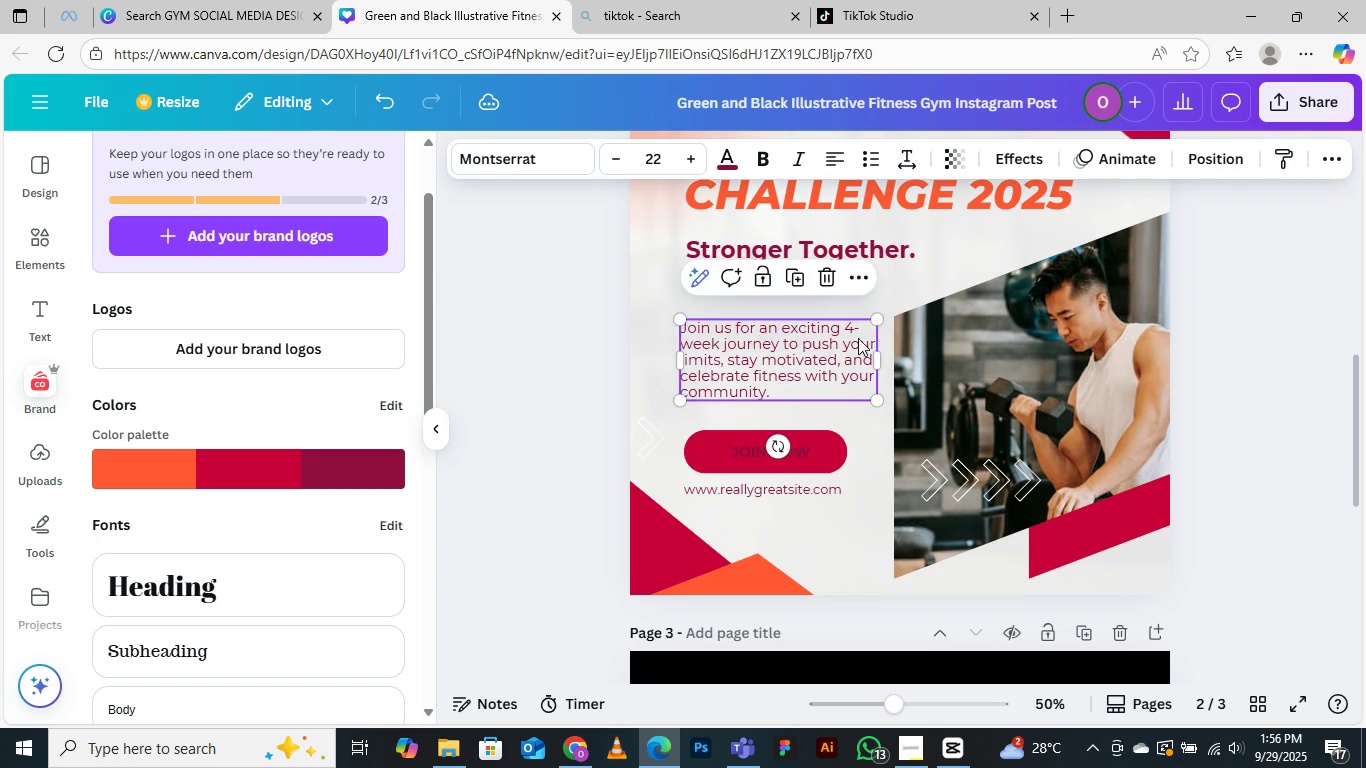 
scroll: coordinate [874, 340], scroll_direction: up, amount: 1.0
 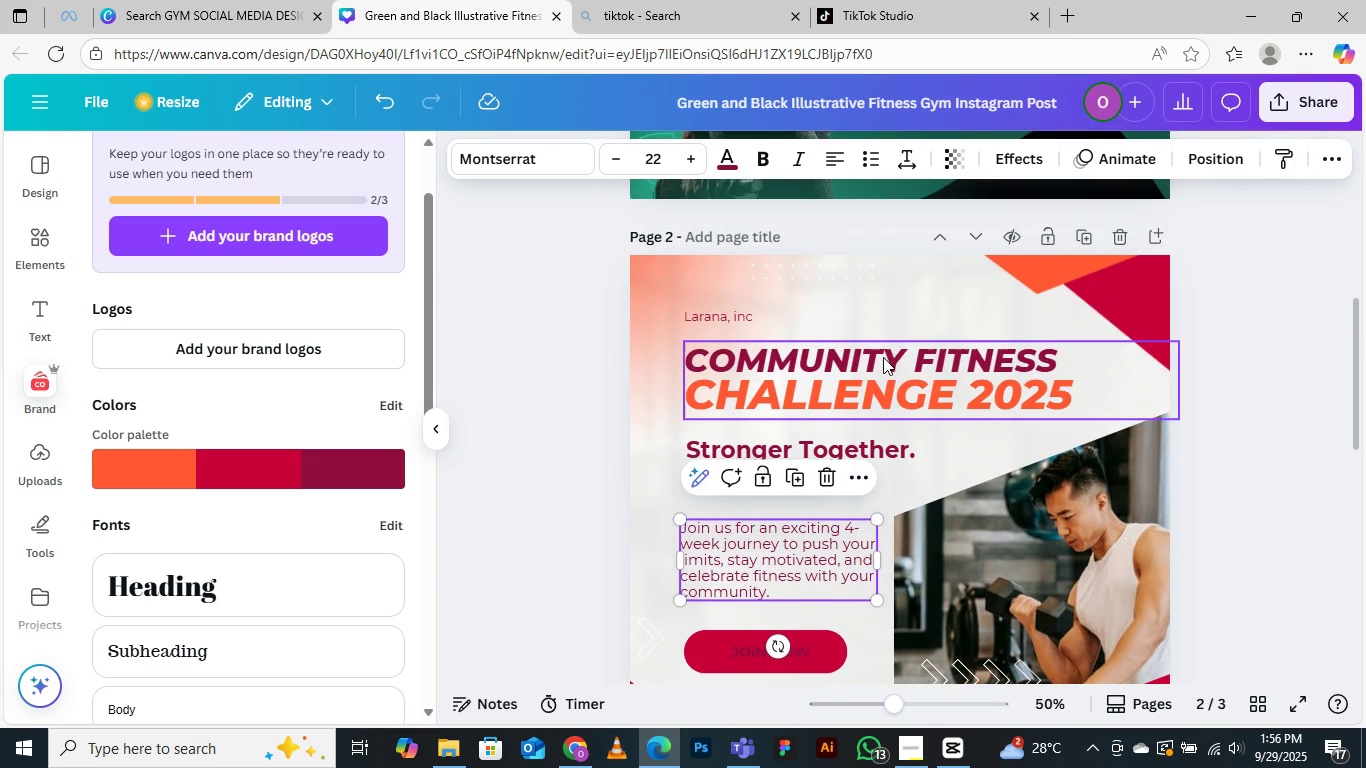 
left_click_drag(start_coordinate=[883, 371], to_coordinate=[883, 357])
 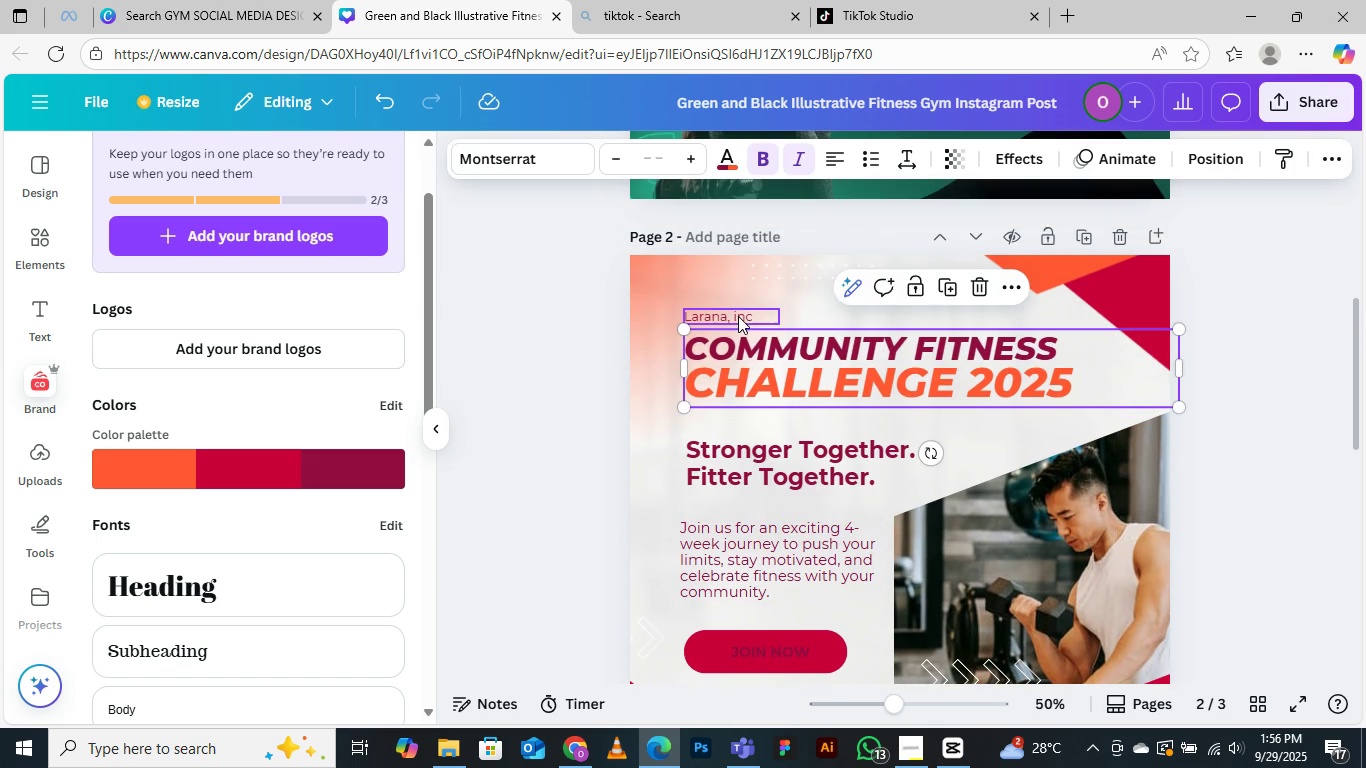 
left_click_drag(start_coordinate=[738, 316], to_coordinate=[738, 299])
 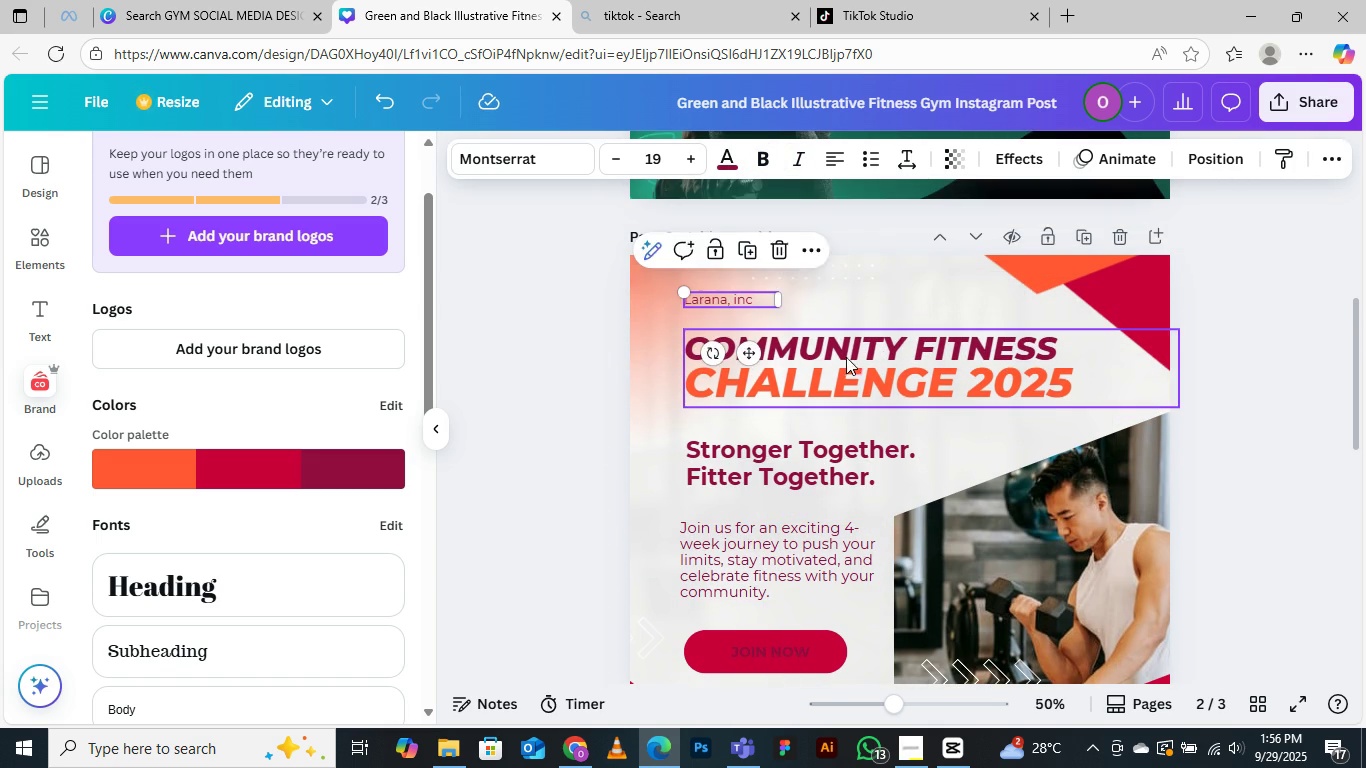 
left_click_drag(start_coordinate=[847, 357], to_coordinate=[843, 351])
 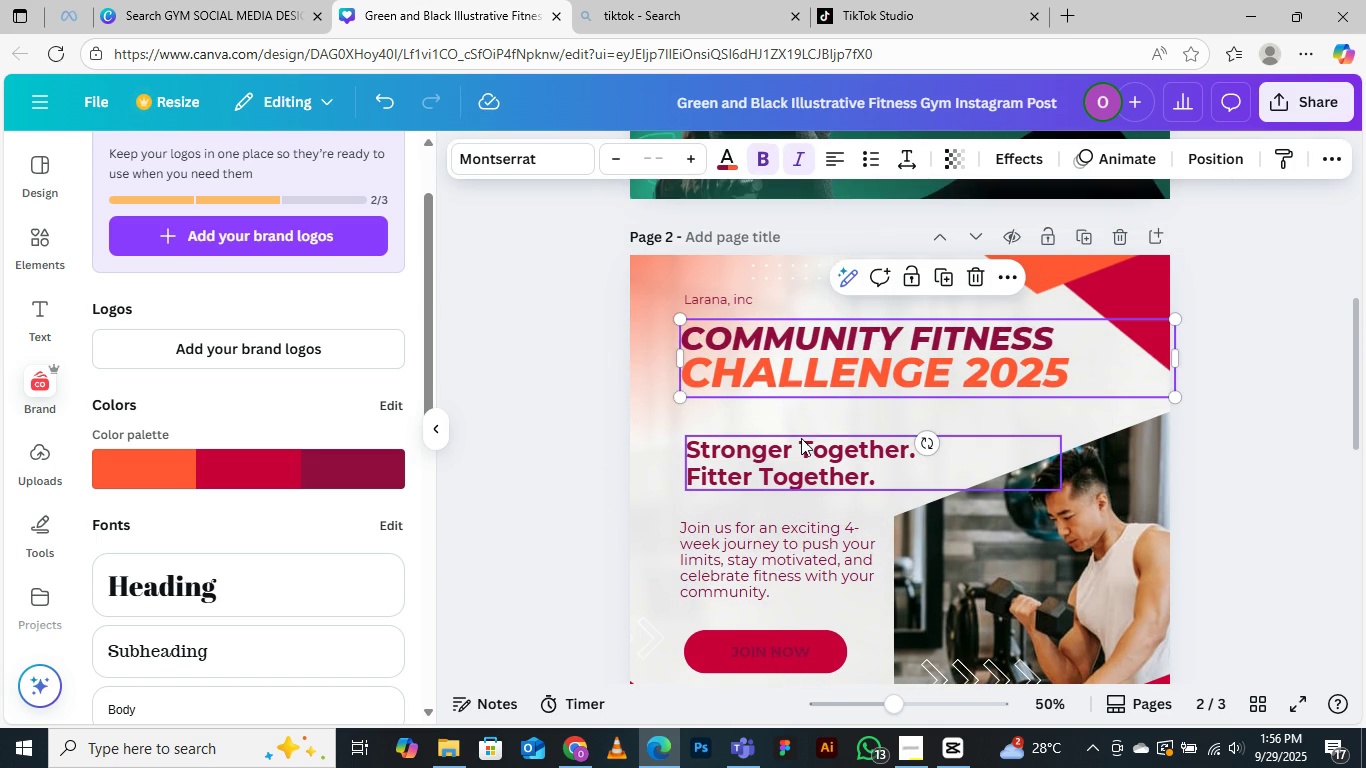 
left_click_drag(start_coordinate=[801, 441], to_coordinate=[797, 410])
 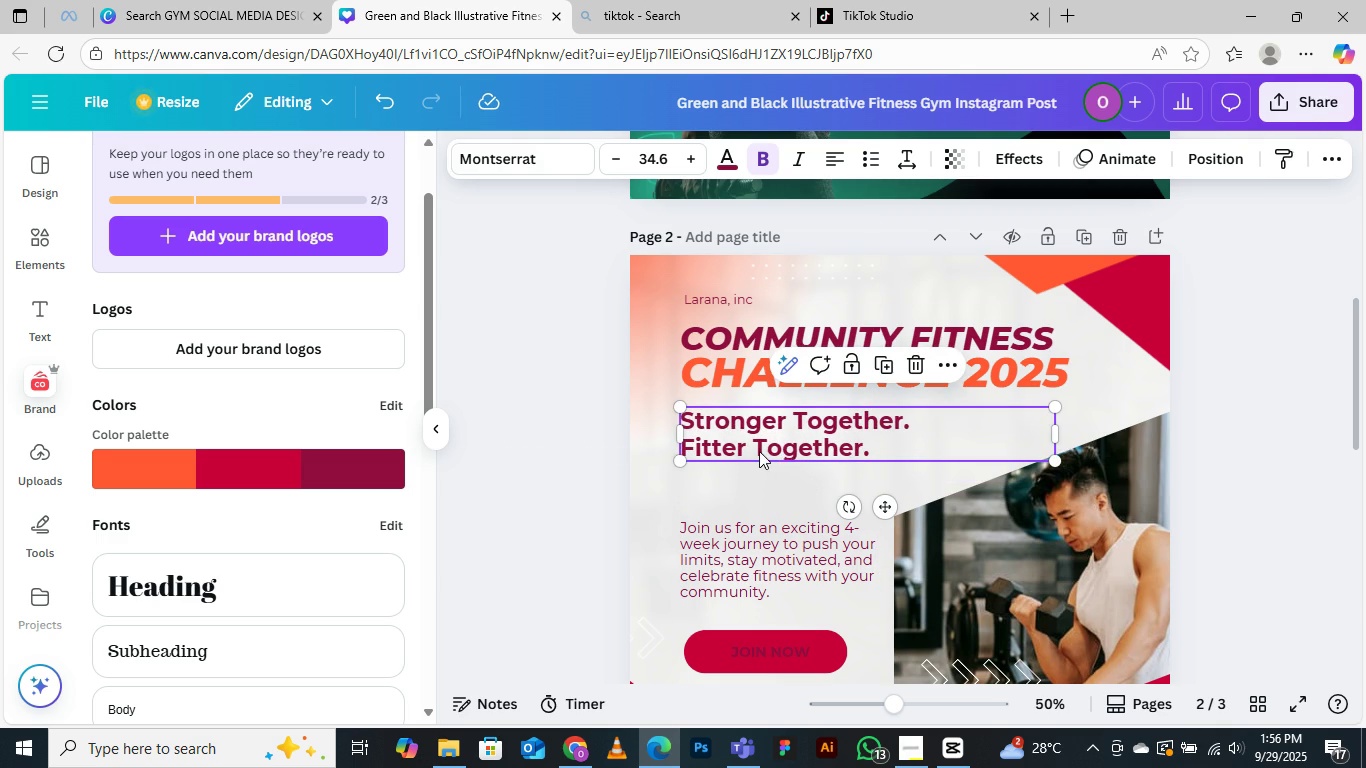 
double_click([759, 451])
 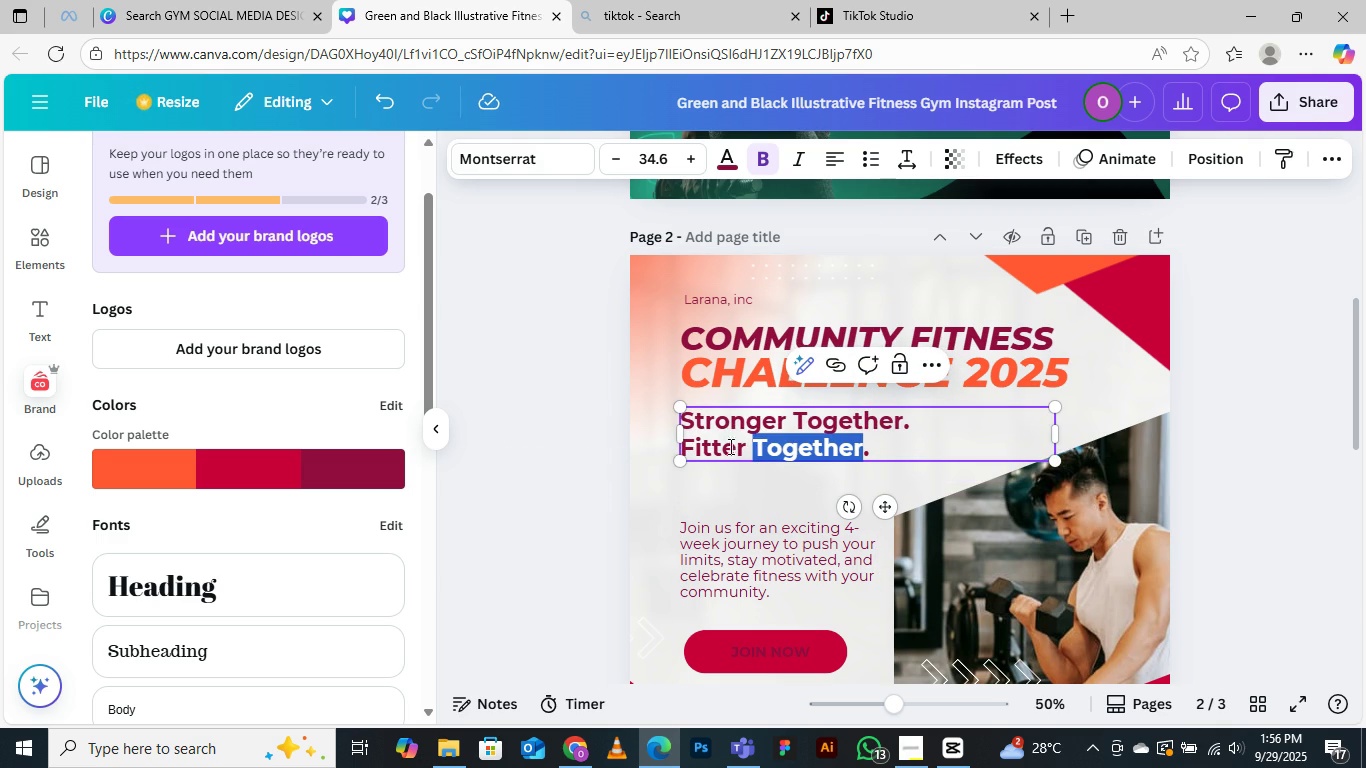 
left_click([716, 445])
 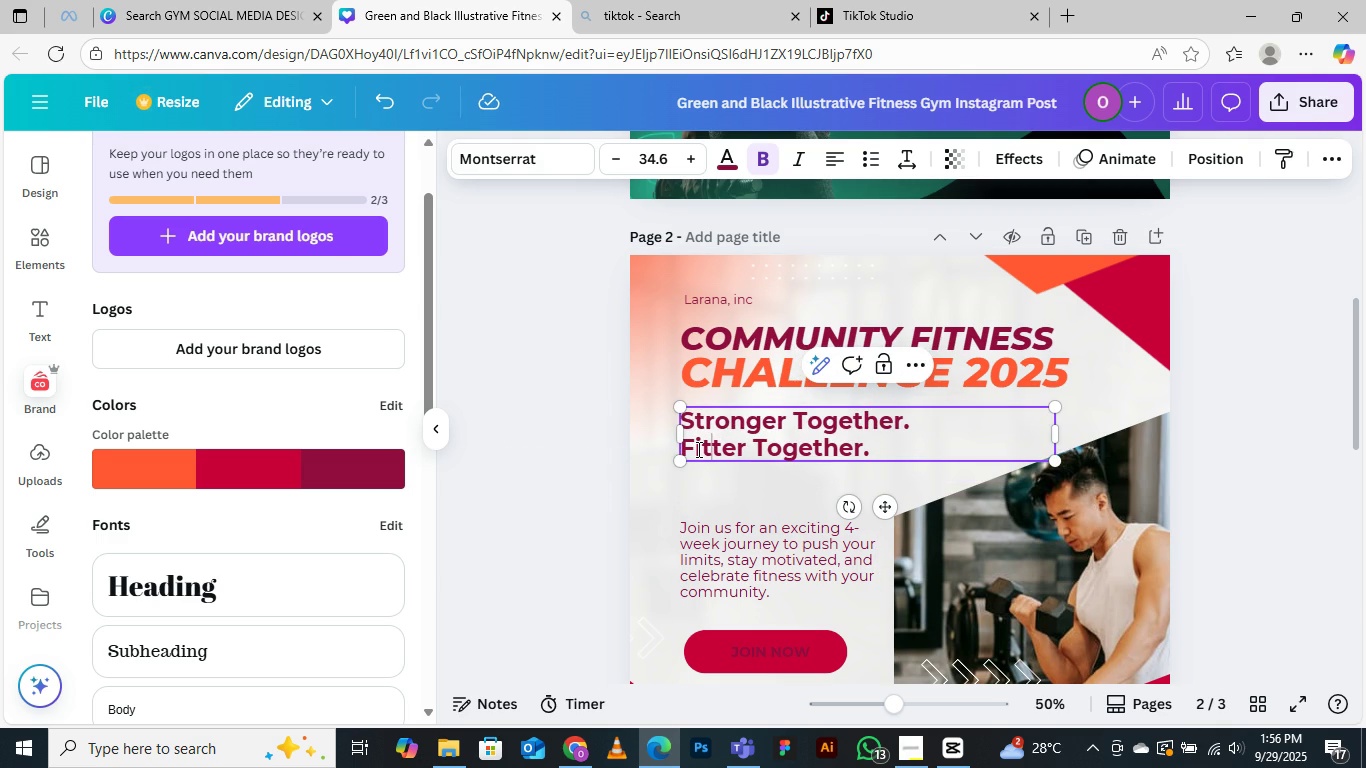 
left_click([697, 449])
 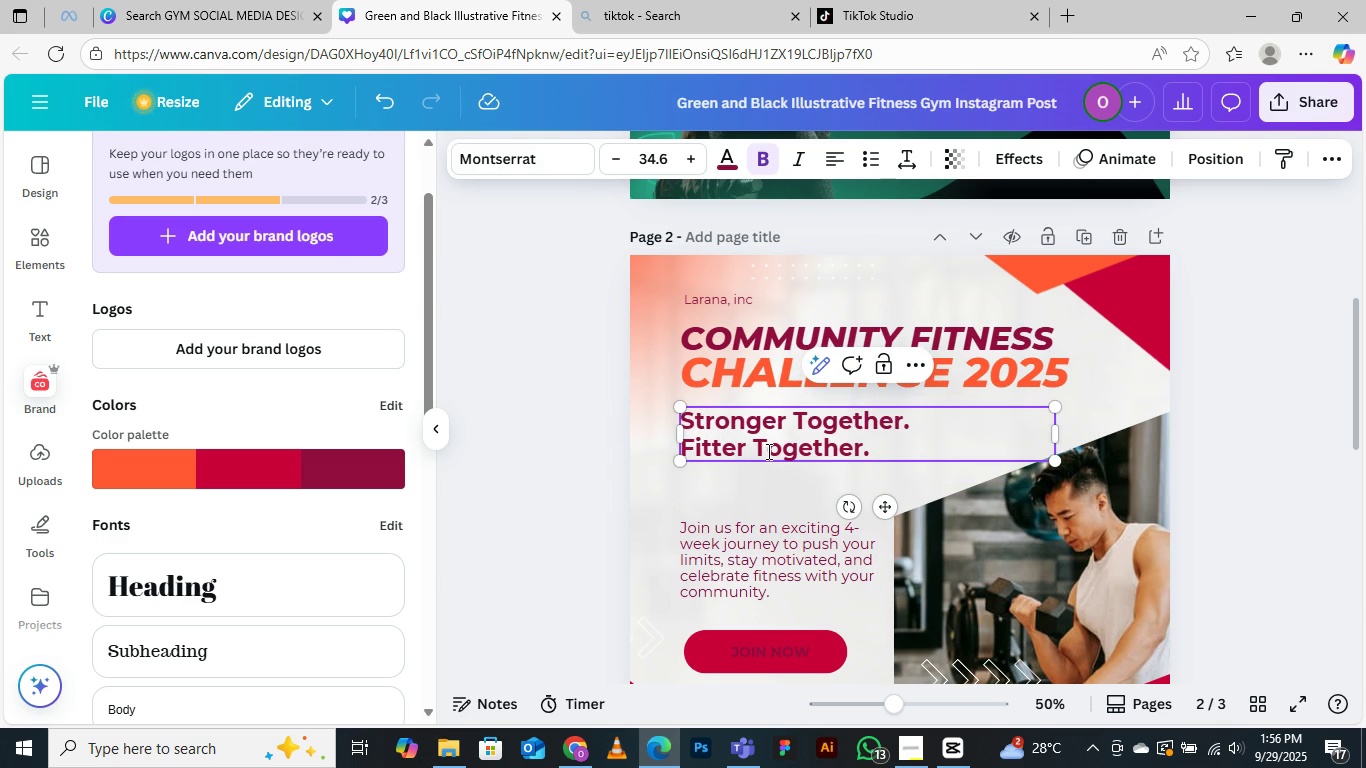 
key(ArrowLeft)
 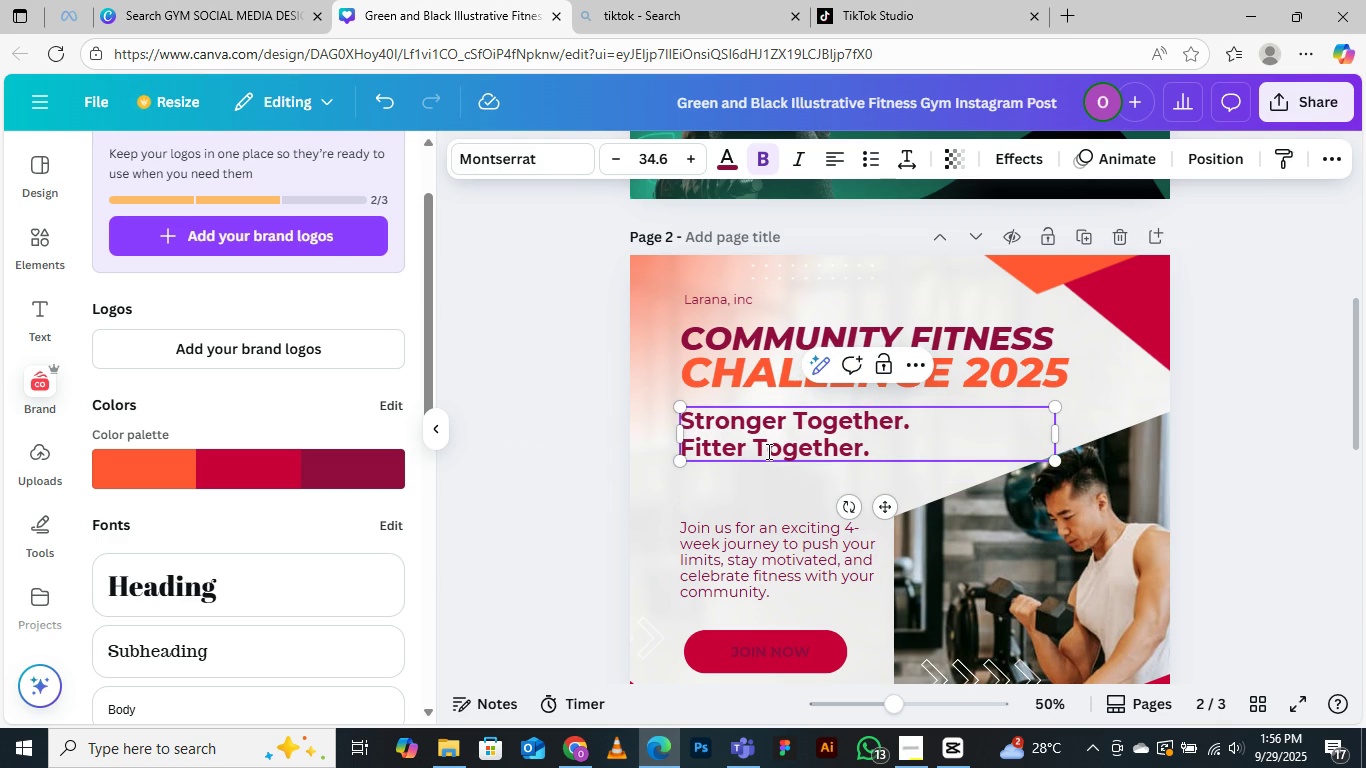 
key(Backspace)
 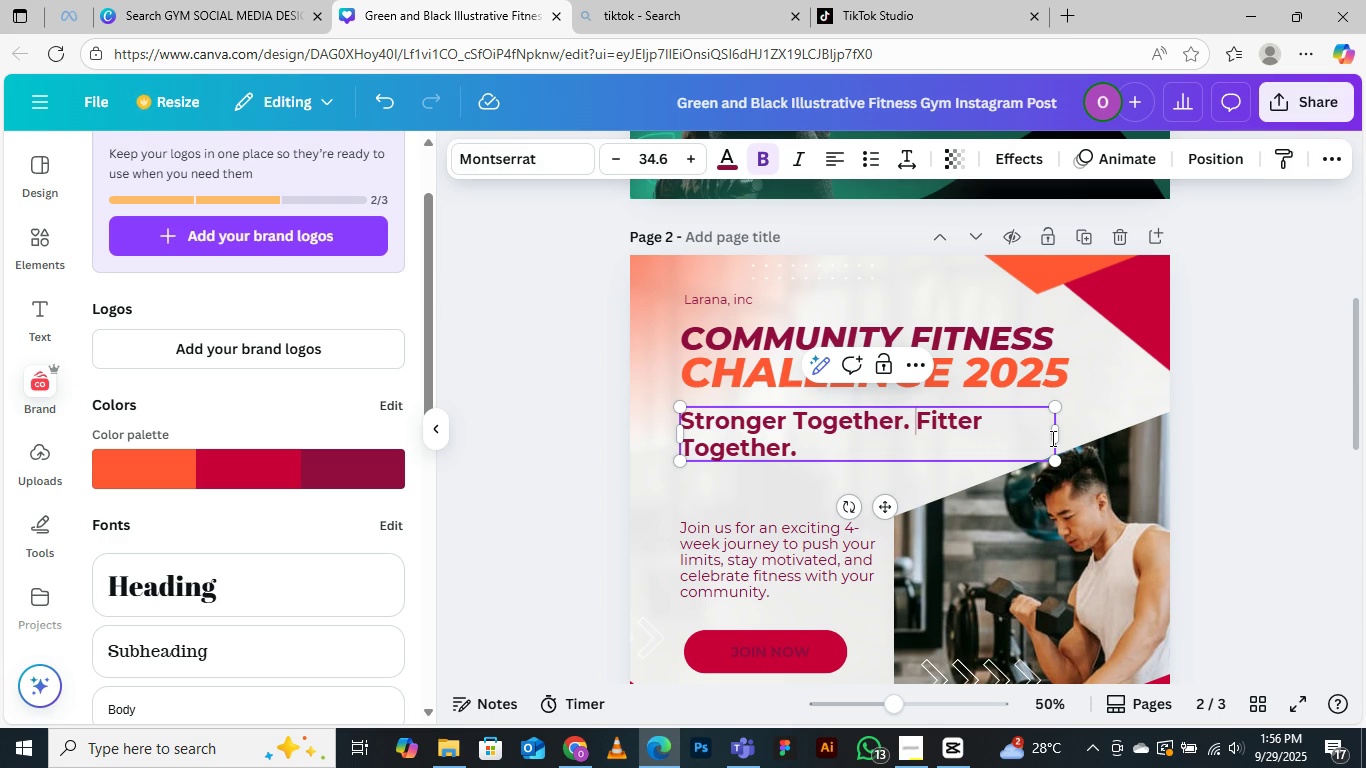 
left_click_drag(start_coordinate=[1062, 438], to_coordinate=[1169, 436])
 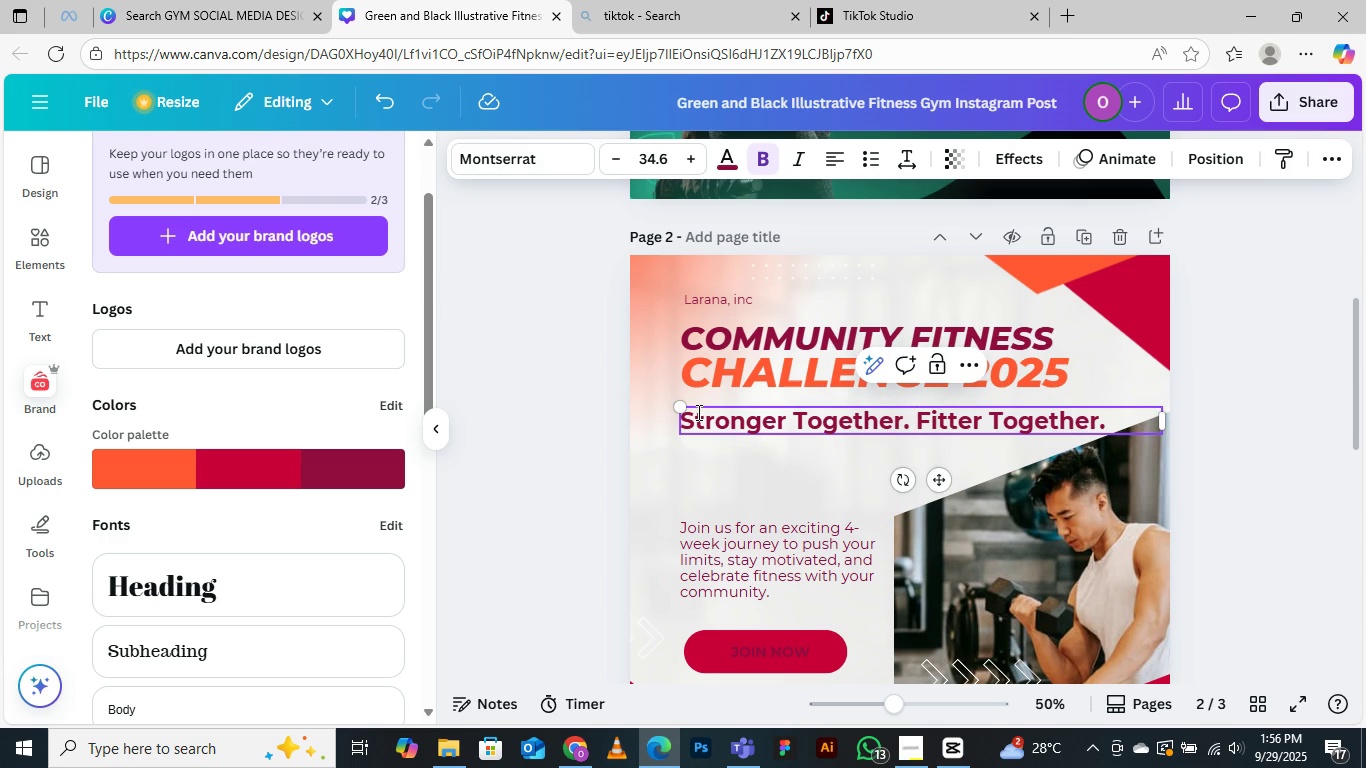 
left_click_drag(start_coordinate=[673, 410], to_coordinate=[751, 428])
 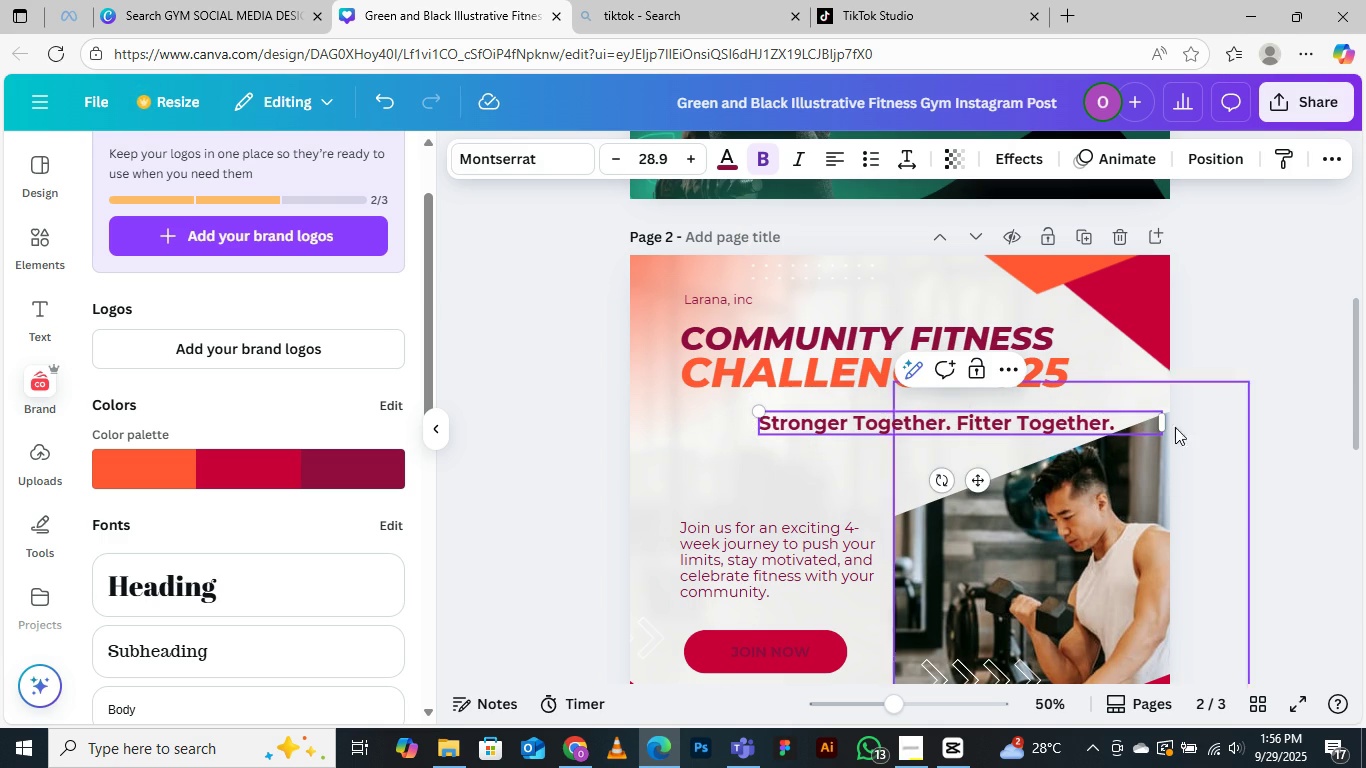 
left_click([1290, 357])
 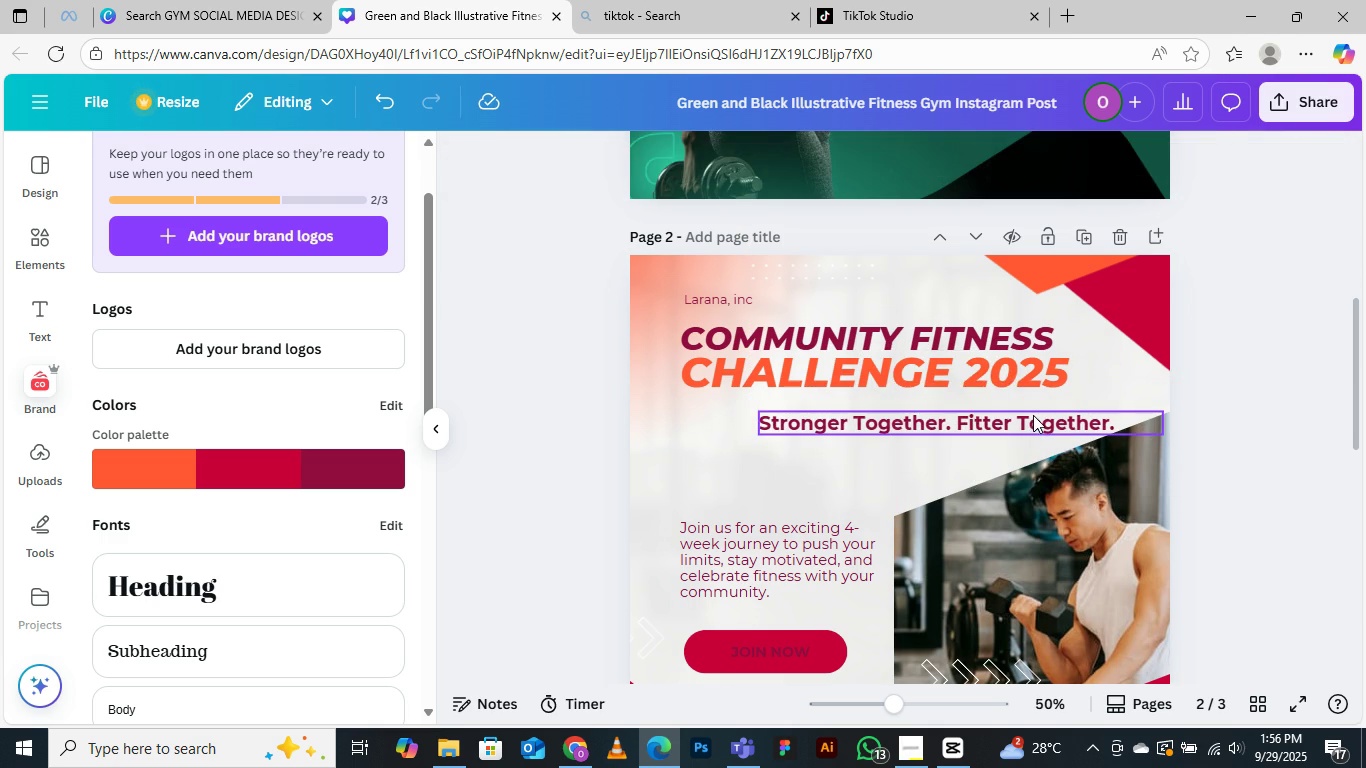 
left_click_drag(start_coordinate=[1033, 415], to_coordinate=[960, 409])
 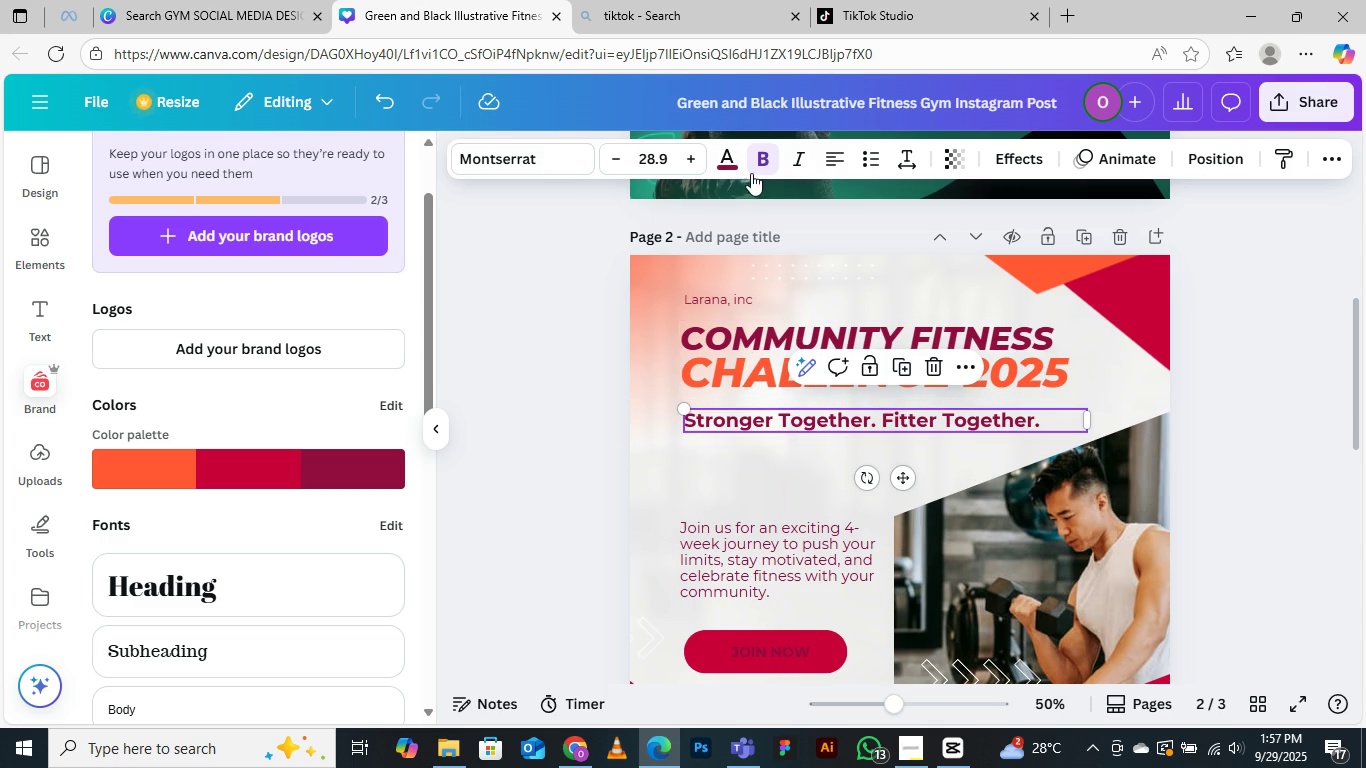 
left_click([758, 155])
 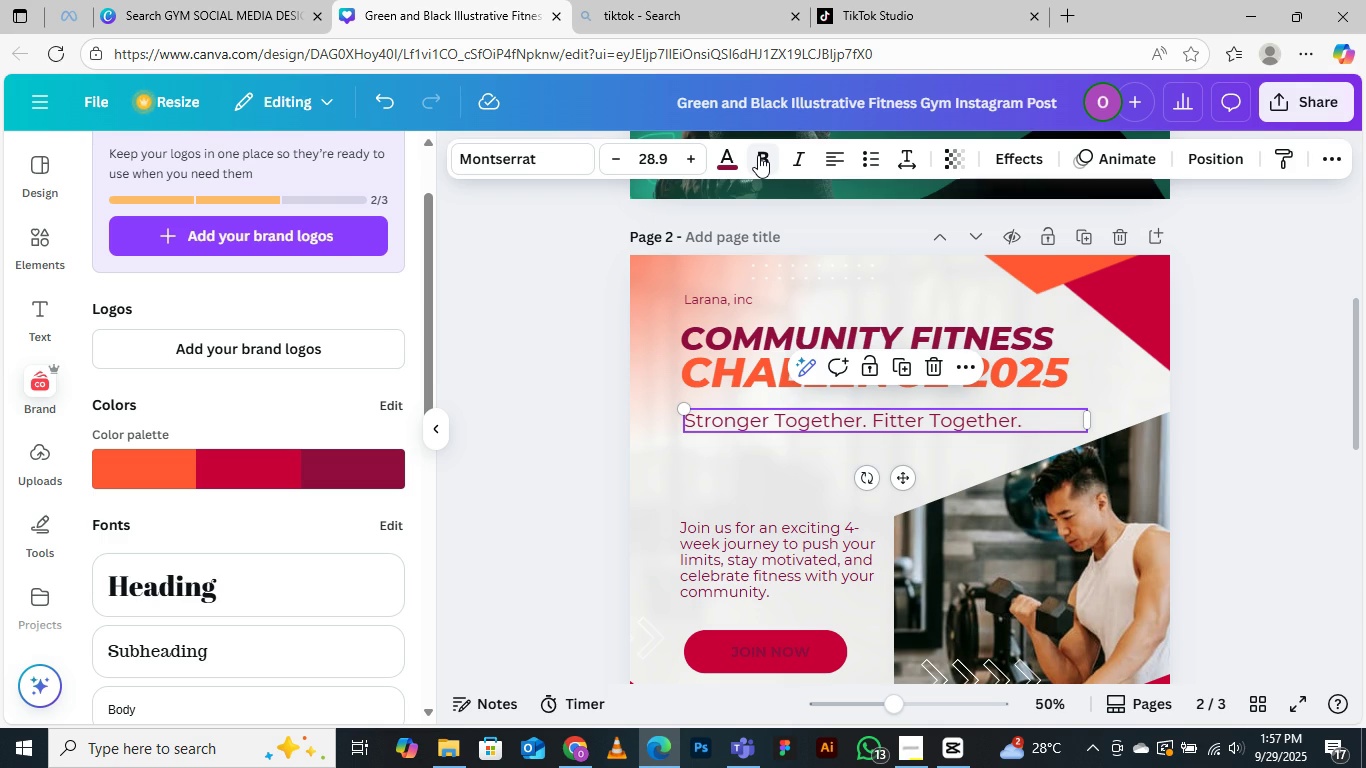 
left_click([758, 155])
 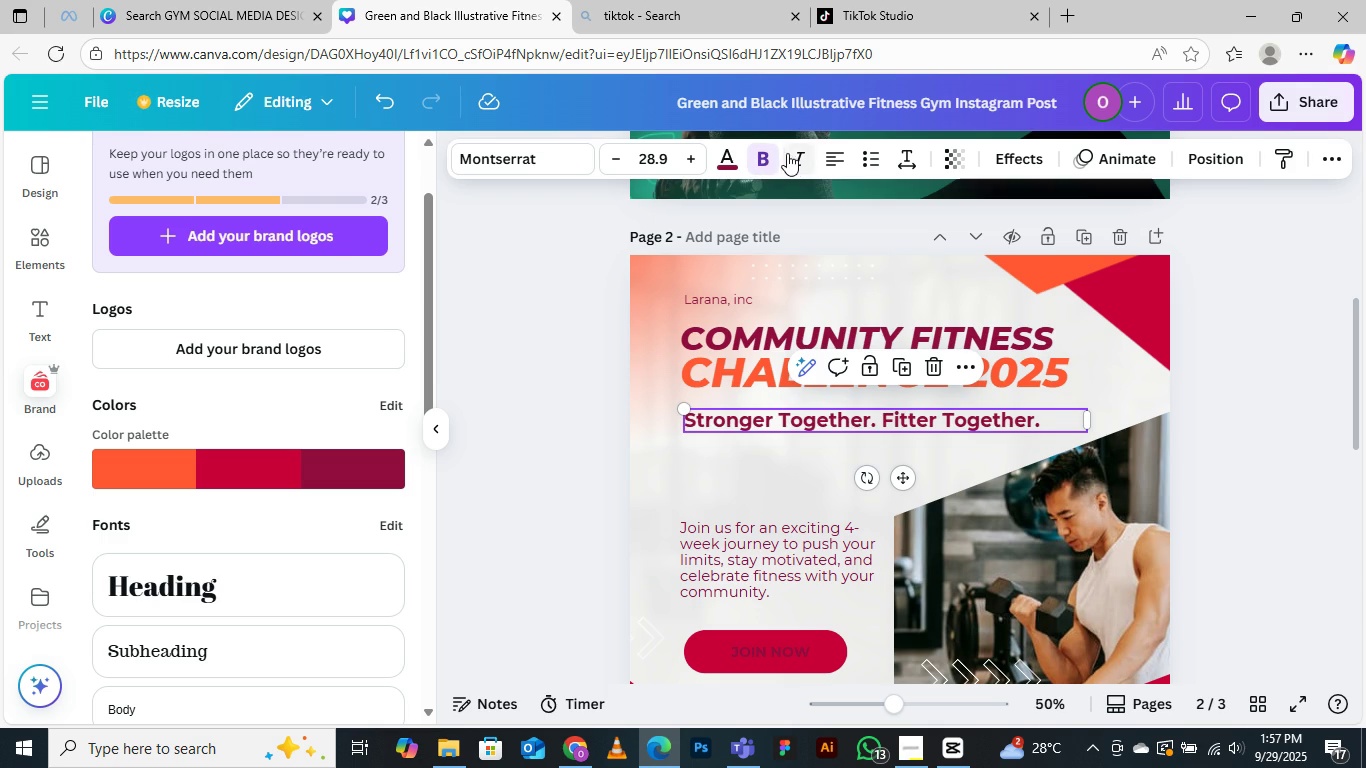 
left_click([800, 153])
 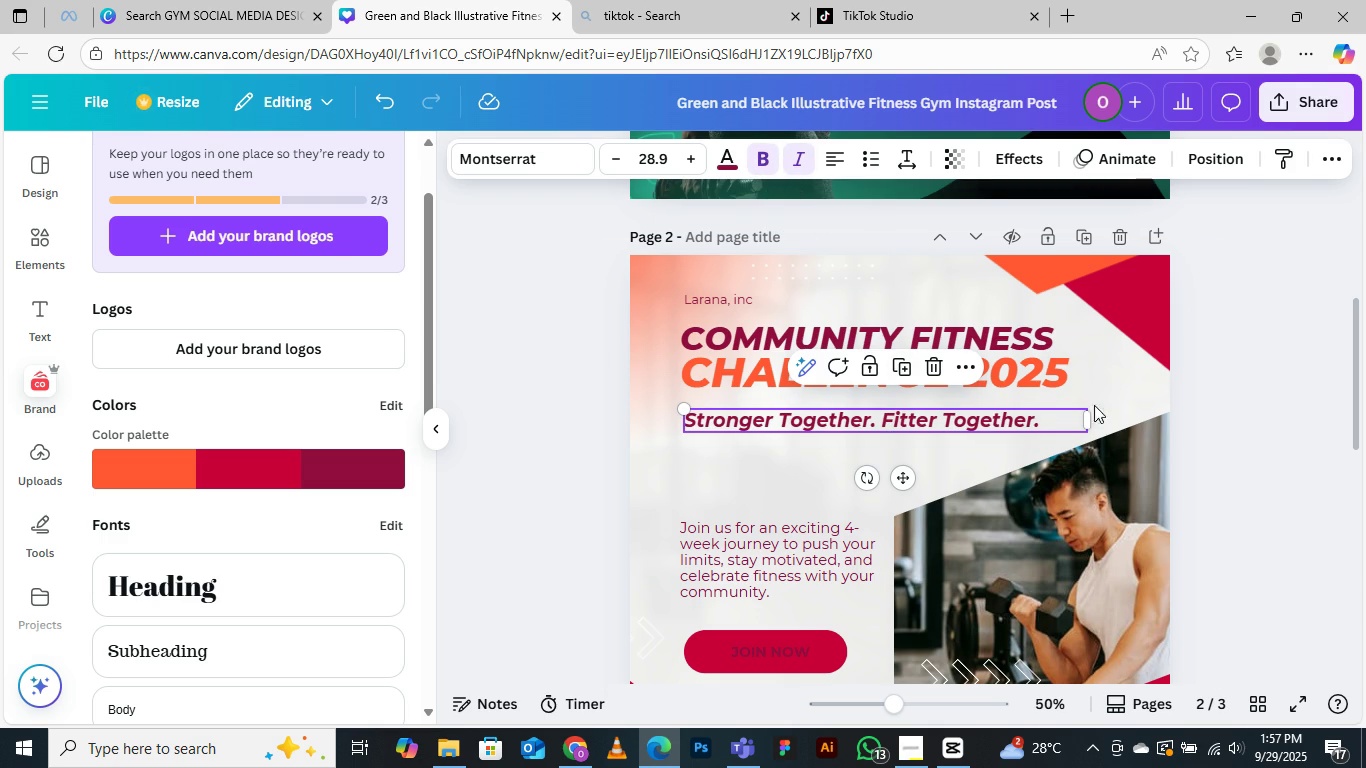 
left_click([1325, 314])
 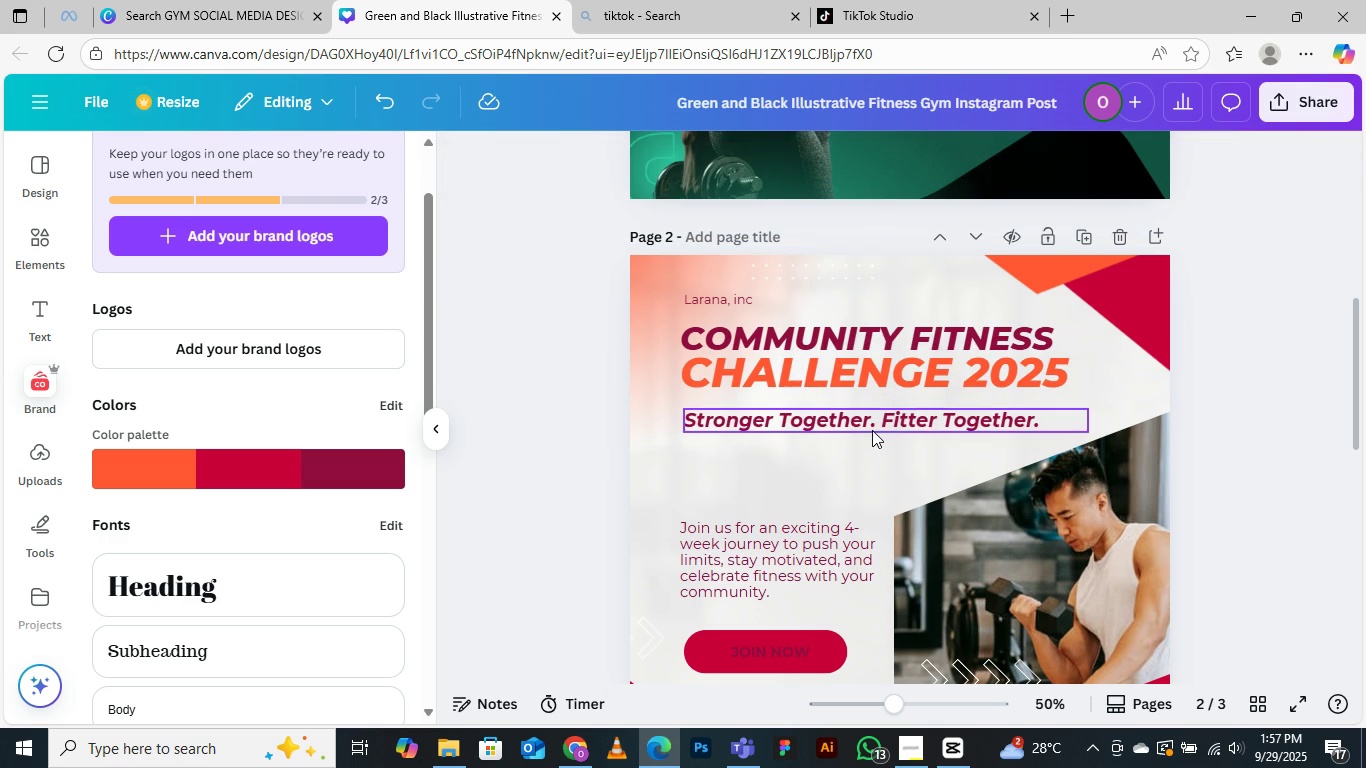 
left_click_drag(start_coordinate=[872, 427], to_coordinate=[871, 421])
 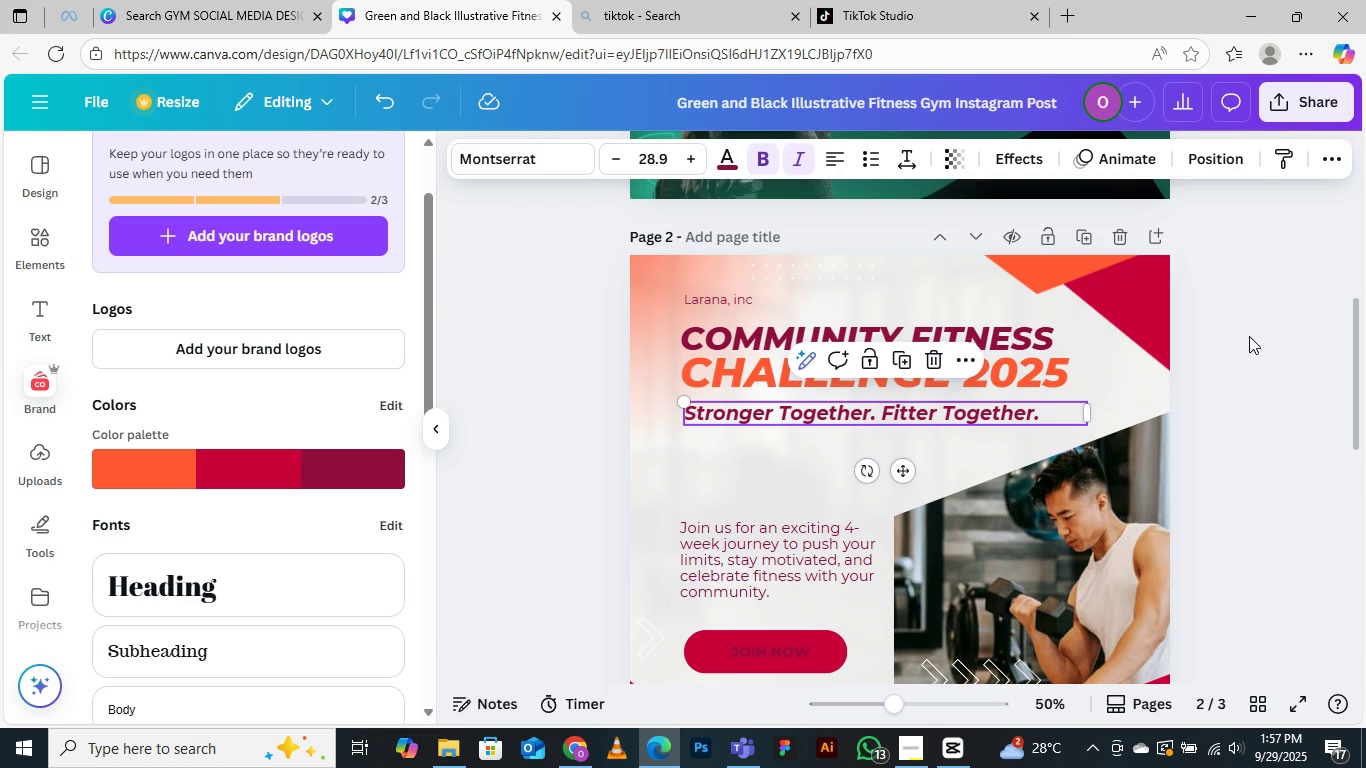 
left_click([1254, 320])
 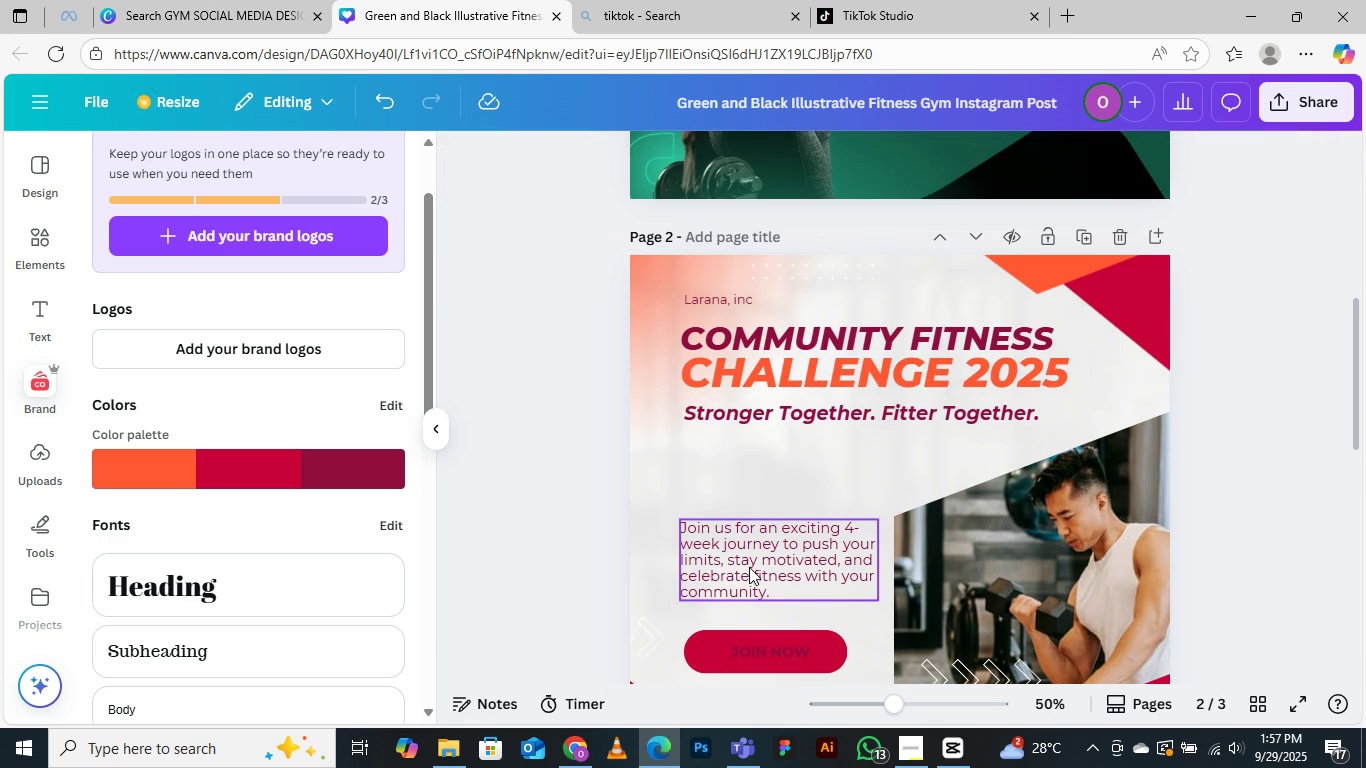 
left_click_drag(start_coordinate=[753, 559], to_coordinate=[755, 512])
 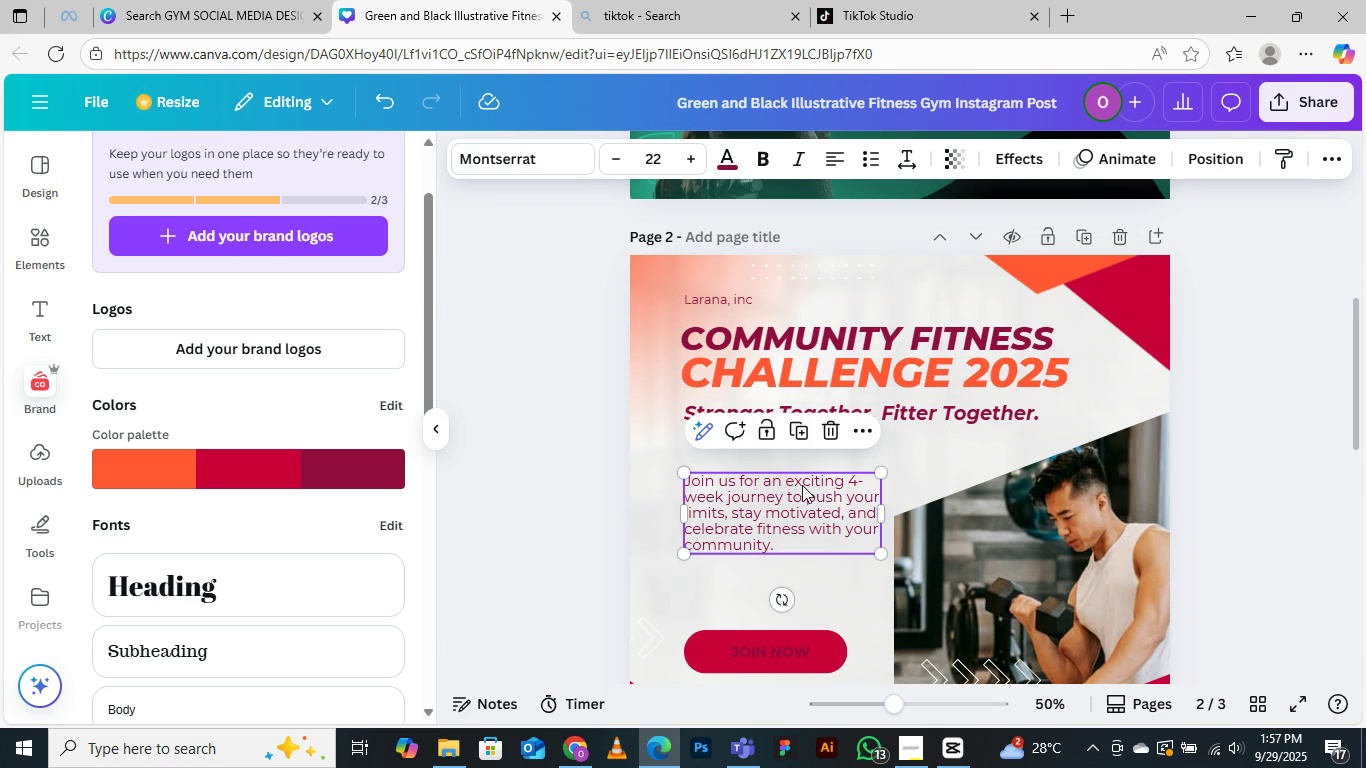 
double_click([807, 485])
 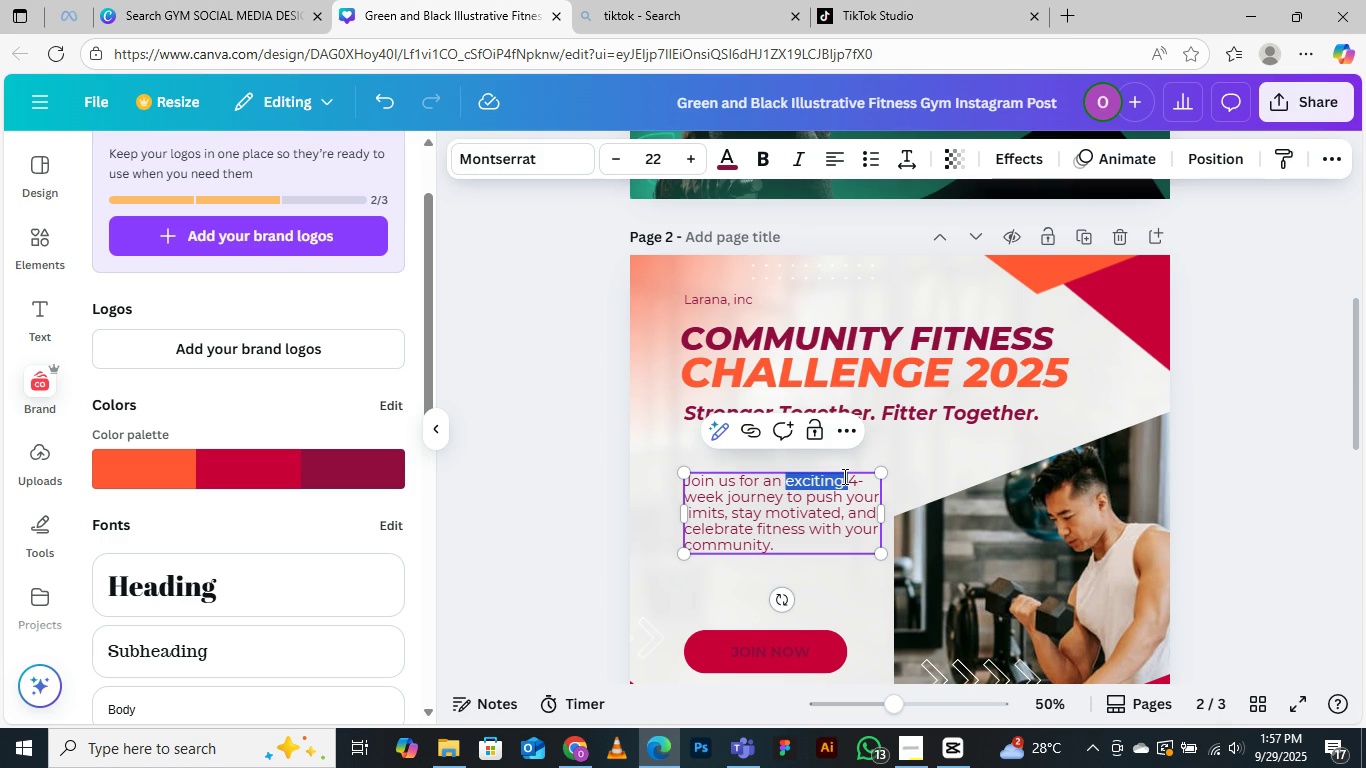 
left_click([843, 476])
 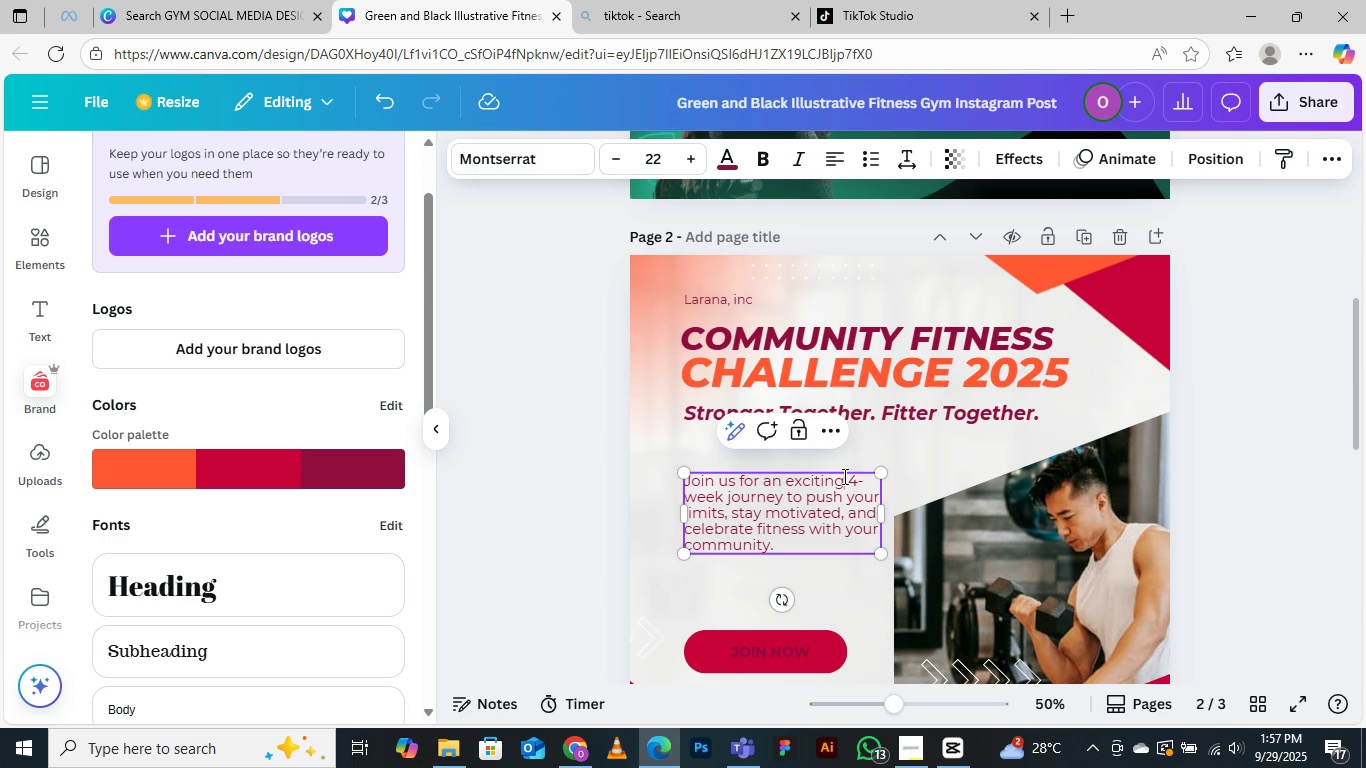 
left_click_drag(start_coordinate=[843, 476], to_coordinate=[678, 455])
 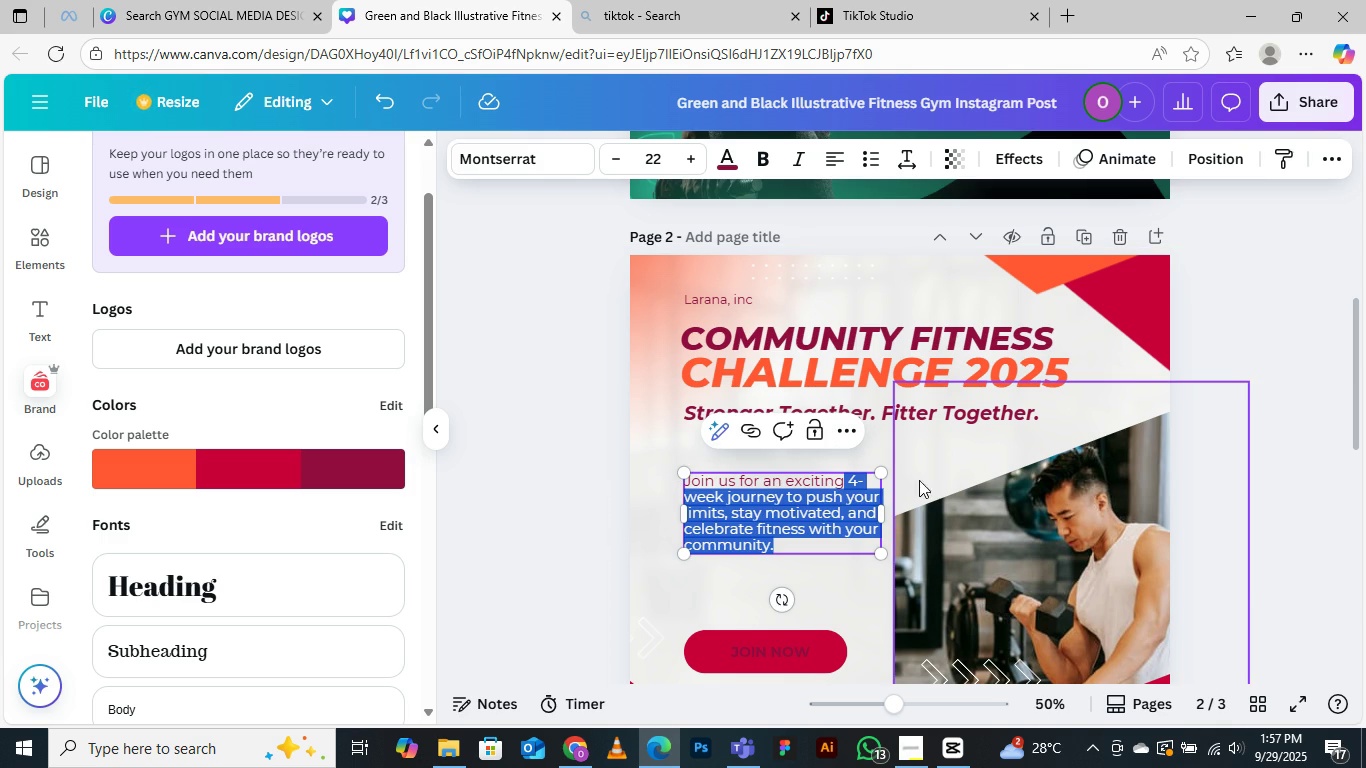 
left_click([924, 473])
 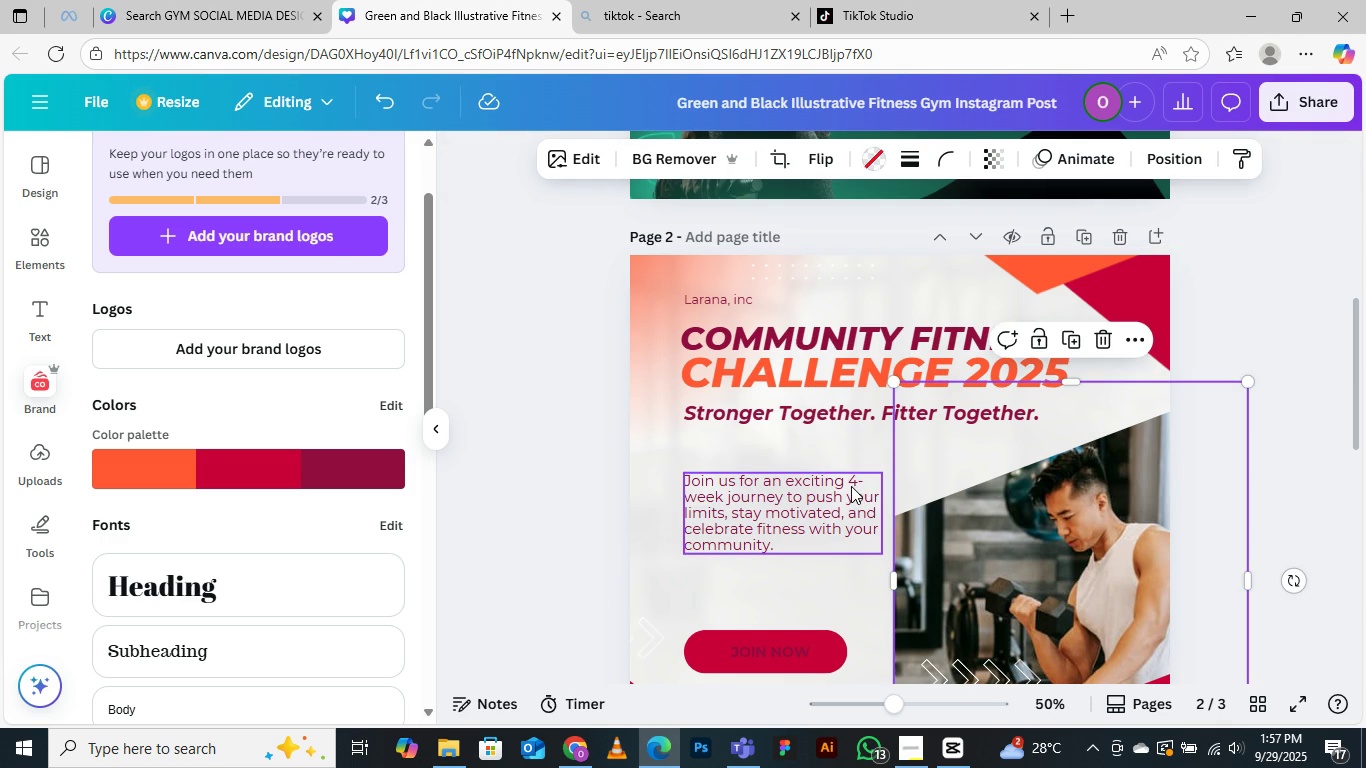 
double_click([851, 486])
 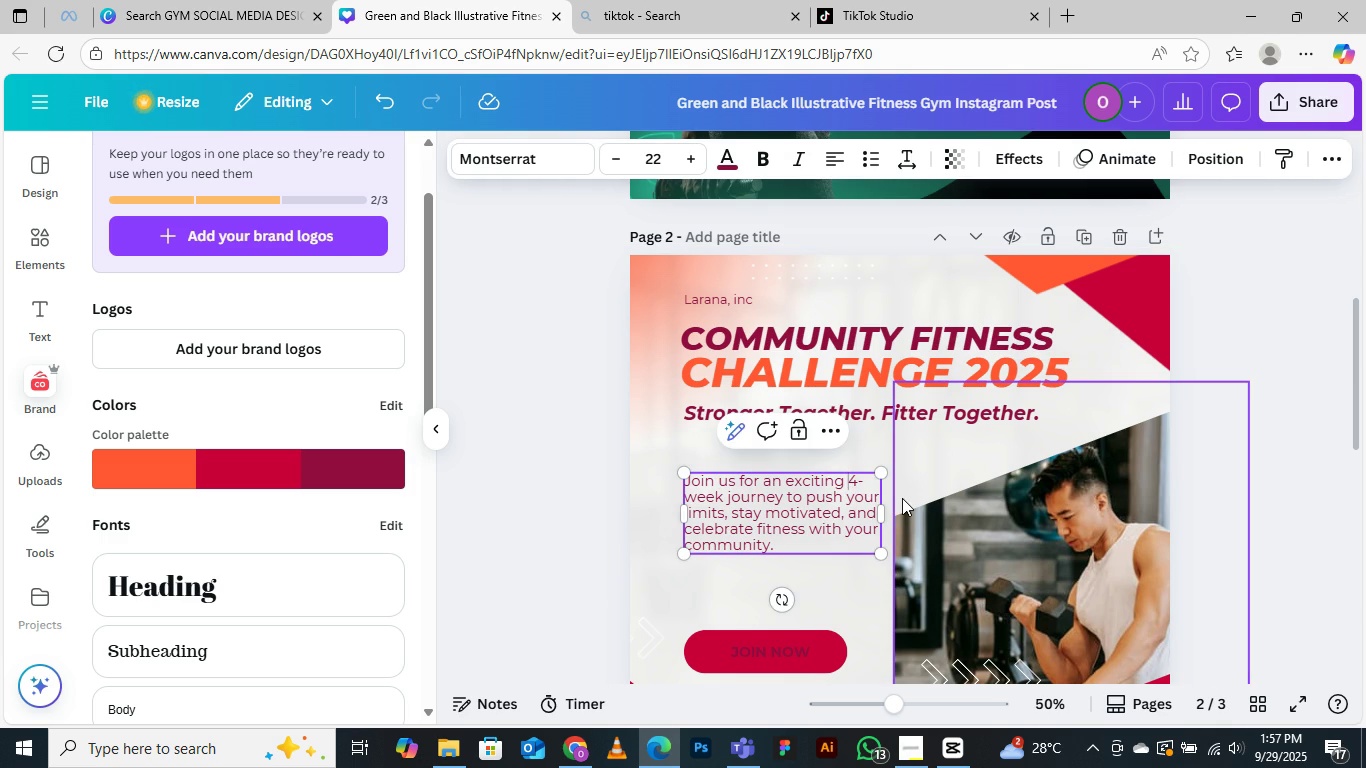 
key(Enter)
 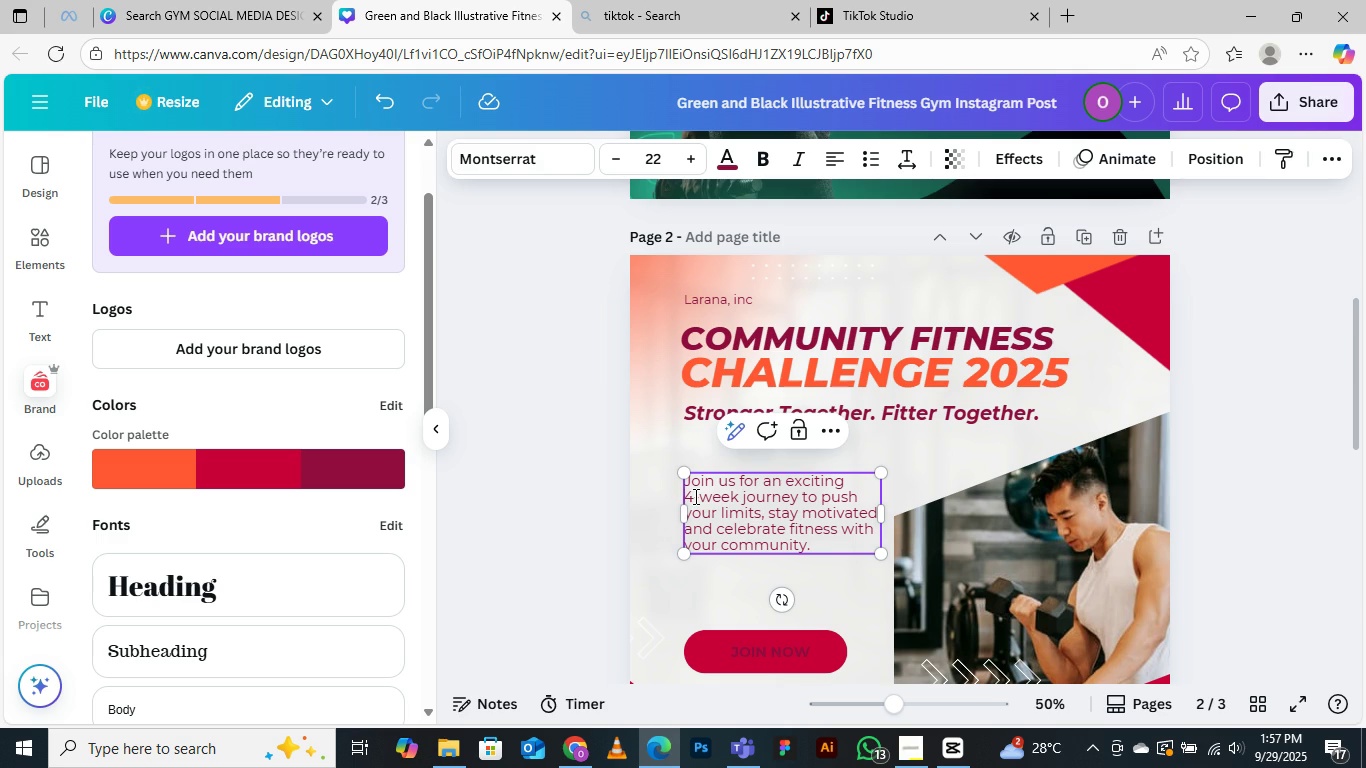 
left_click_drag(start_coordinate=[685, 497], to_coordinate=[800, 498])
 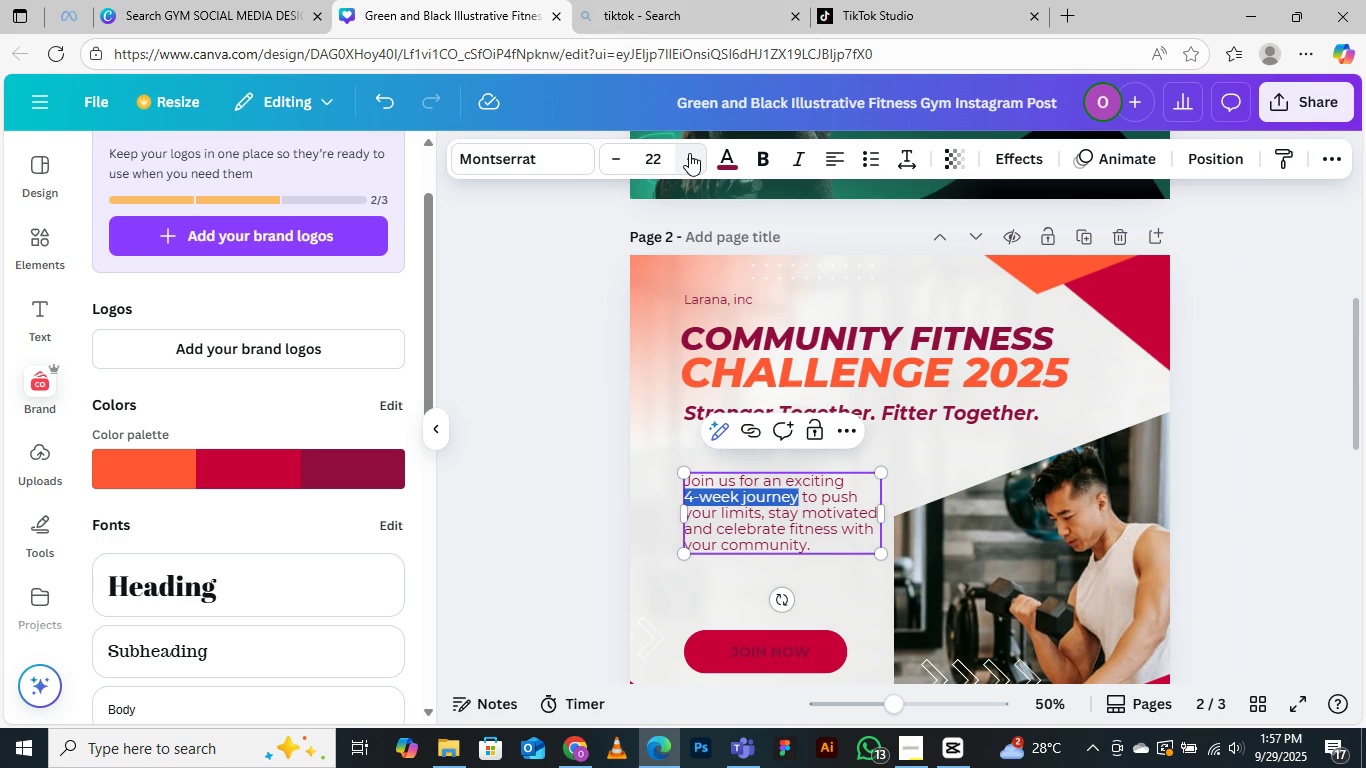 
double_click([689, 153])
 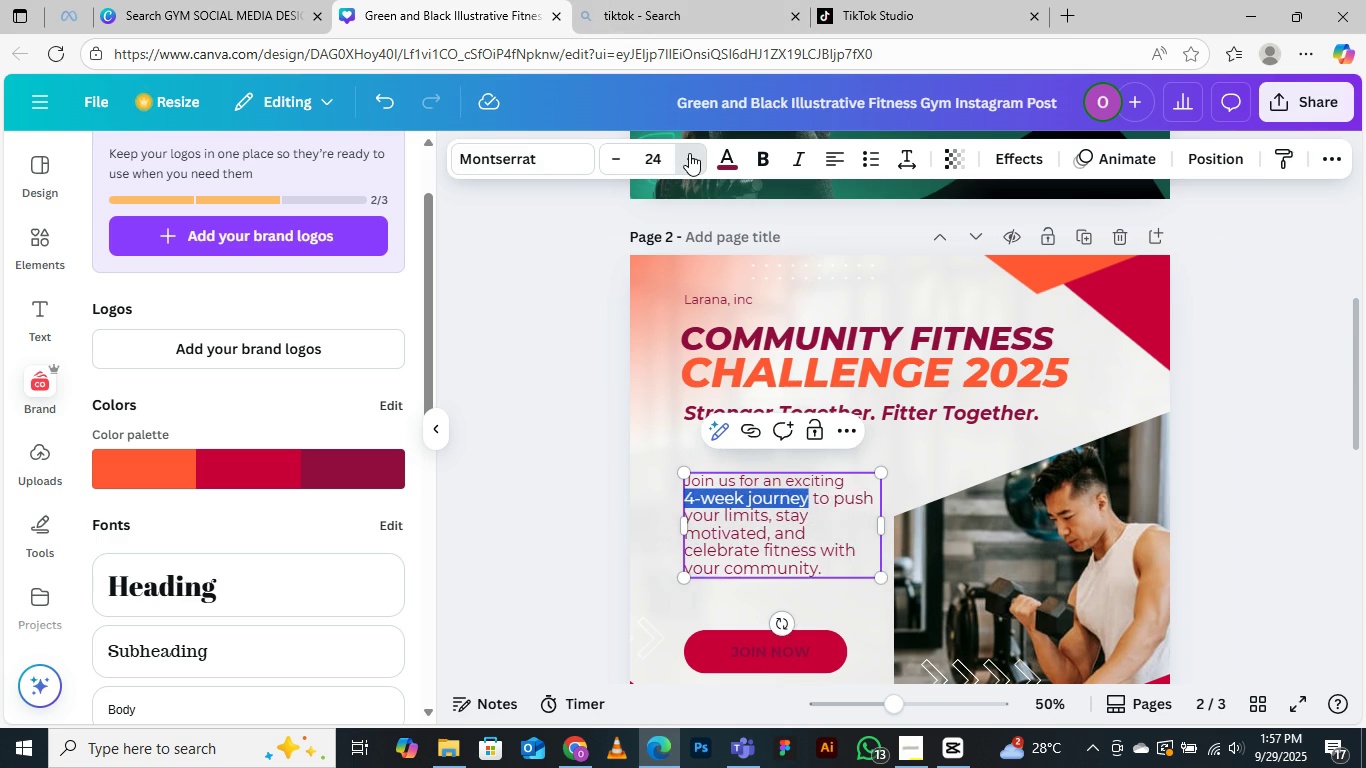 
triple_click([689, 153])
 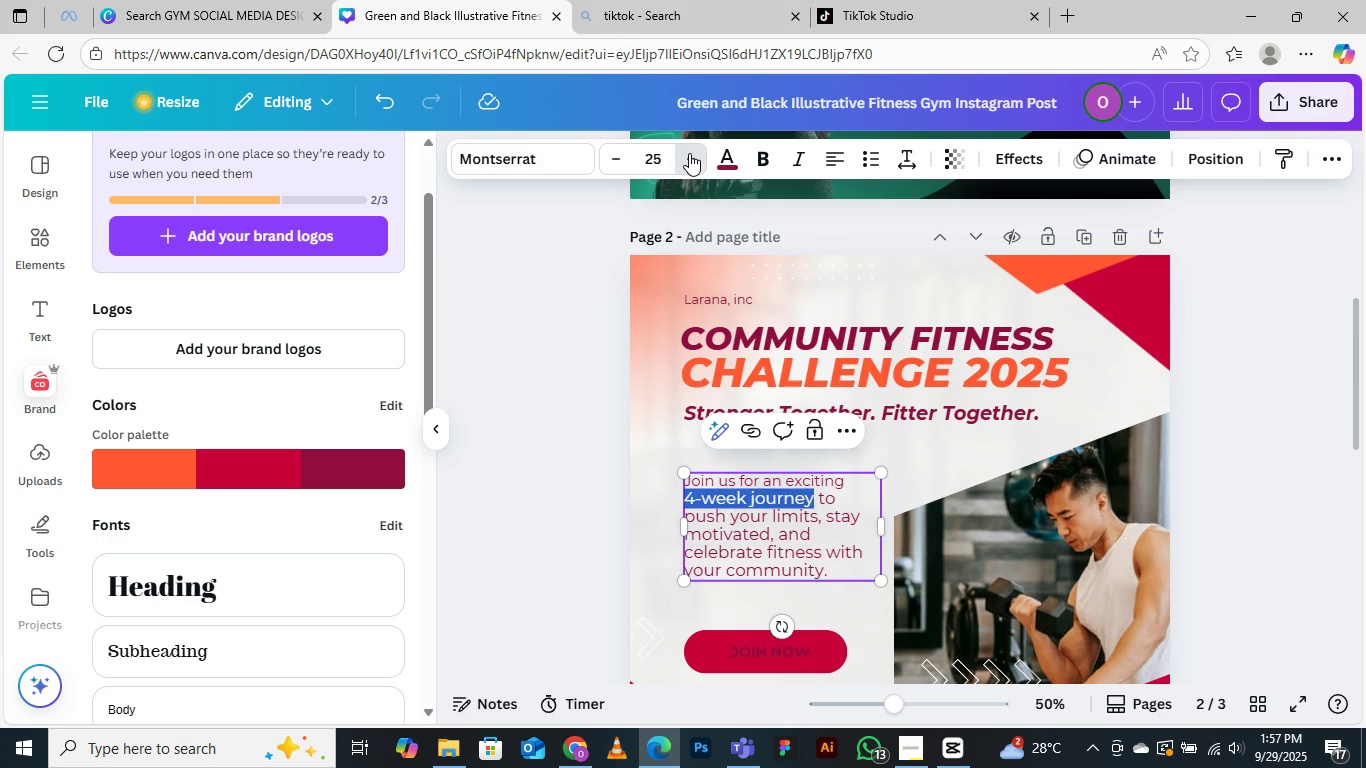 
triple_click([689, 153])
 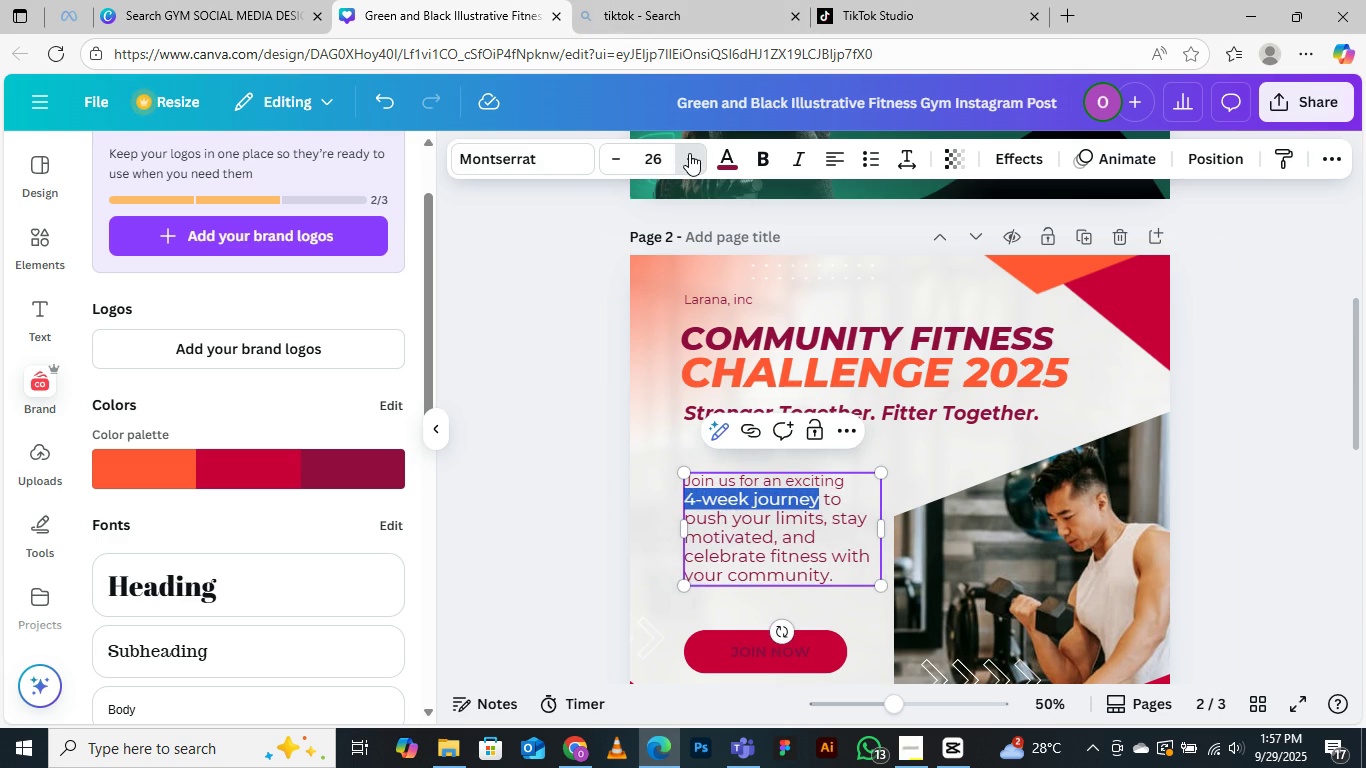 
triple_click([689, 153])
 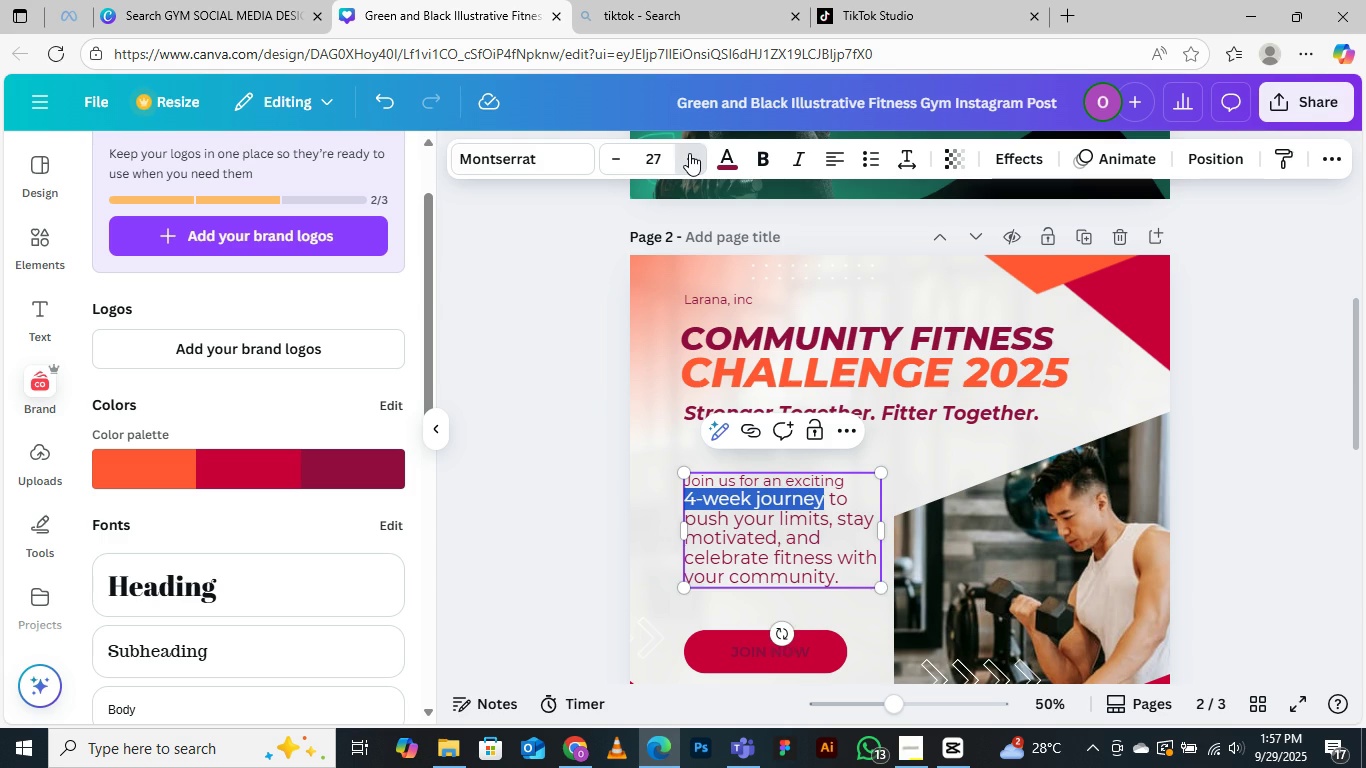 
triple_click([689, 153])
 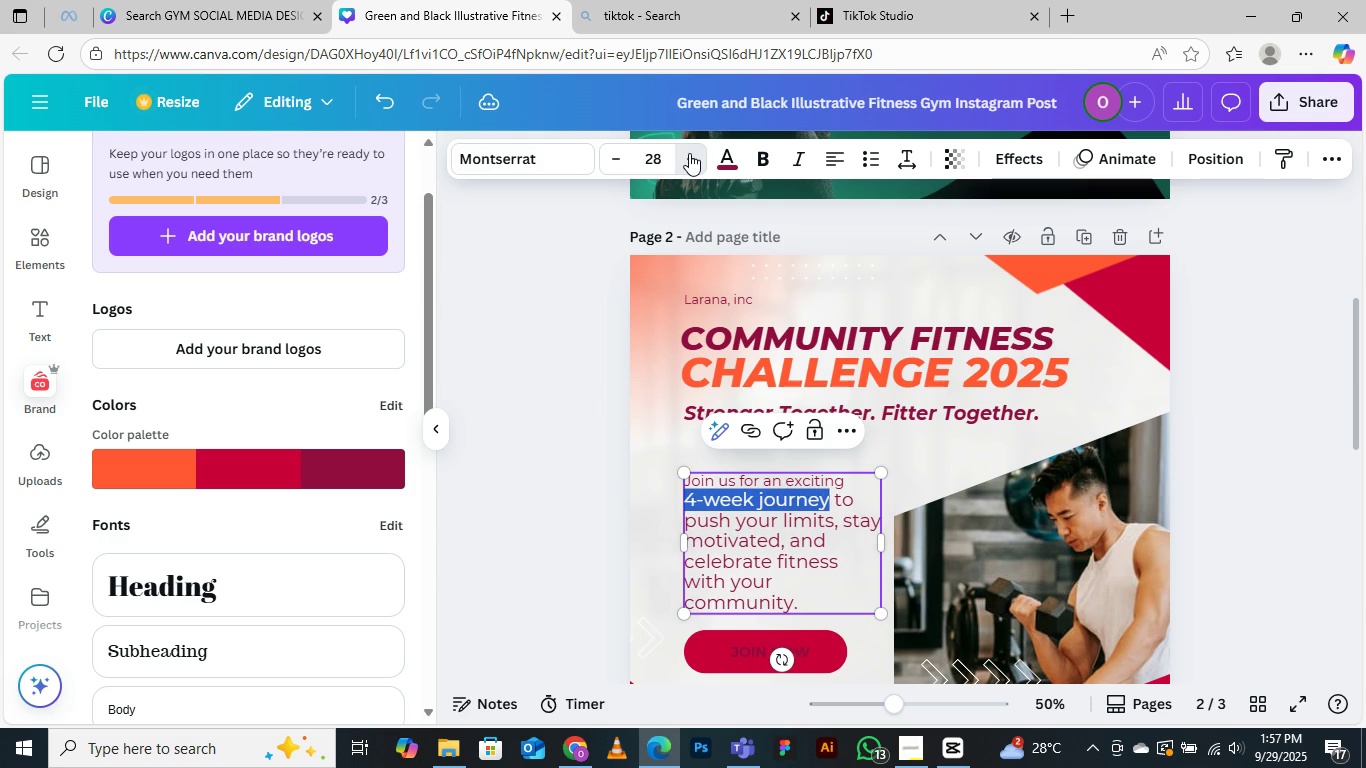 
triple_click([689, 153])
 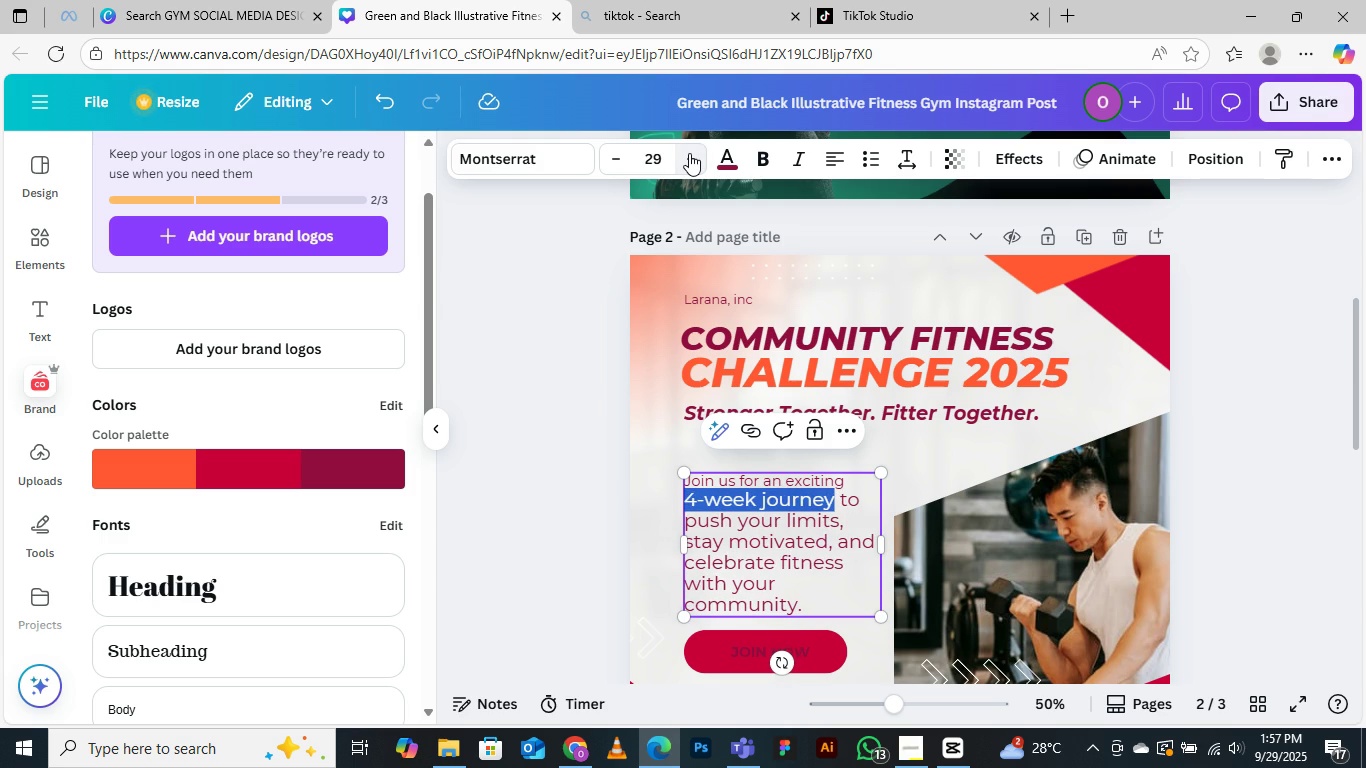 
left_click([689, 153])
 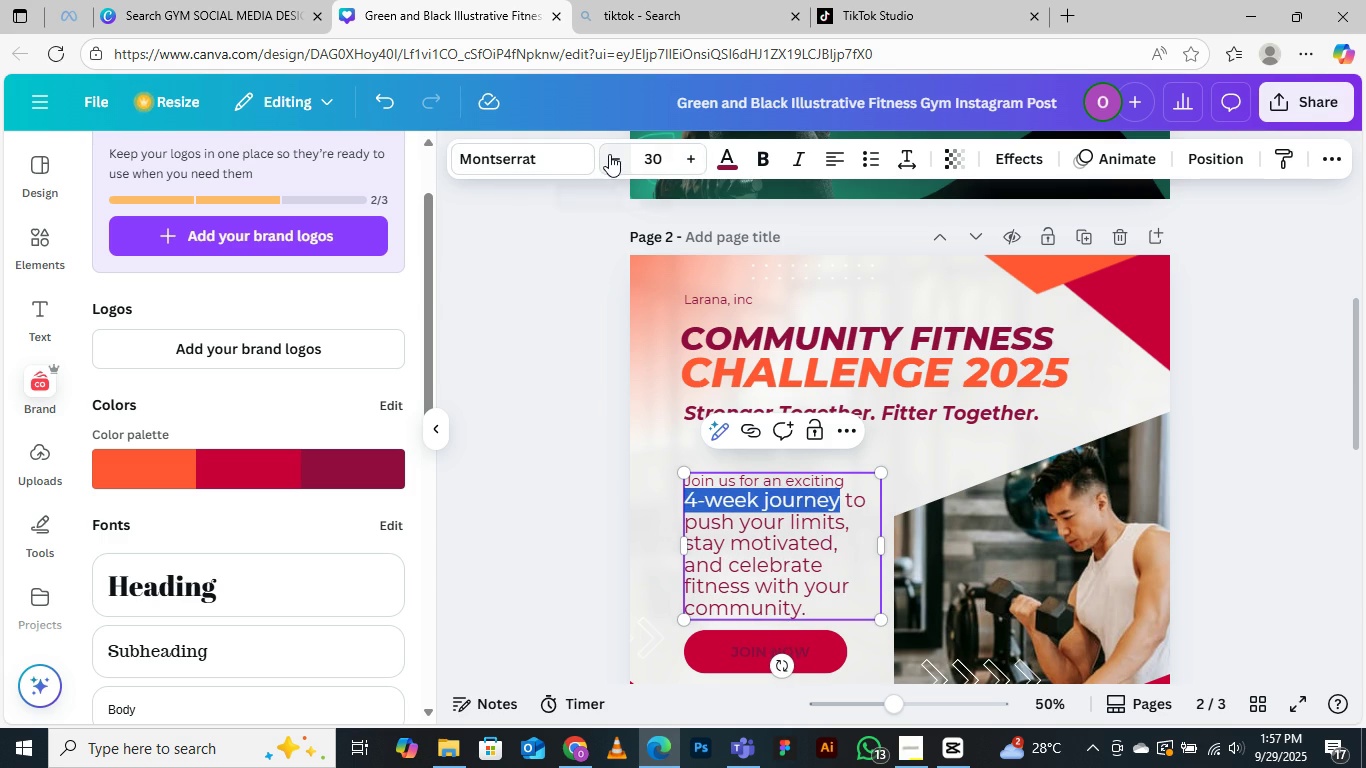 
double_click([609, 154])
 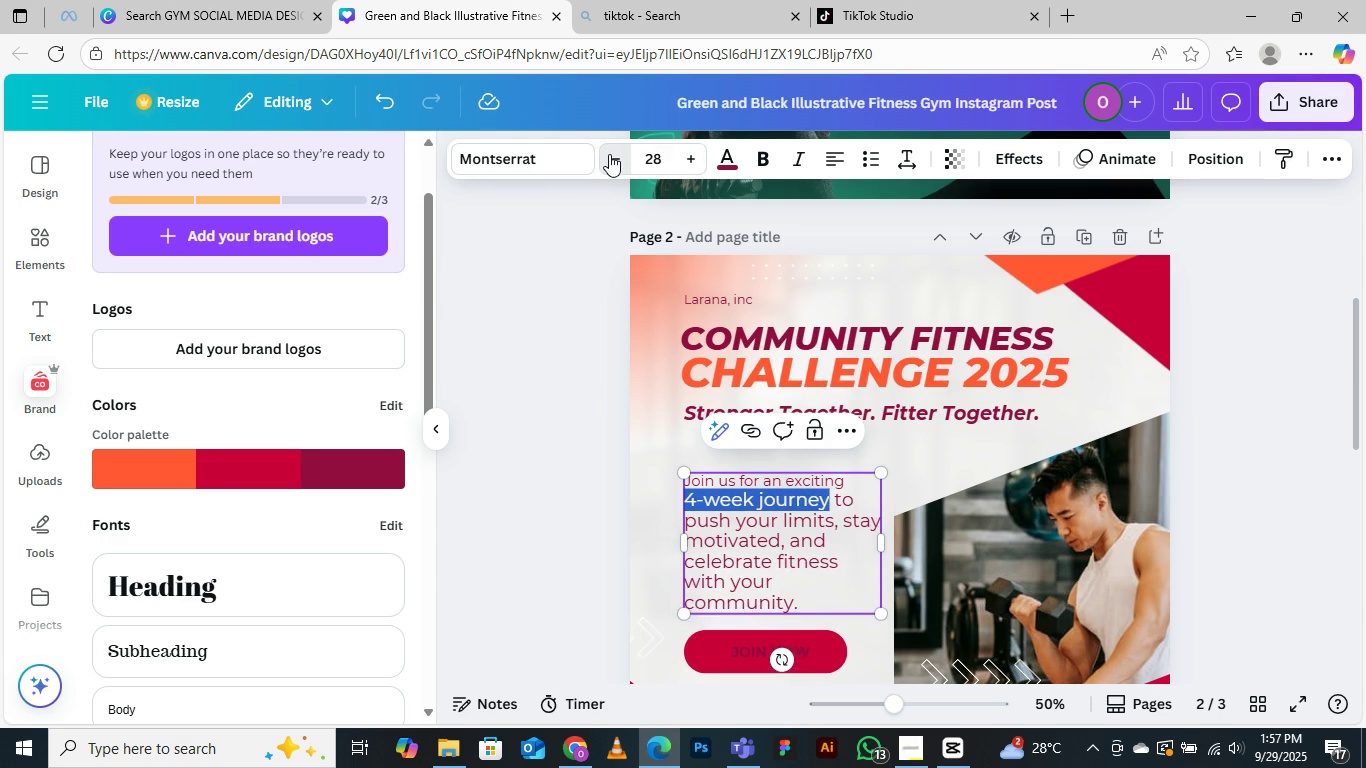 
triple_click([609, 154])
 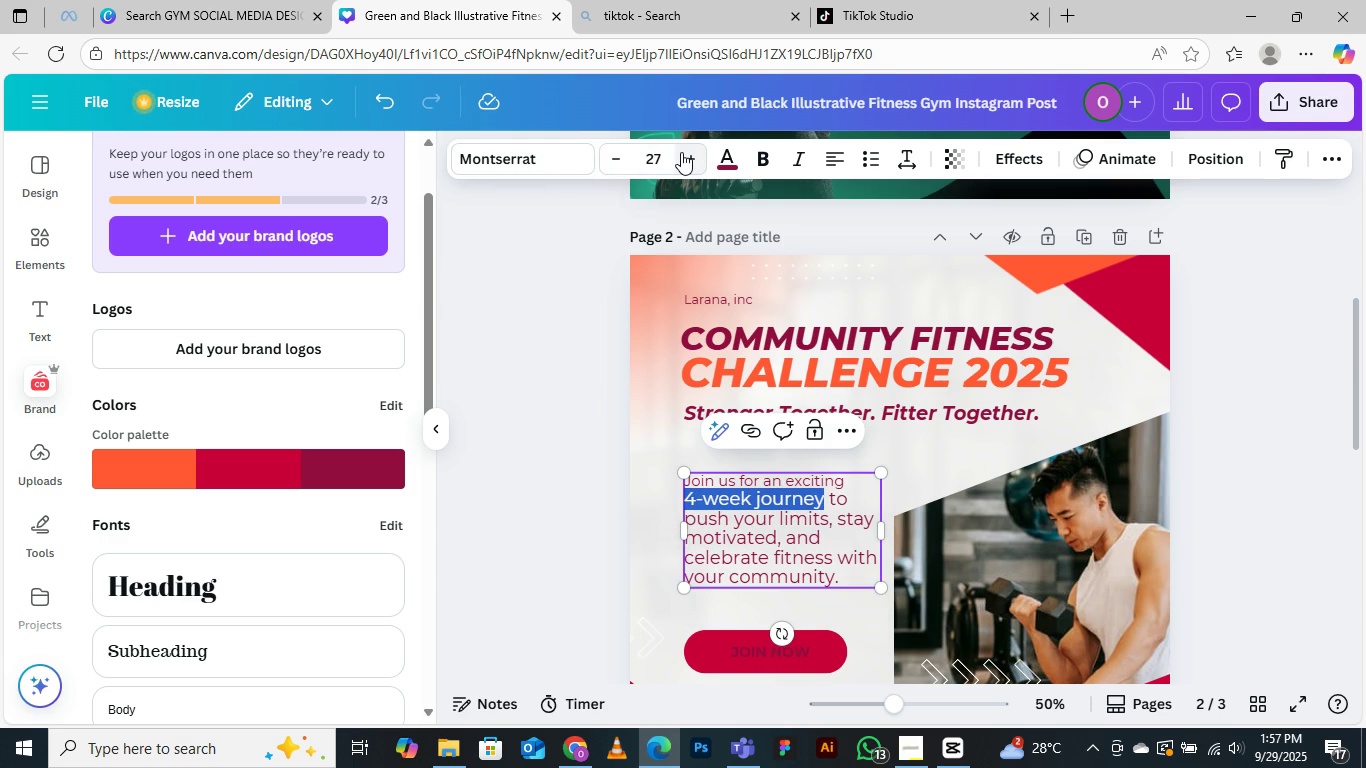 
double_click([683, 152])
 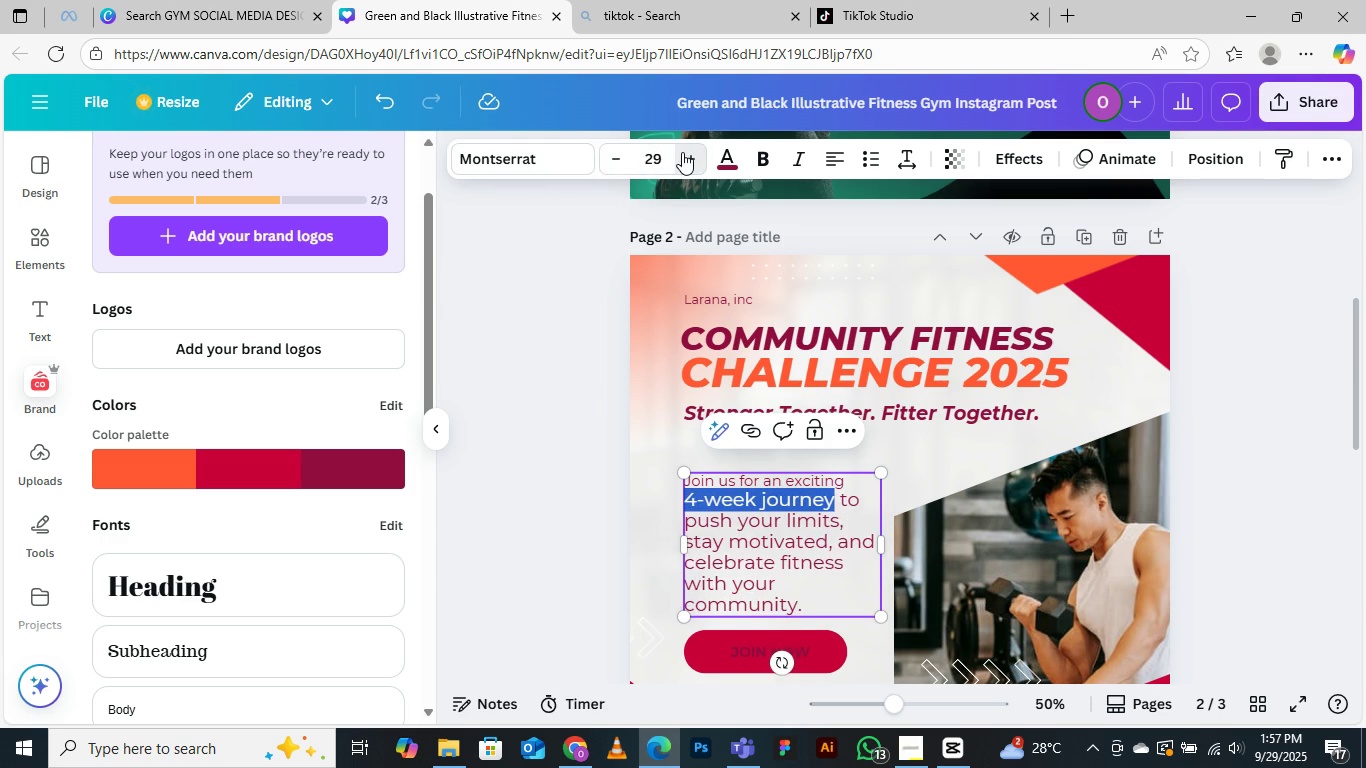 
triple_click([682, 152])
 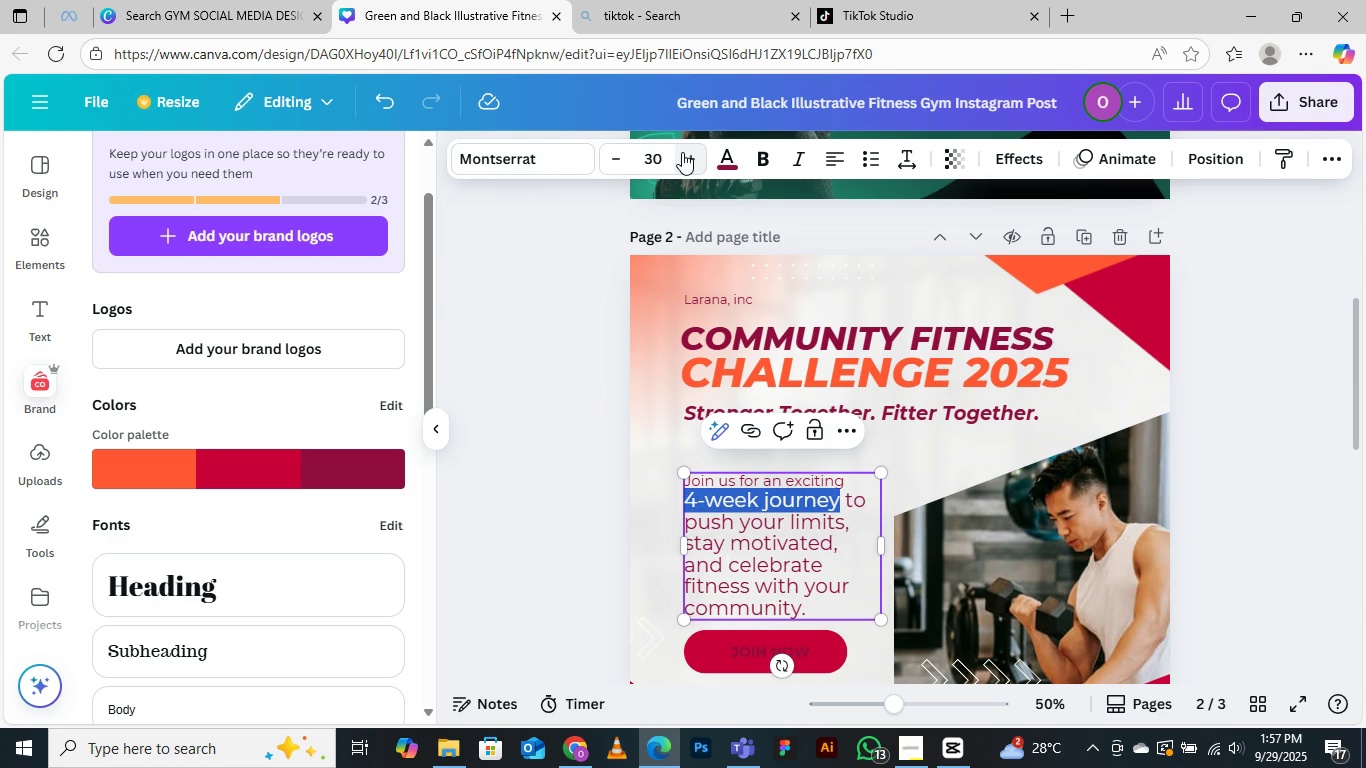 
left_click([682, 152])
 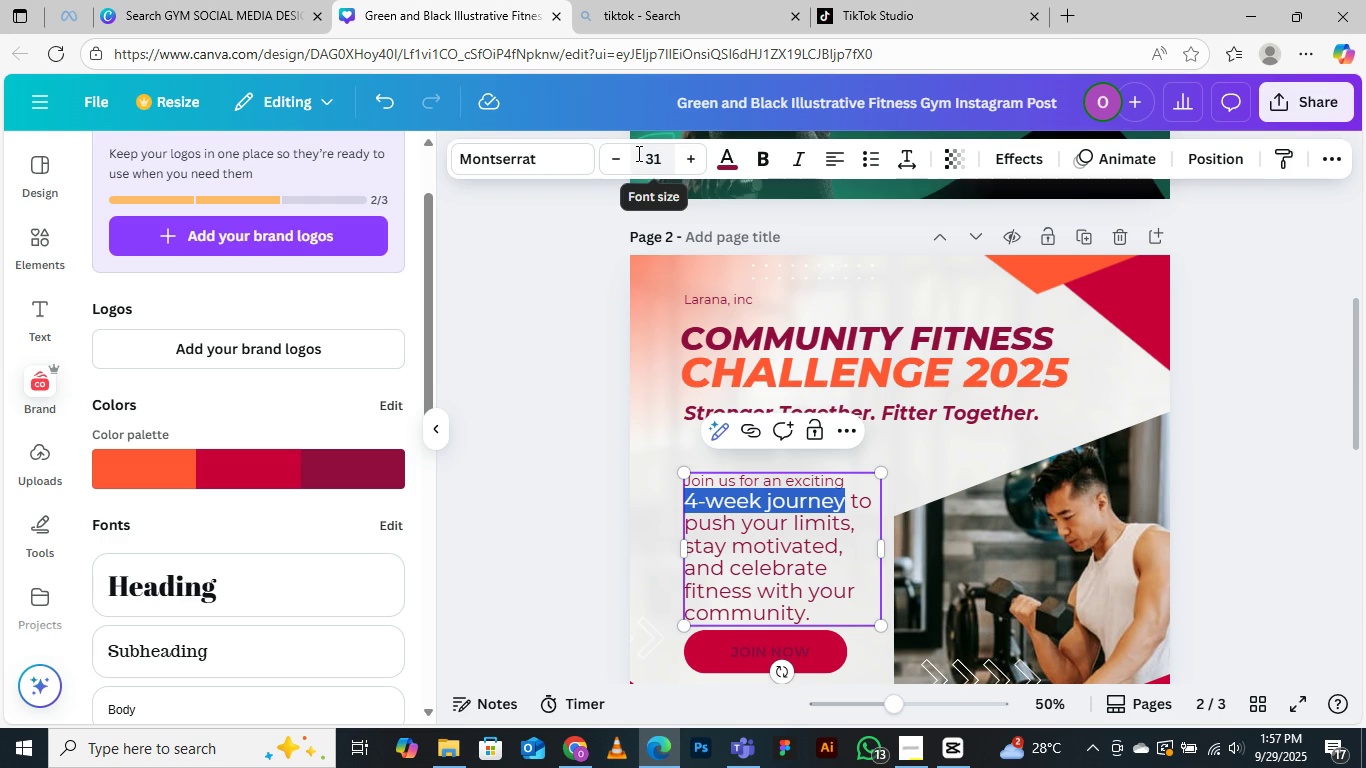 
left_click([623, 155])
 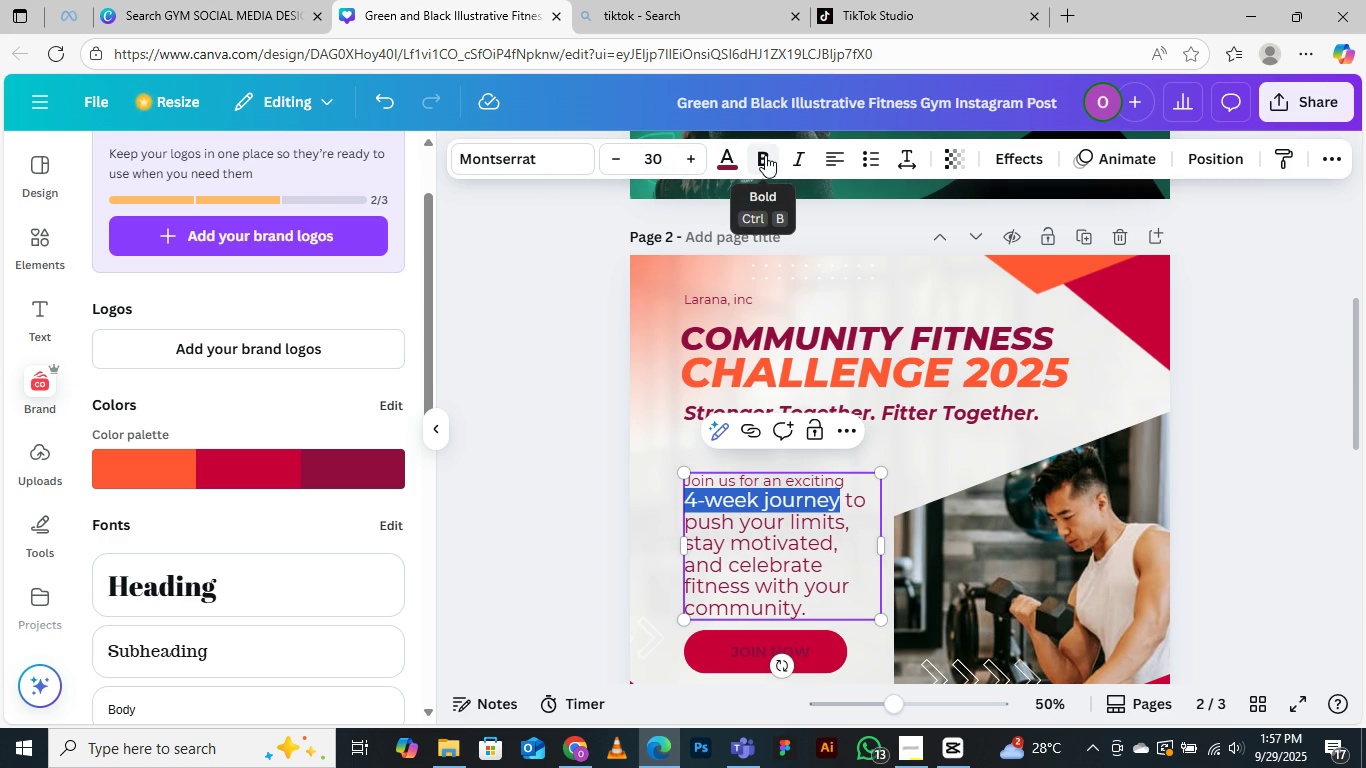 
left_click([765, 155])
 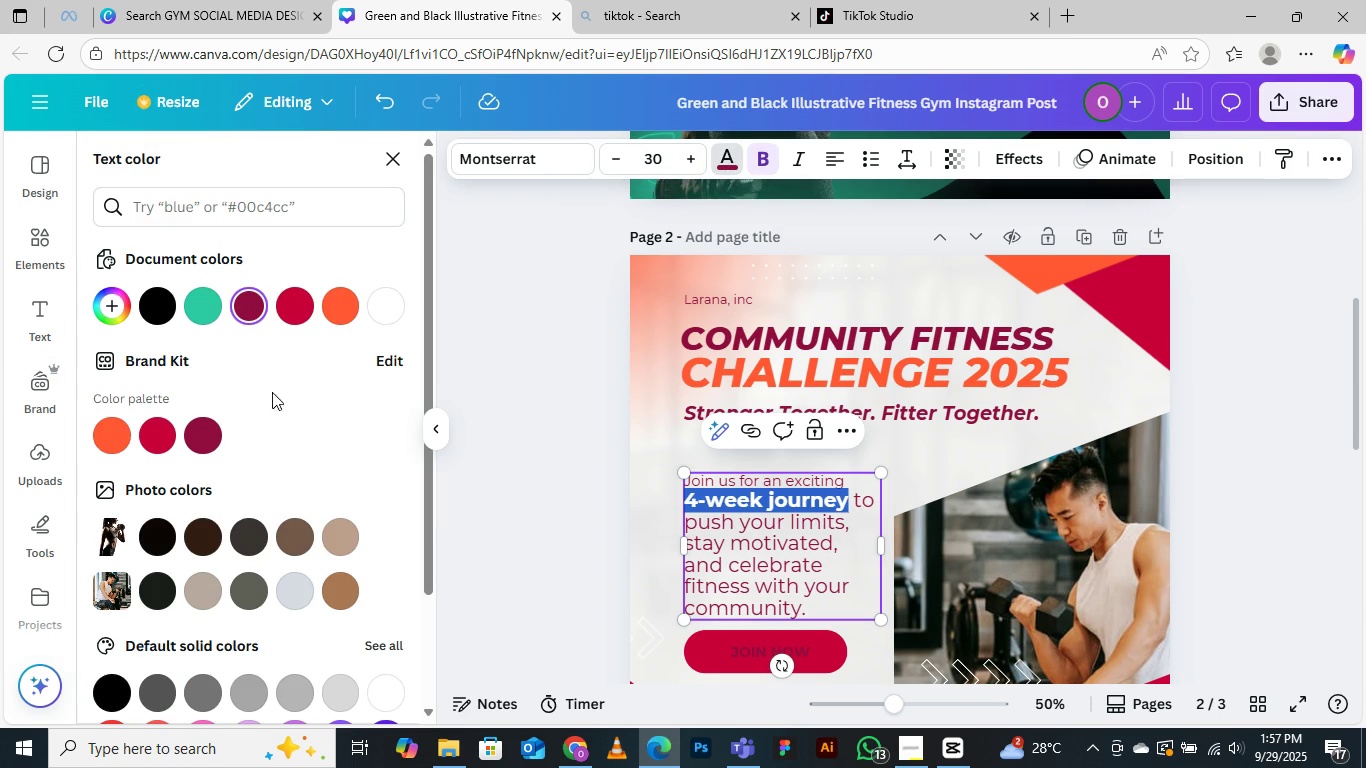 
left_click([113, 426])
 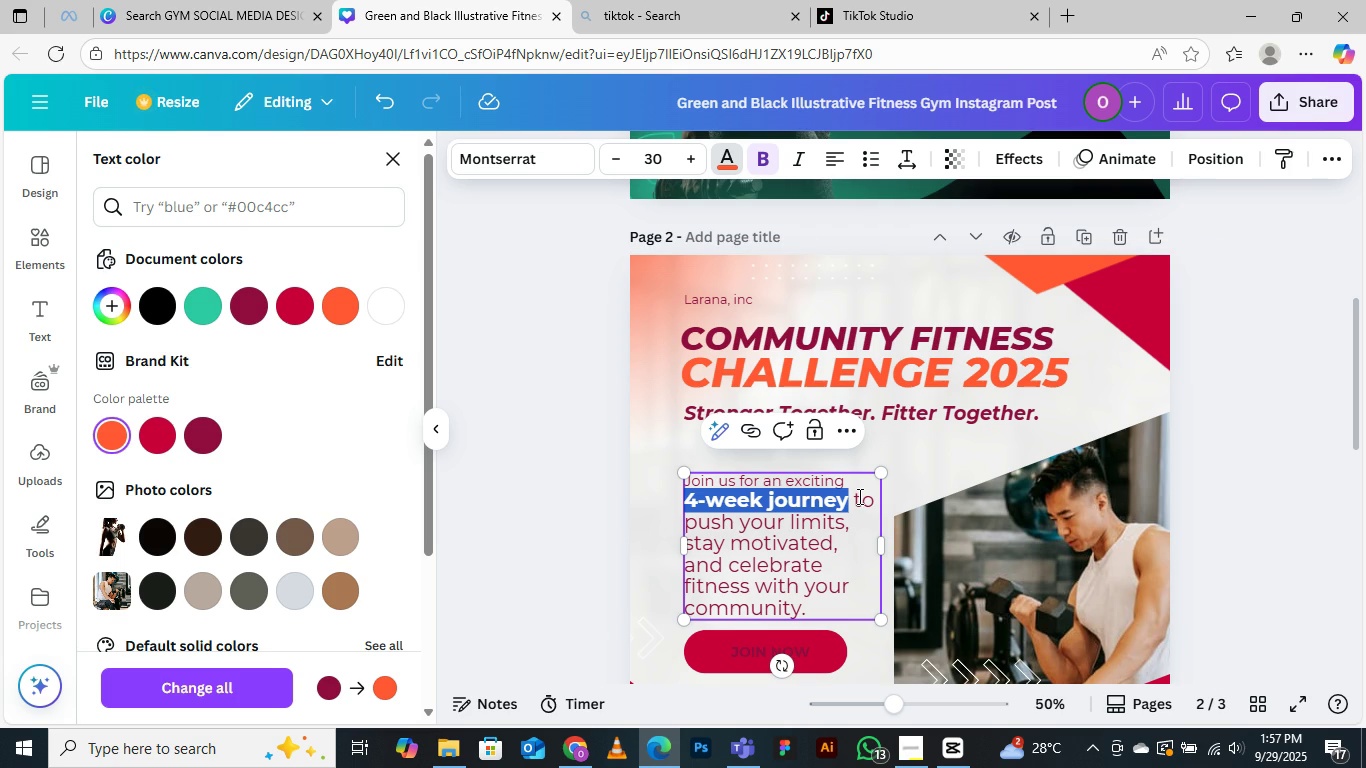 
left_click_drag(start_coordinate=[855, 495], to_coordinate=[844, 611])
 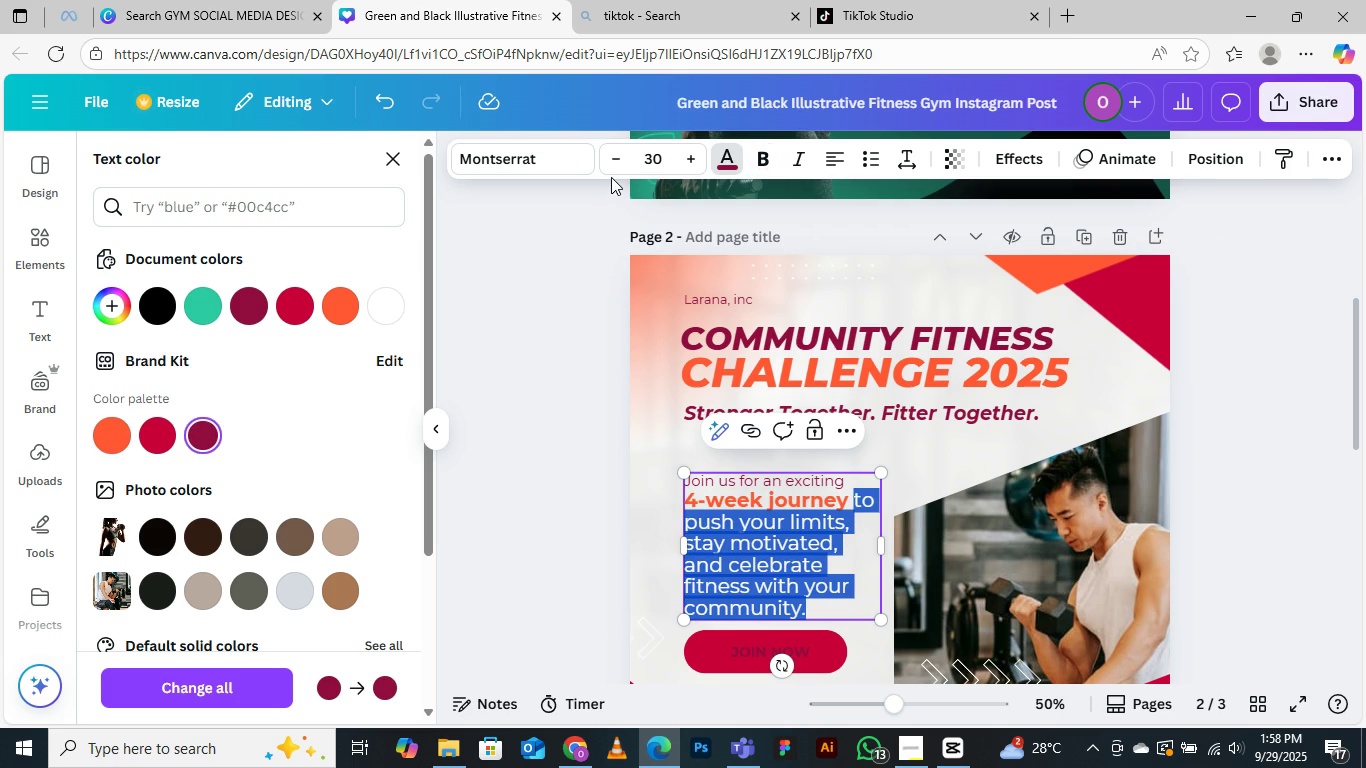 
double_click([611, 177])
 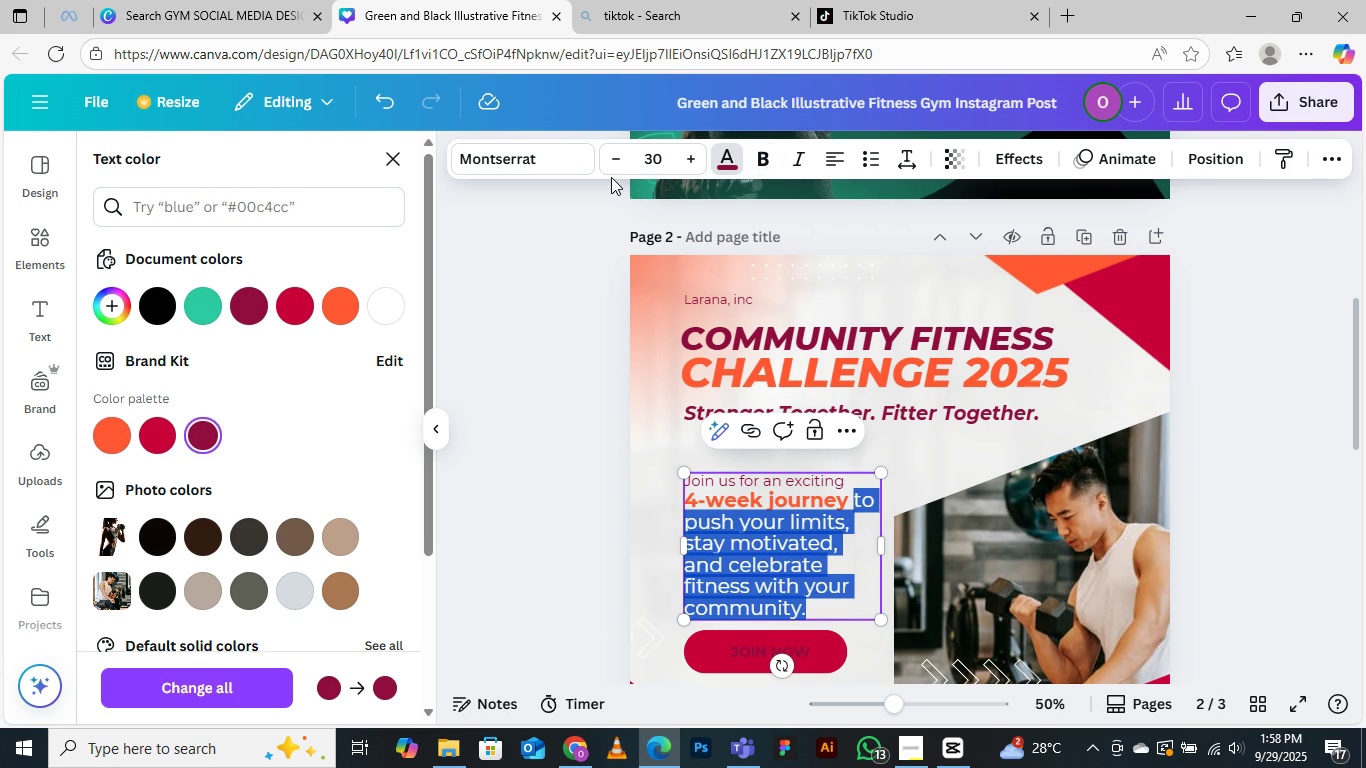 
triple_click([611, 177])
 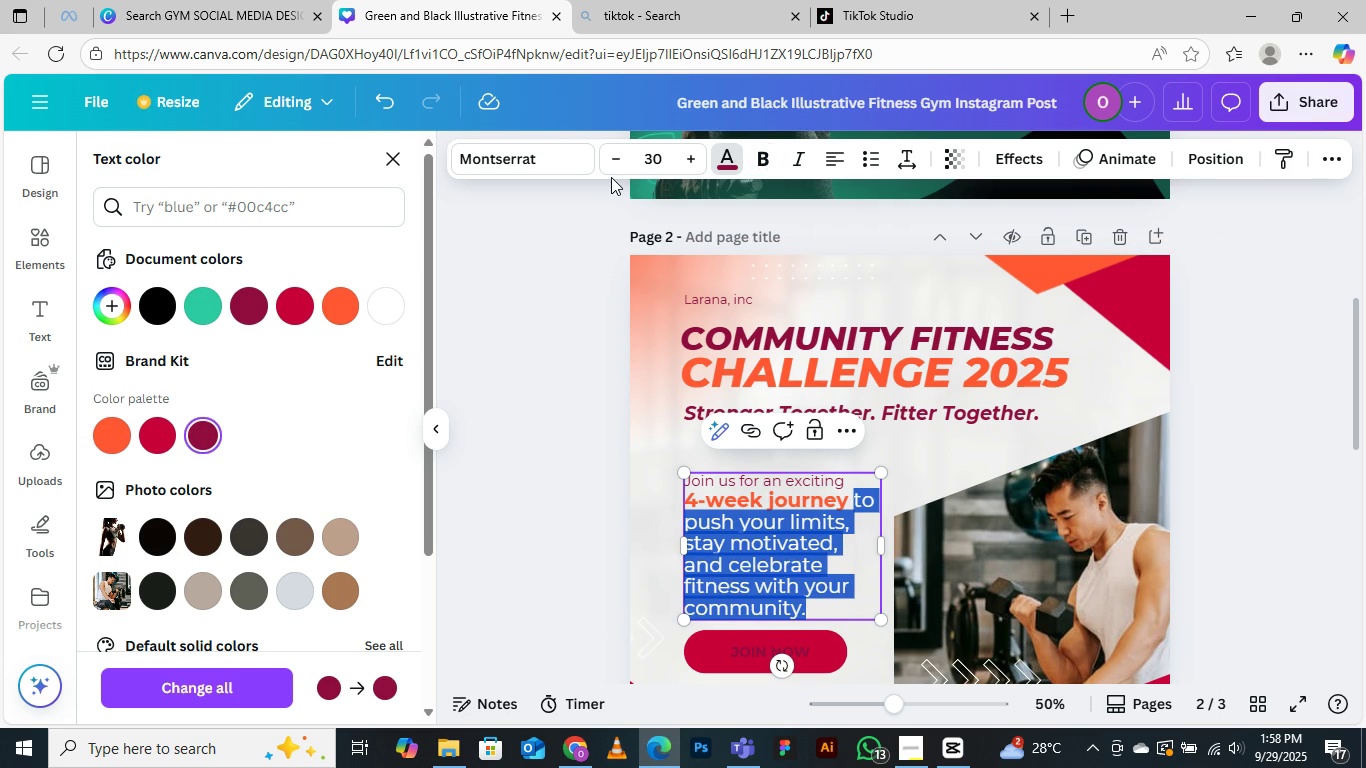 
triple_click([611, 177])
 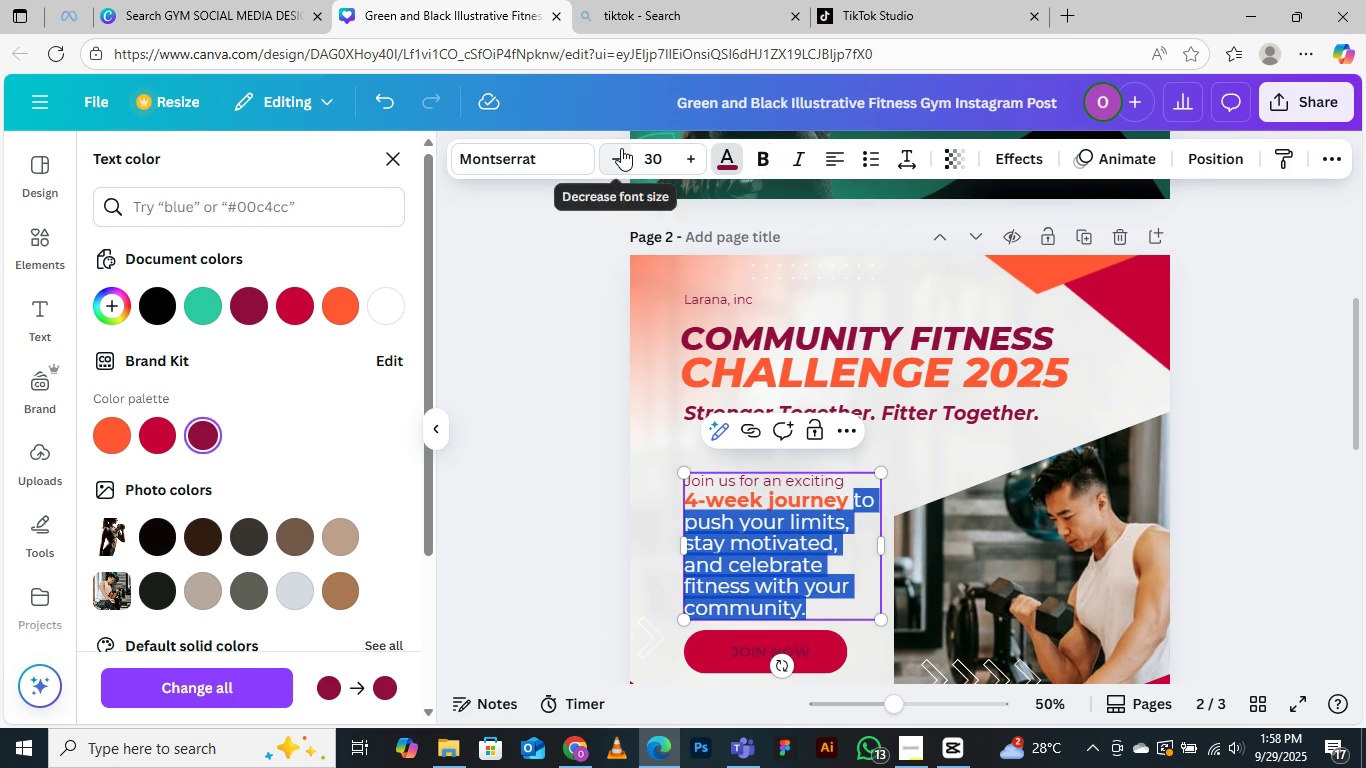 
double_click([621, 148])
 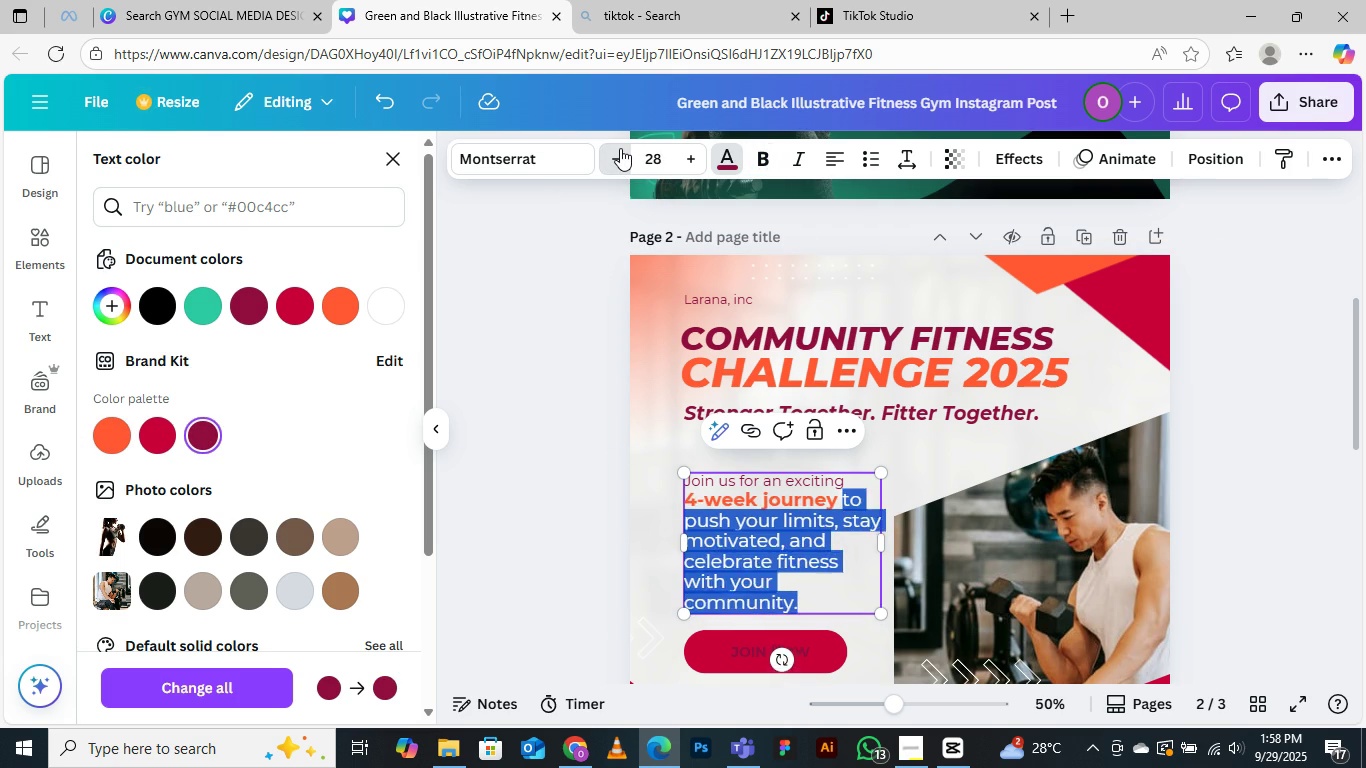 
triple_click([620, 148])
 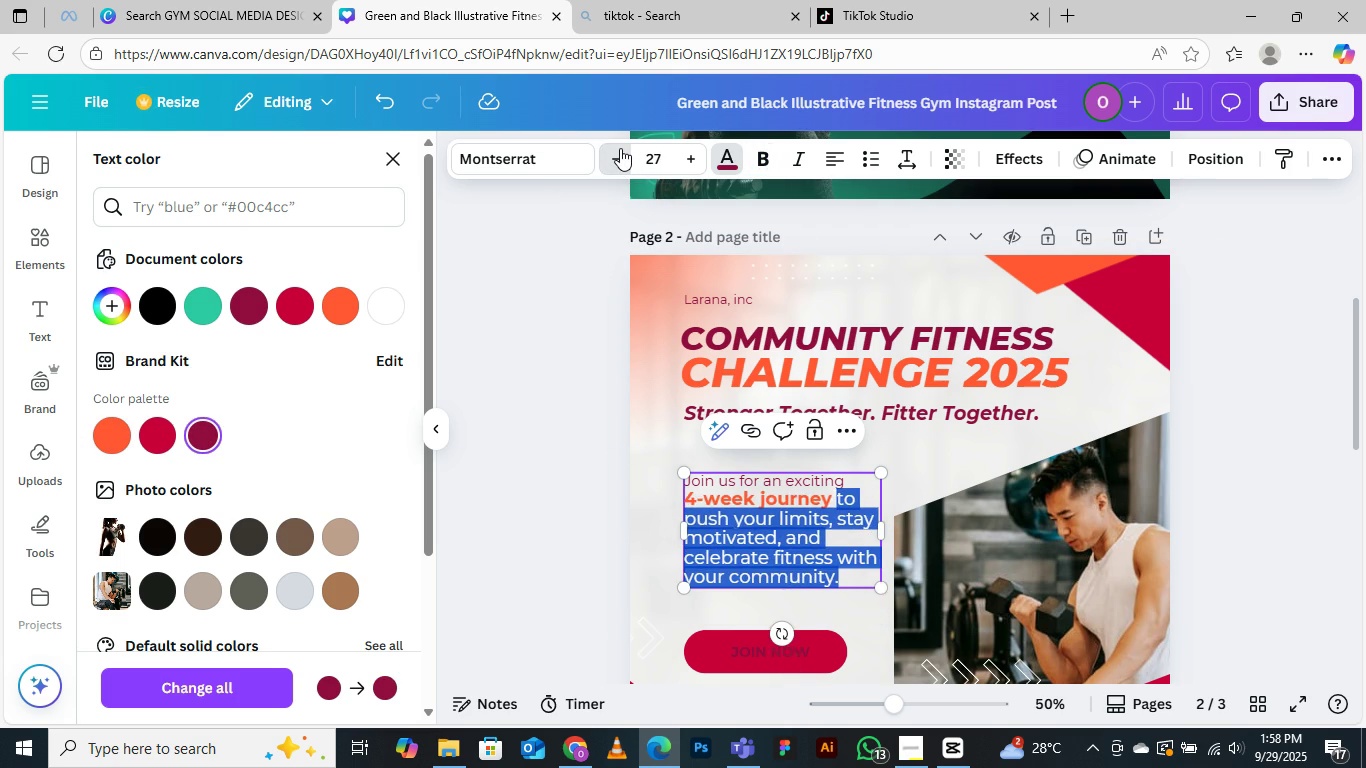 
triple_click([620, 148])
 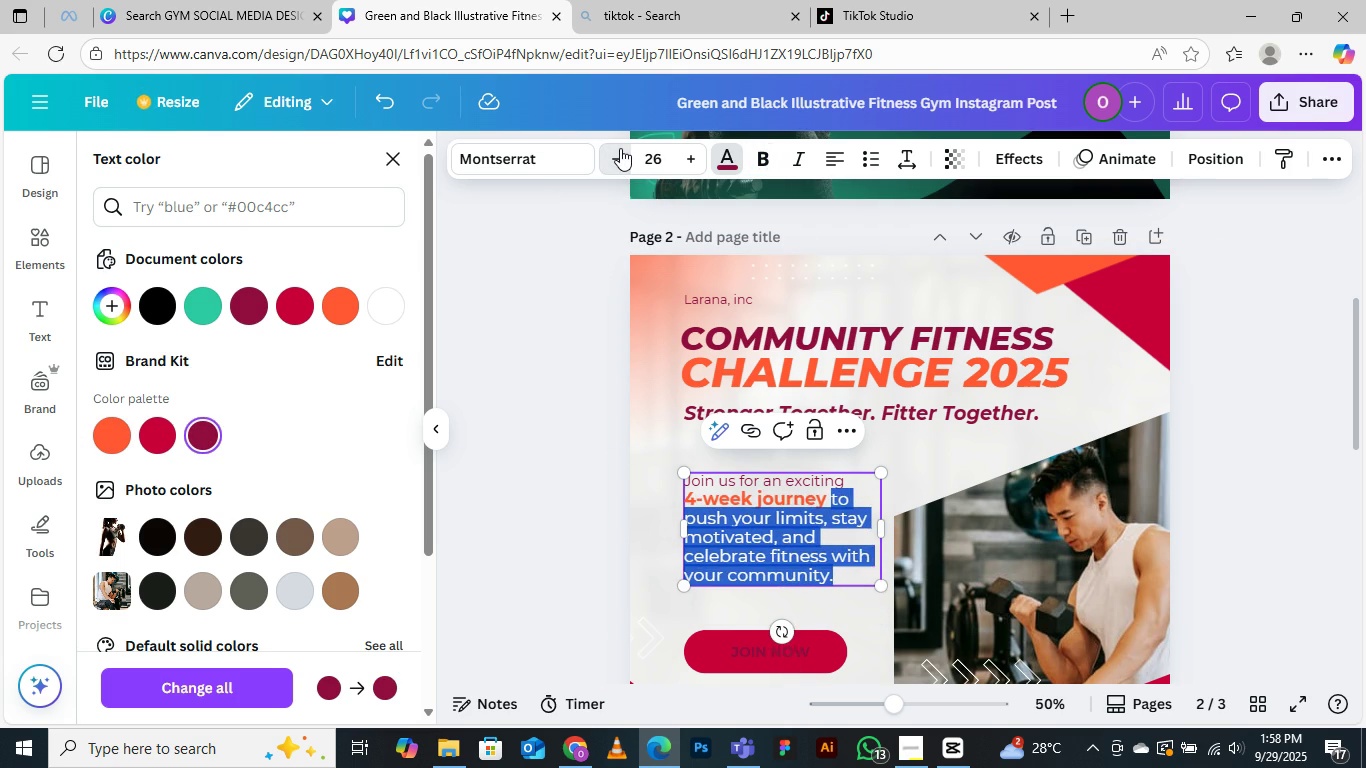 
triple_click([620, 148])
 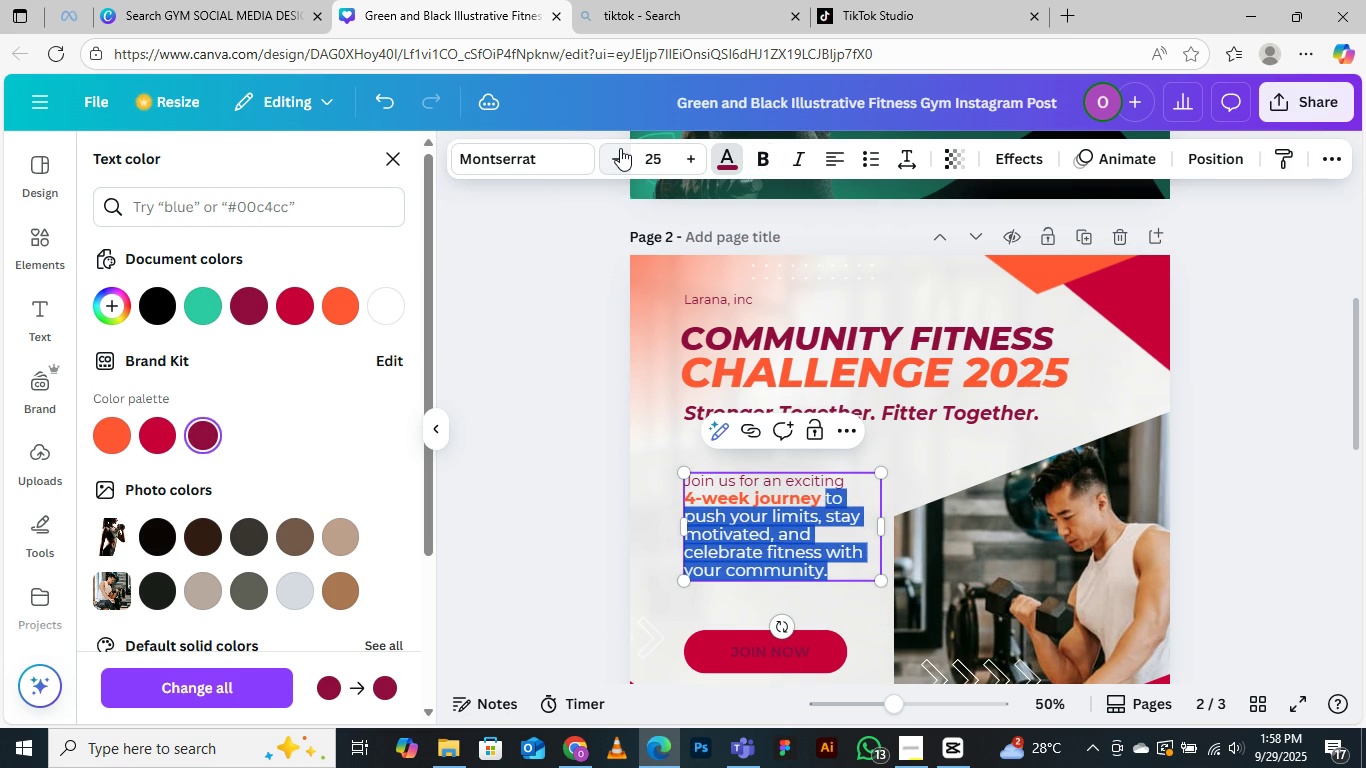 
left_click([620, 148])
 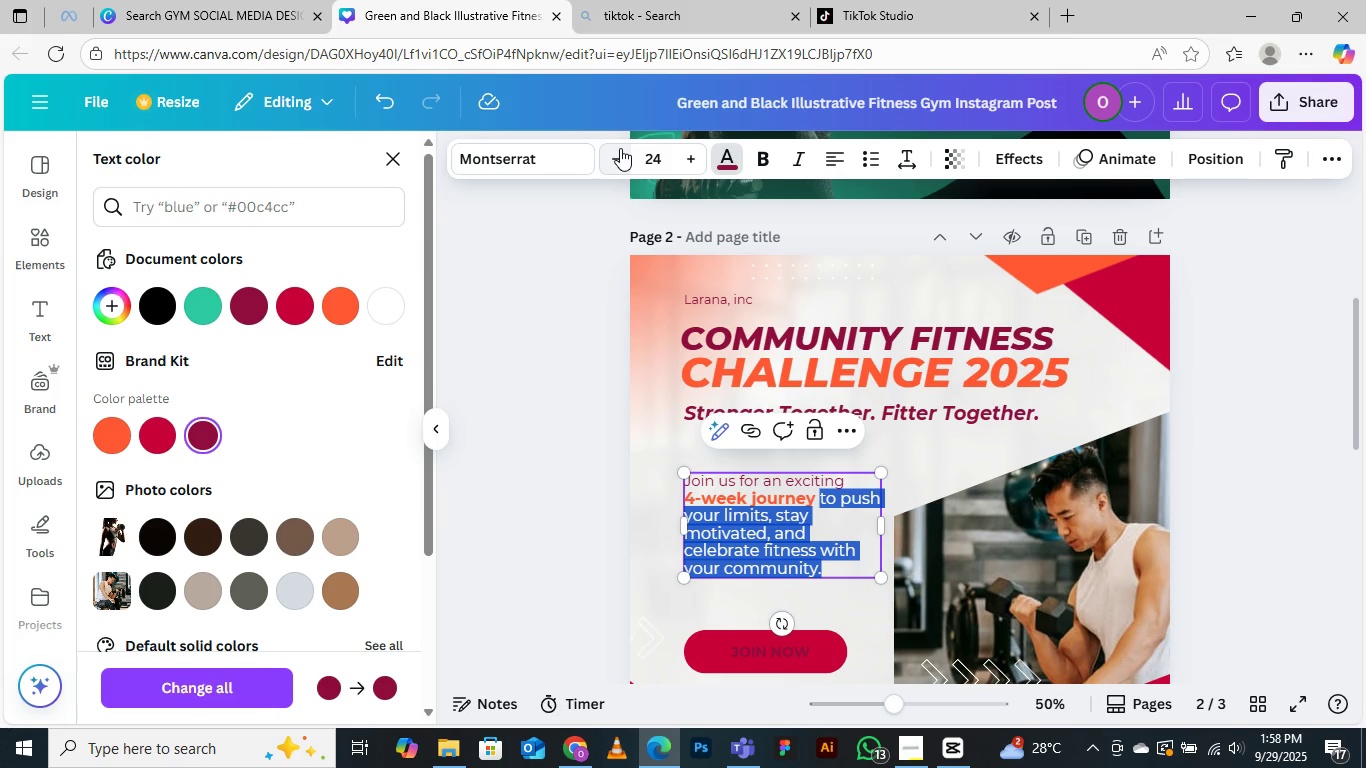 
left_click([620, 148])
 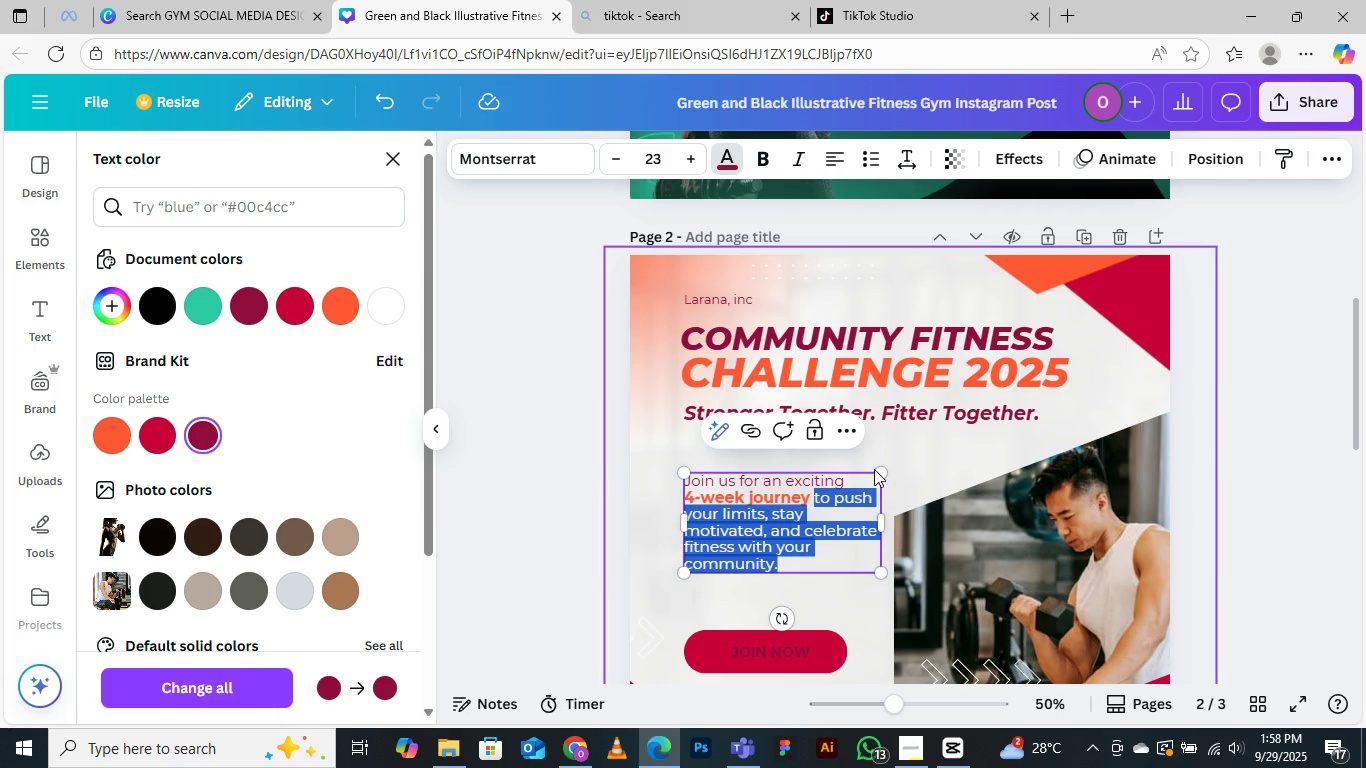 
left_click([952, 446])
 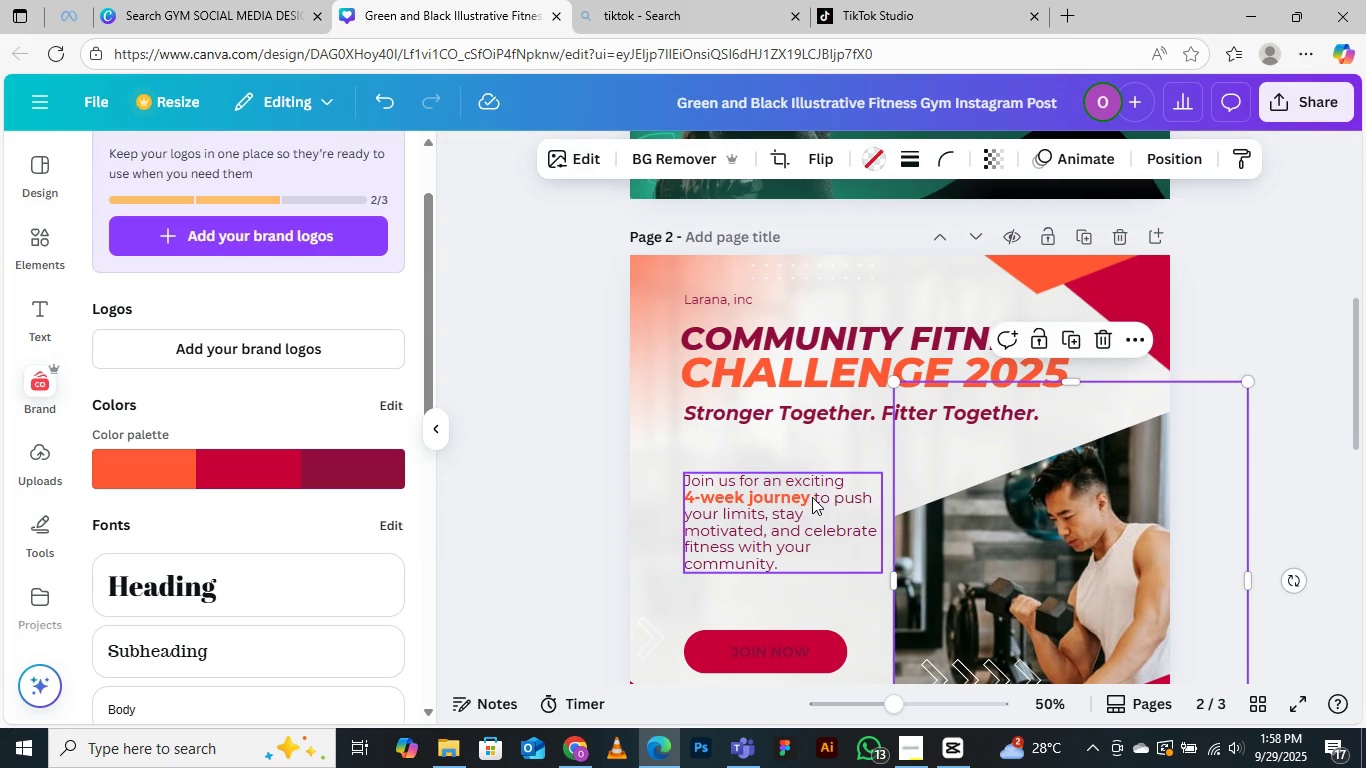 
double_click([812, 497])
 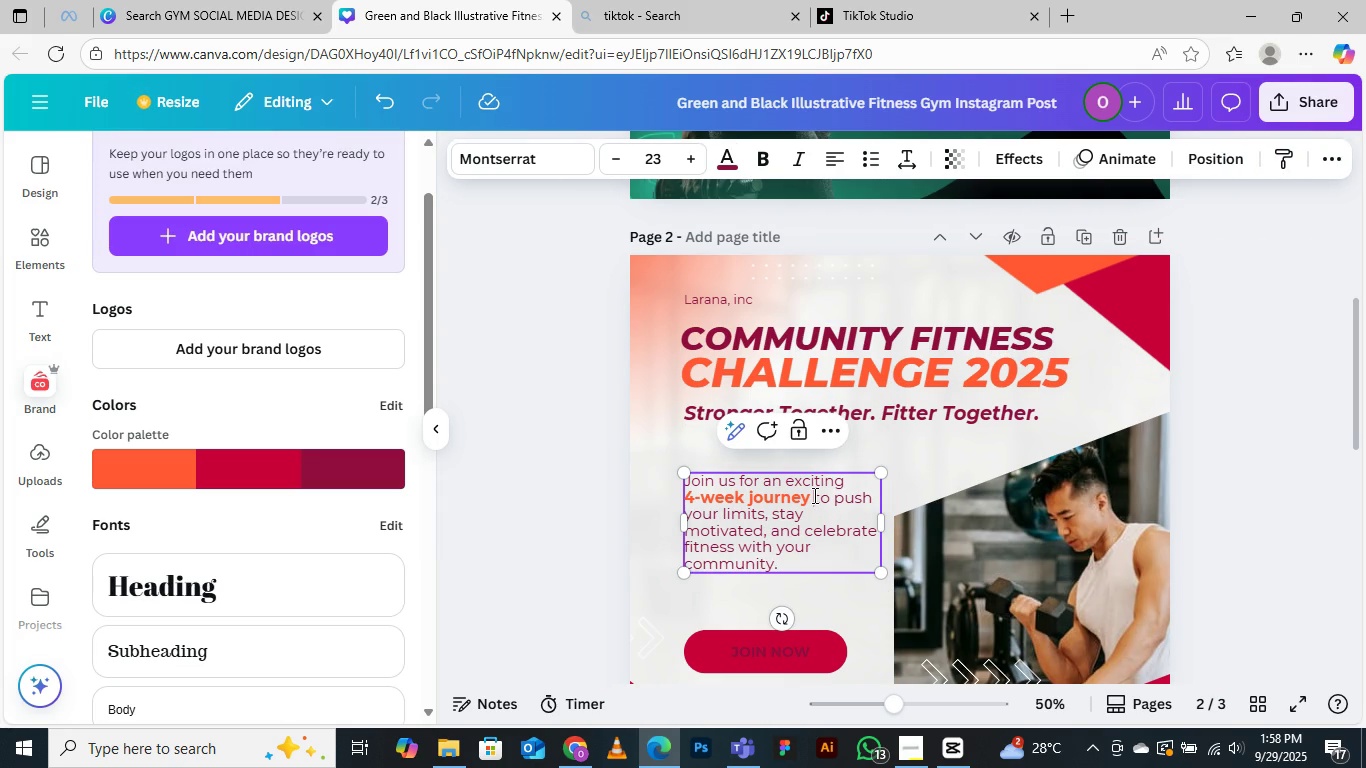 
left_click([813, 495])
 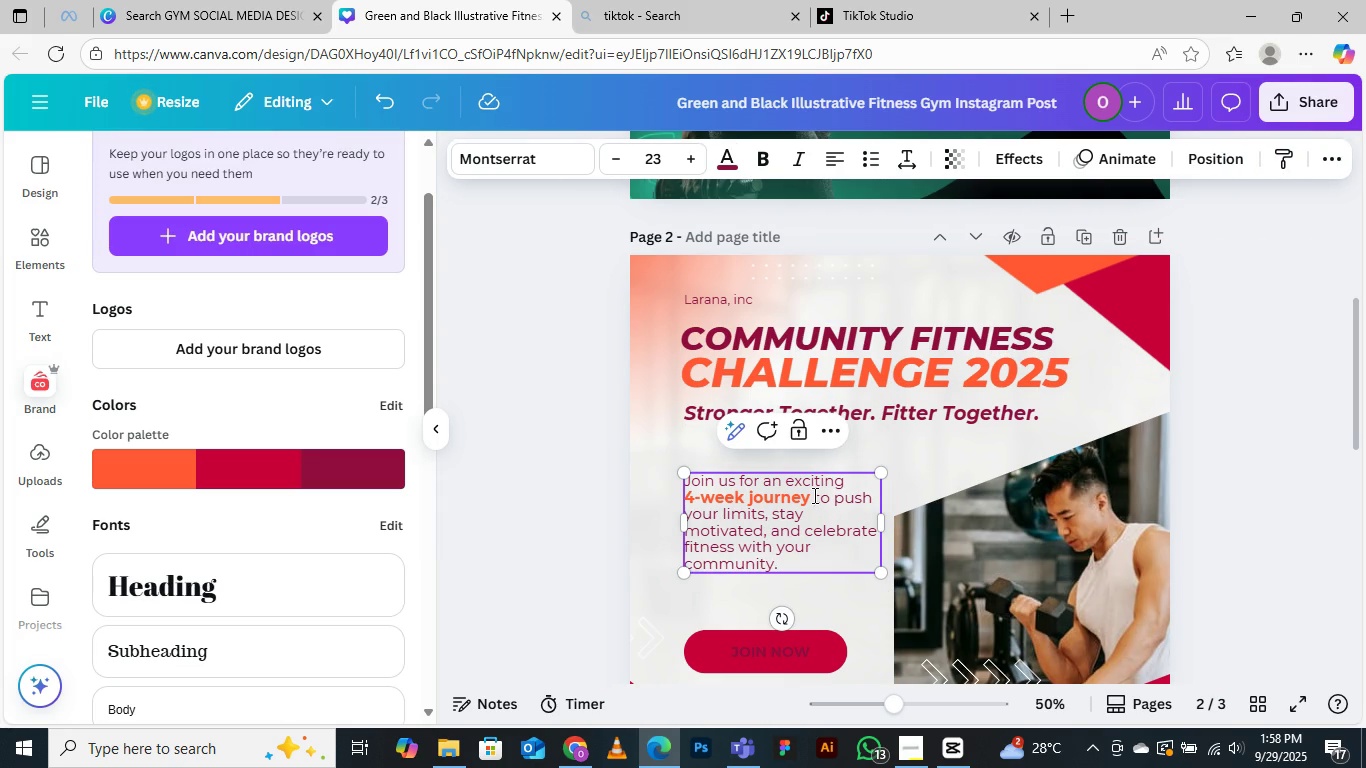 
key(Enter)
 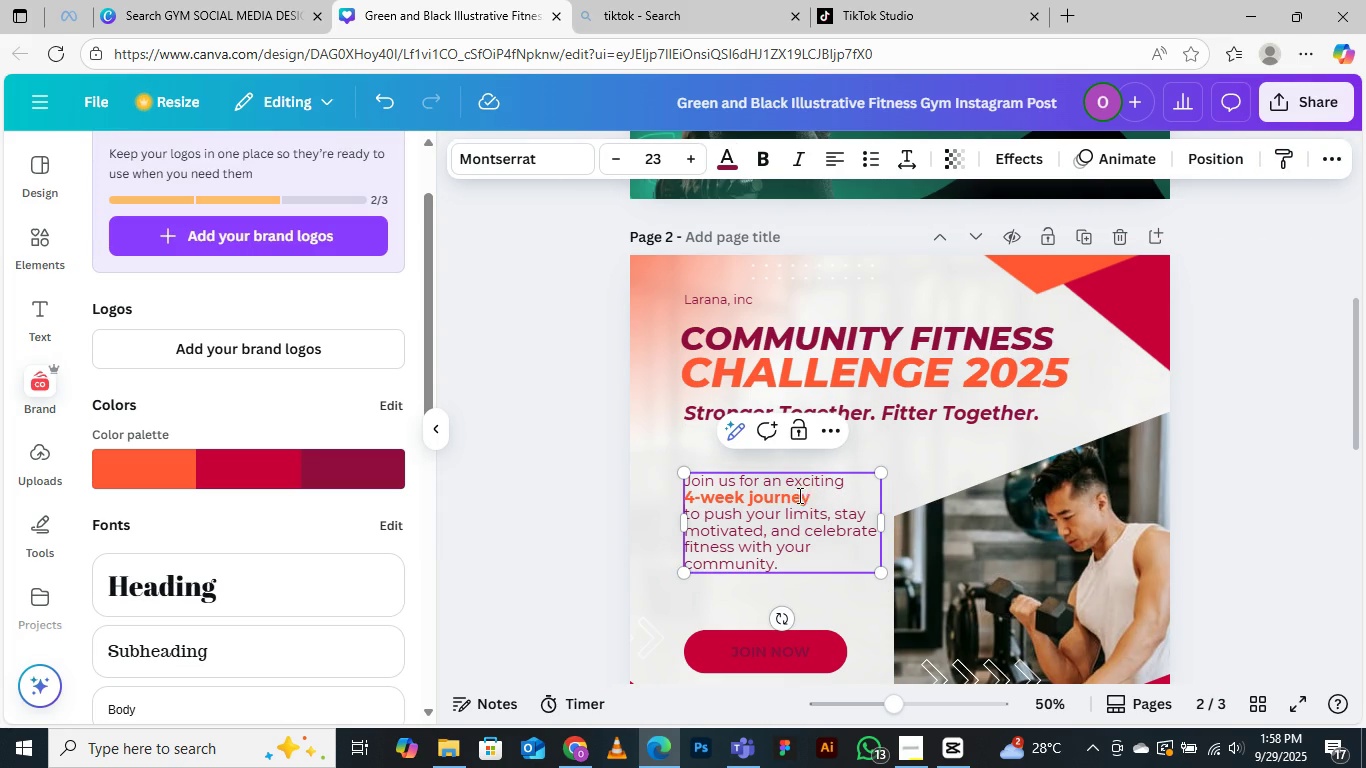 
left_click_drag(start_coordinate=[808, 494], to_coordinate=[683, 496])
 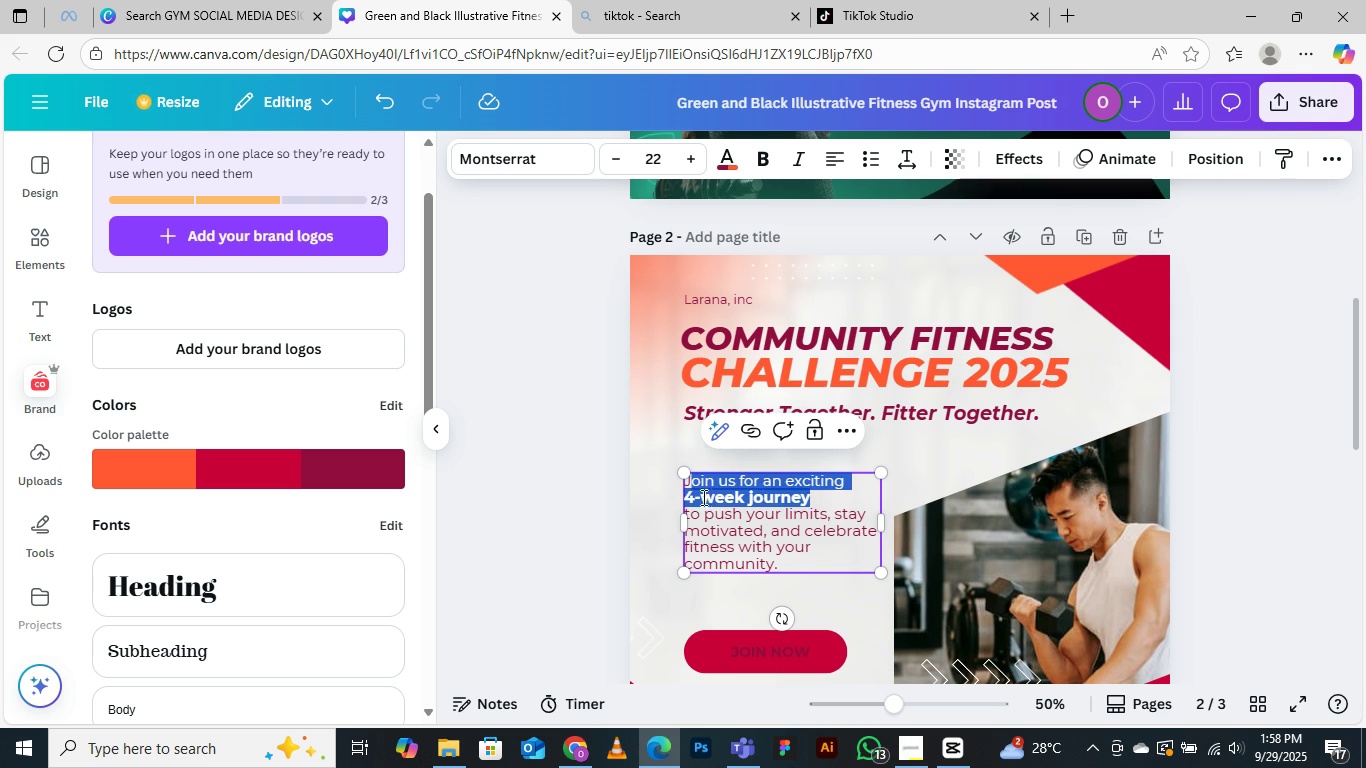 
left_click([771, 494])
 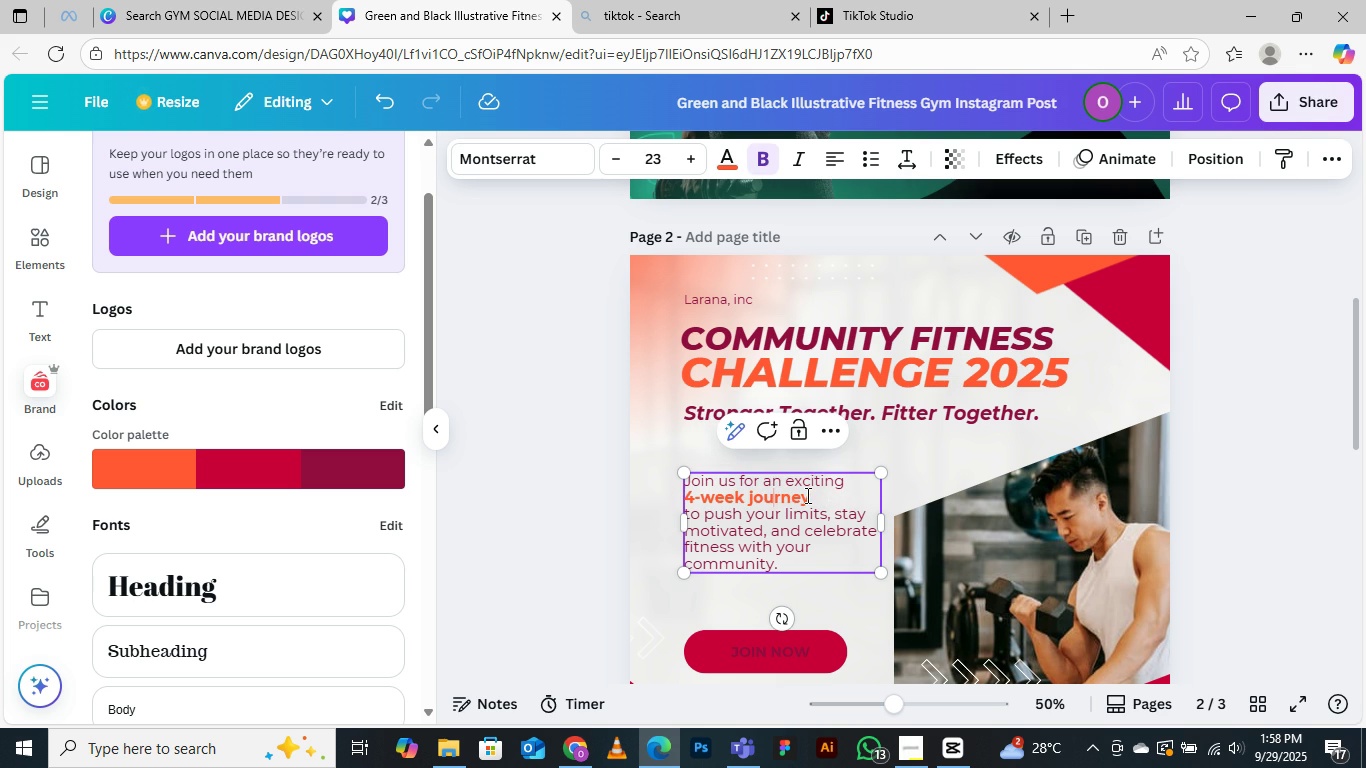 
left_click_drag(start_coordinate=[808, 495], to_coordinate=[678, 517])
 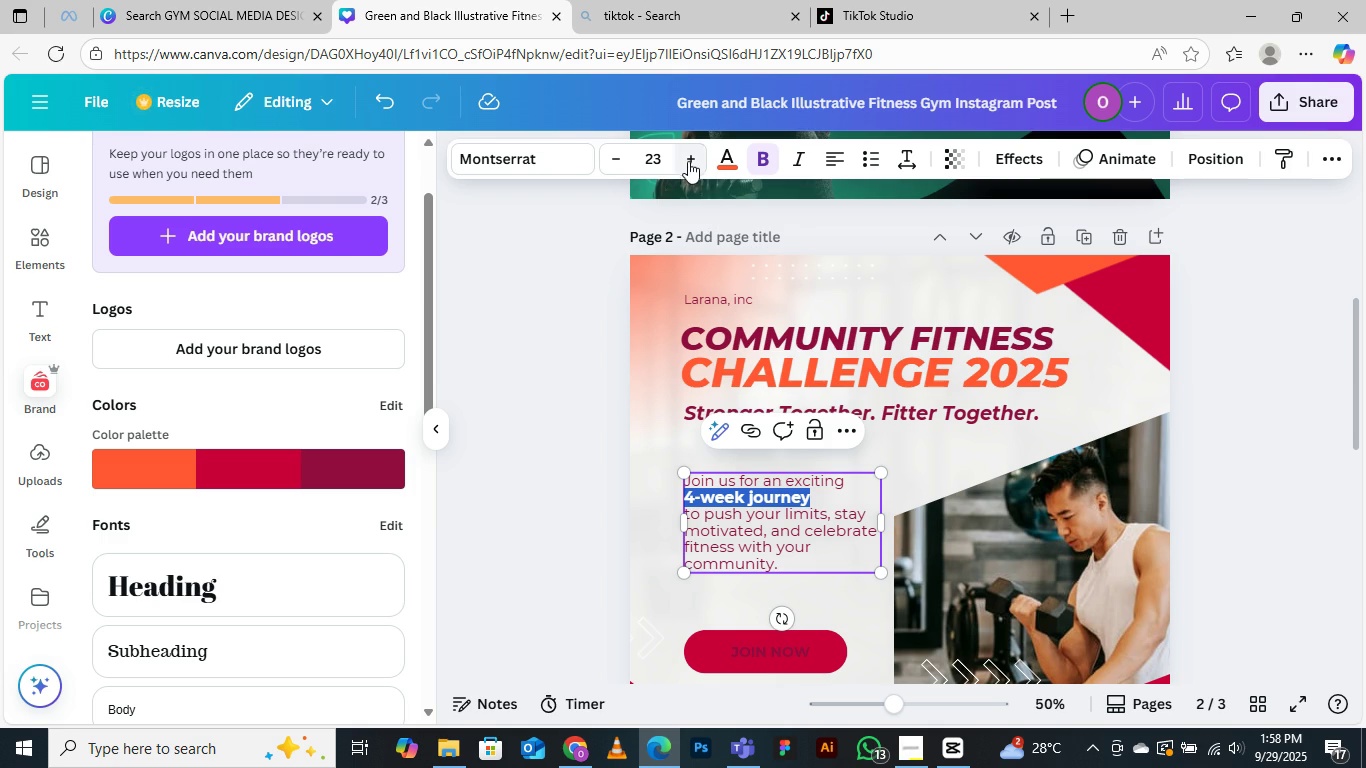 
double_click([688, 160])
 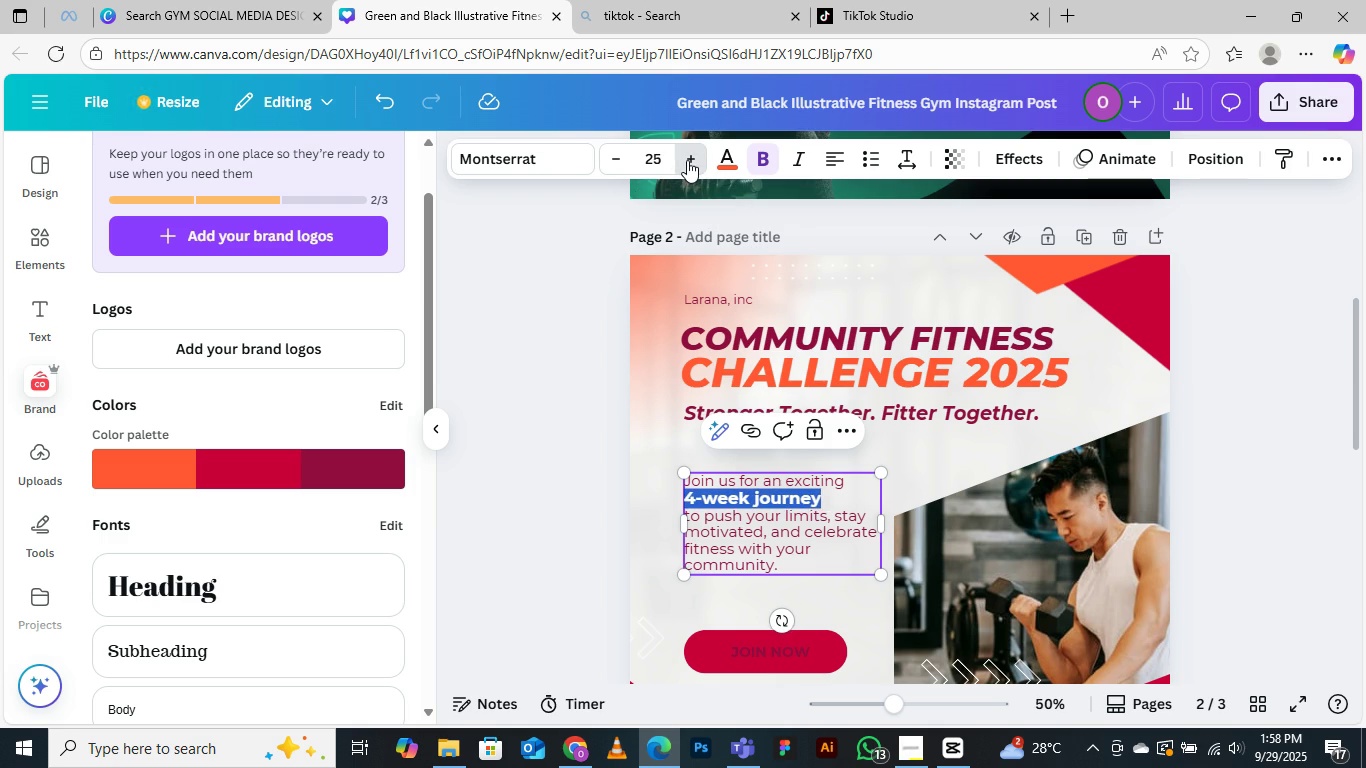 
triple_click([687, 160])
 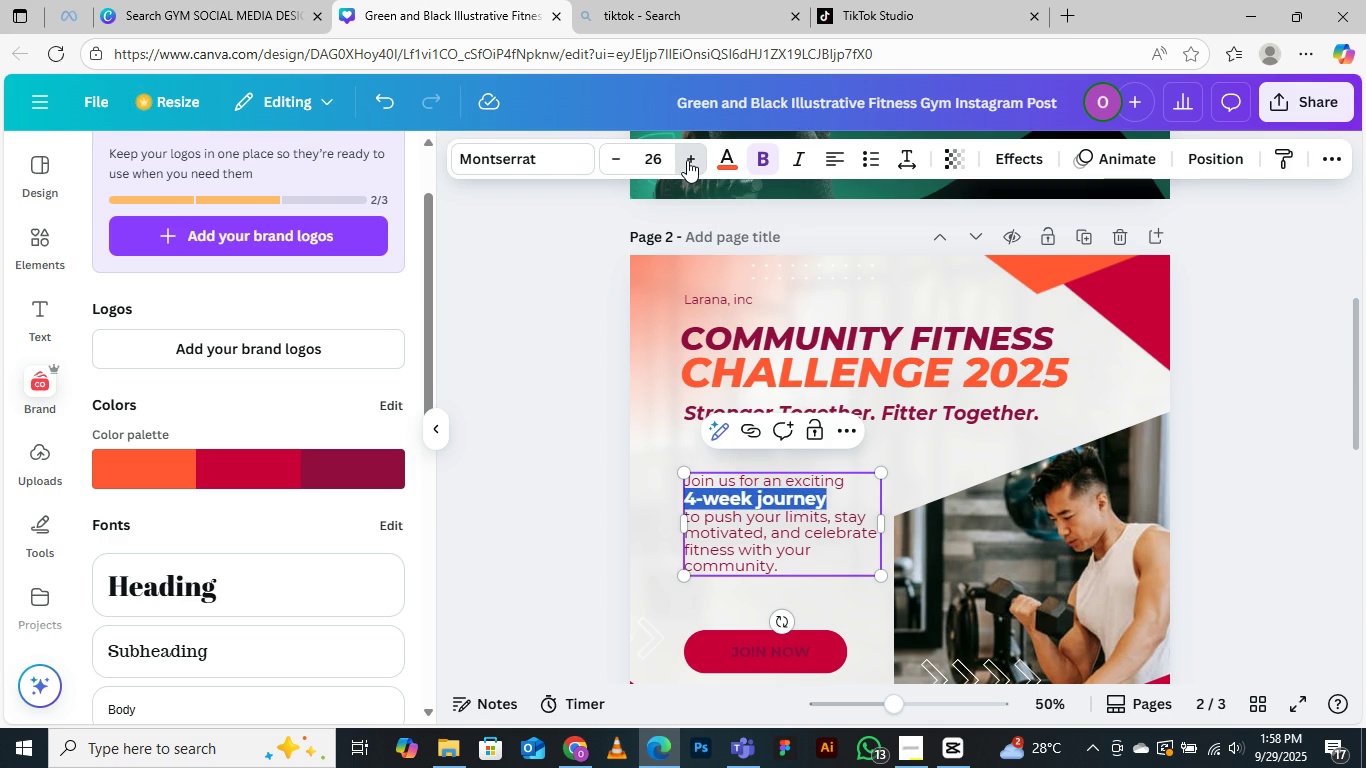 
triple_click([687, 160])
 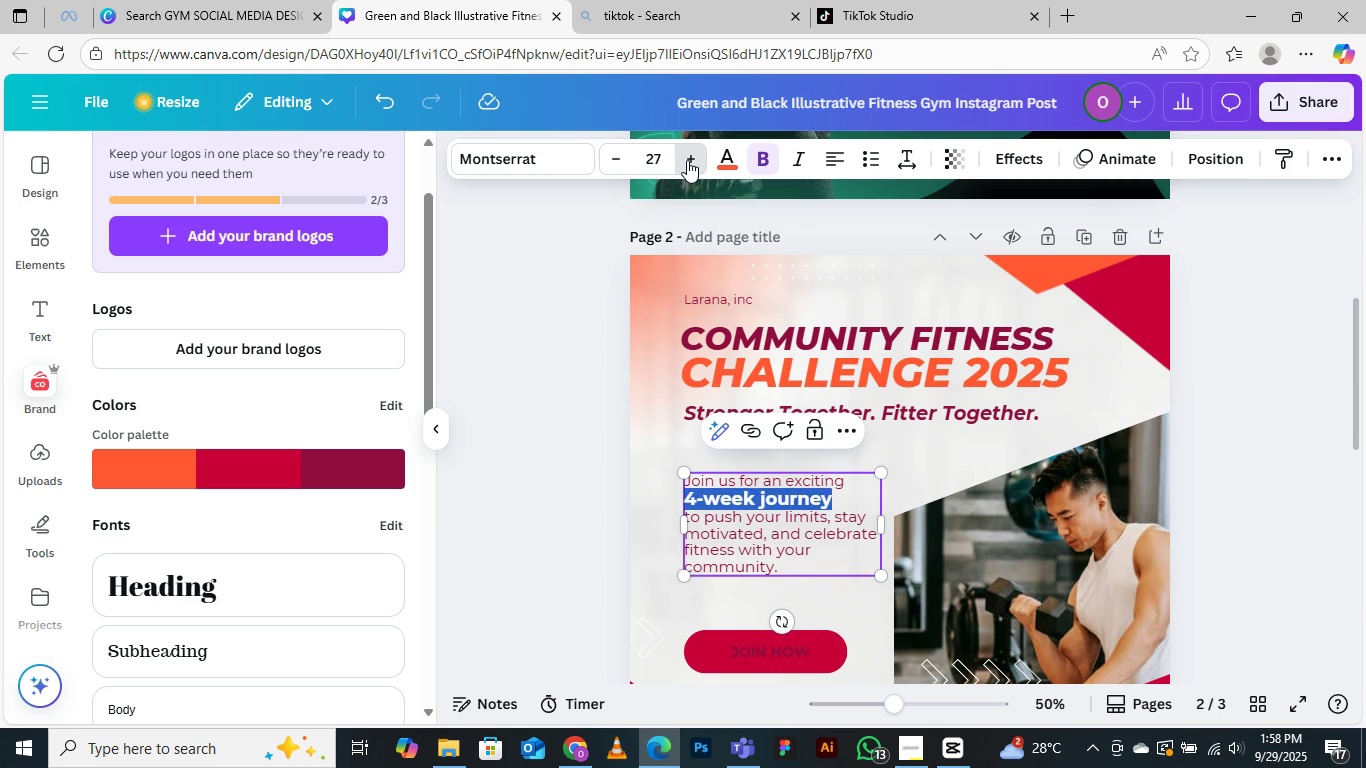 
triple_click([687, 160])
 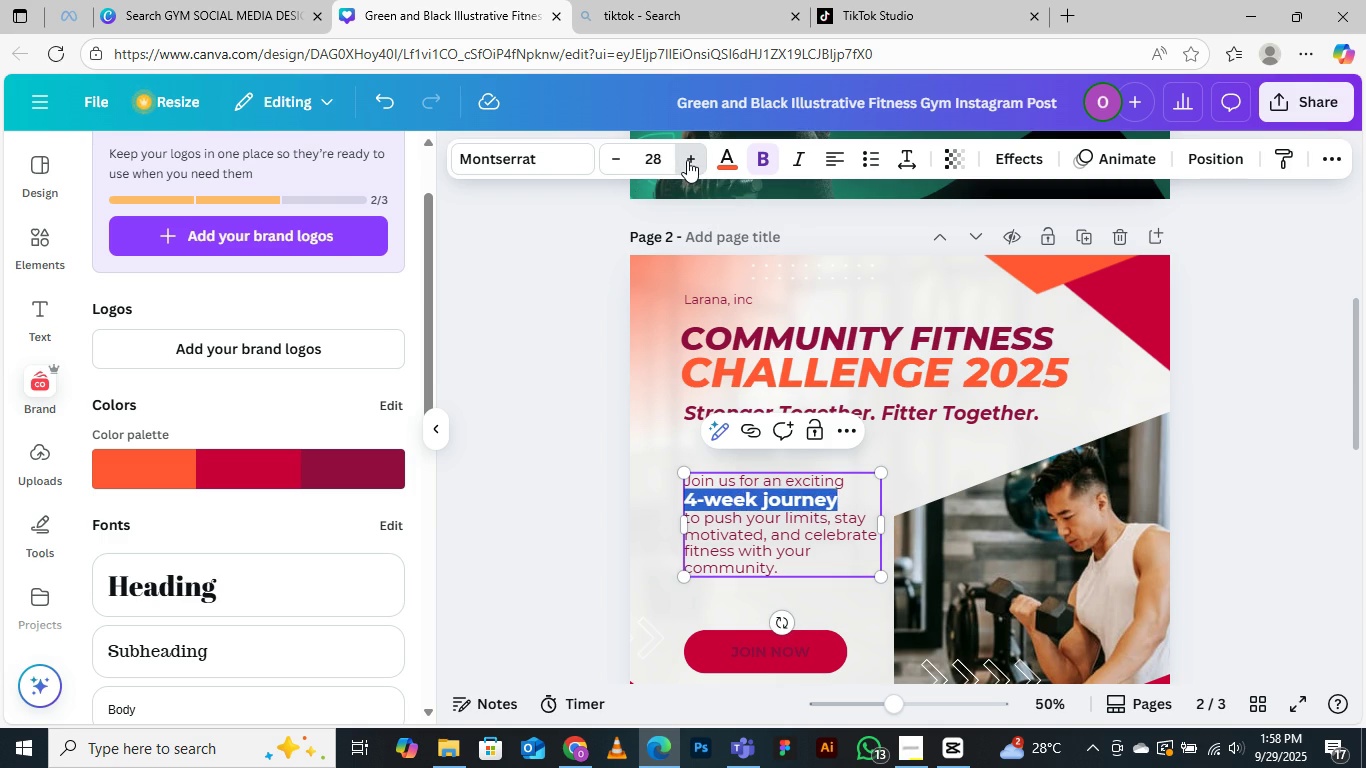 
triple_click([687, 160])
 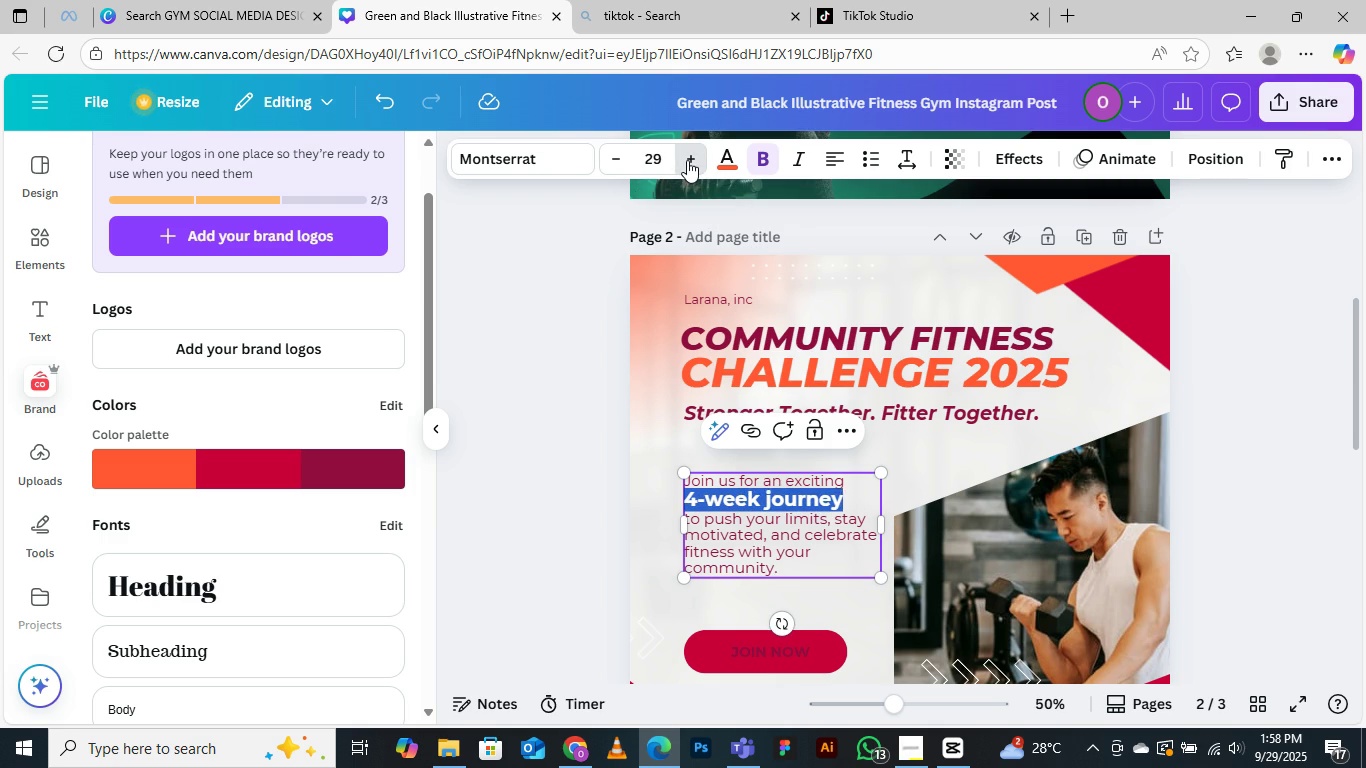 
triple_click([687, 160])
 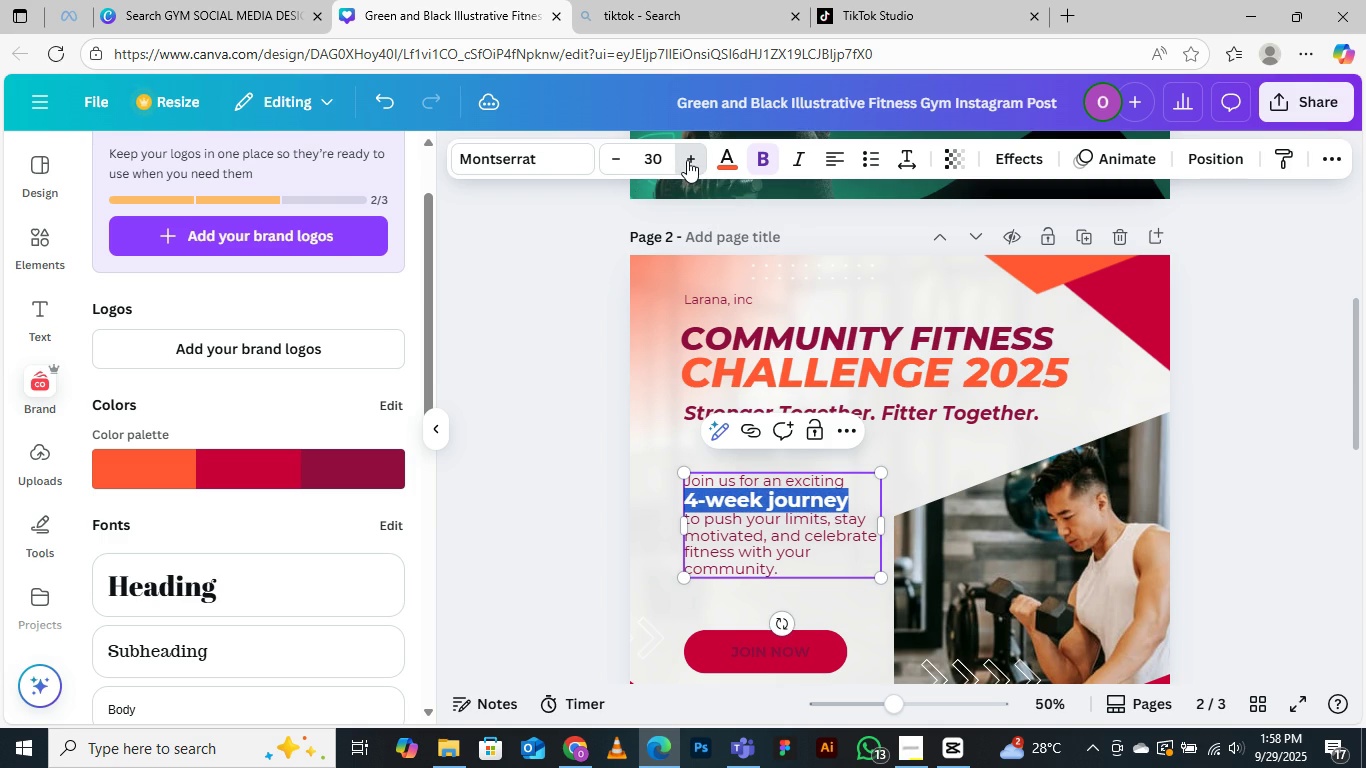 
triple_click([687, 160])
 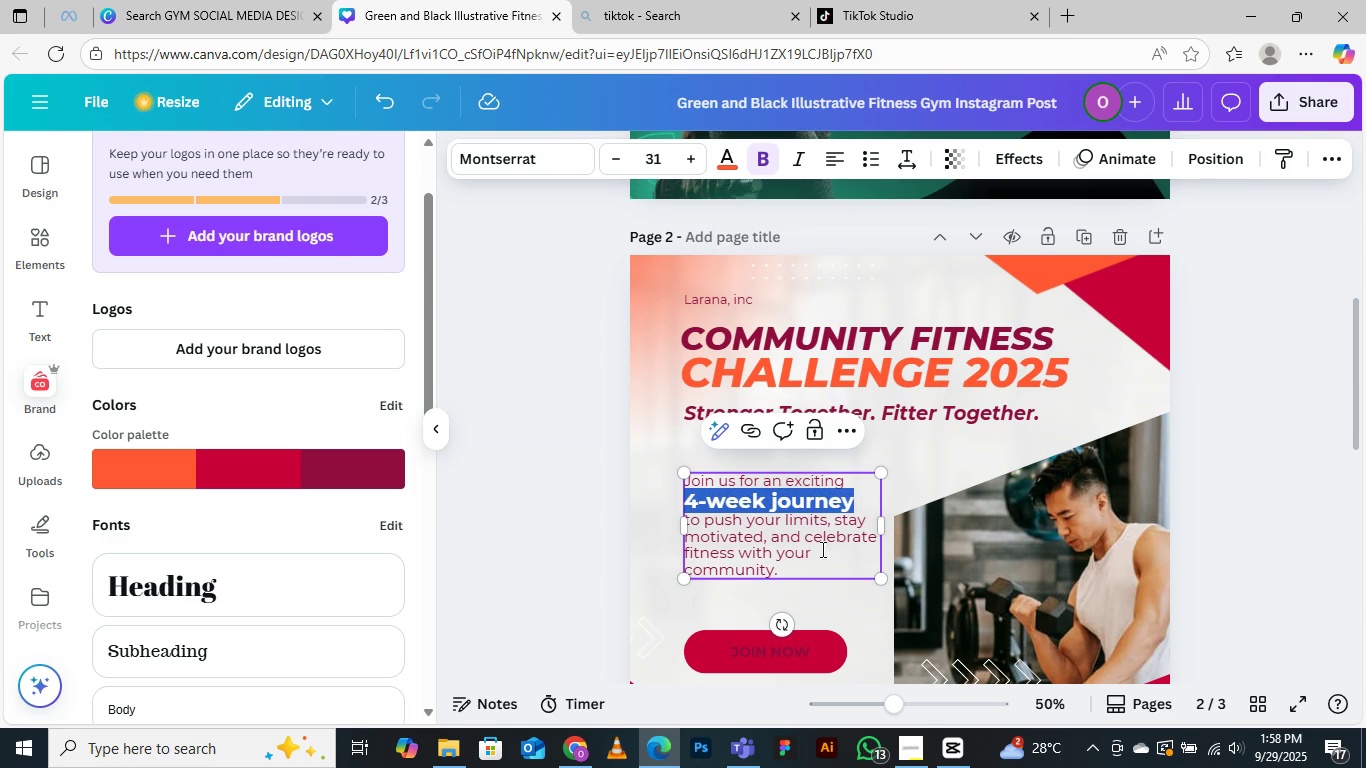 
left_click([639, 494])
 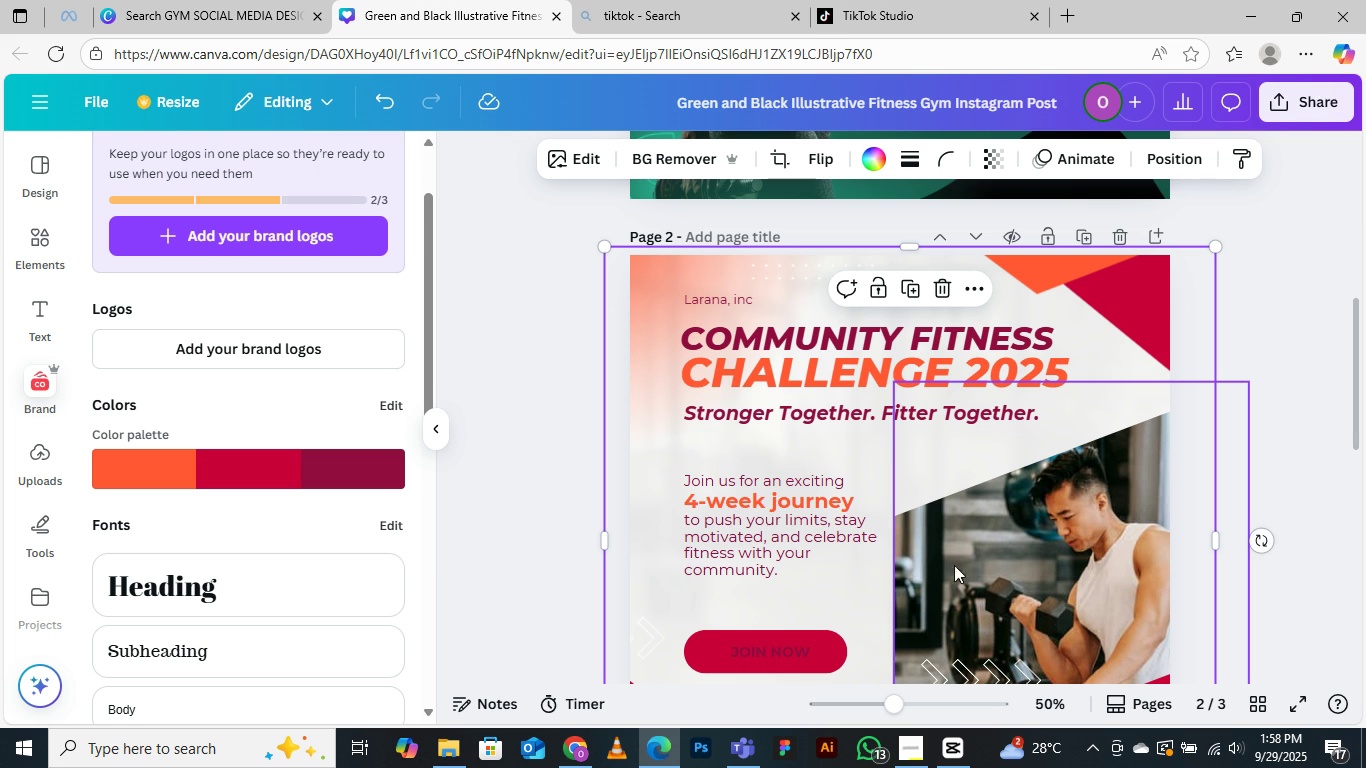 
left_click_drag(start_coordinate=[803, 478], to_coordinate=[805, 467])
 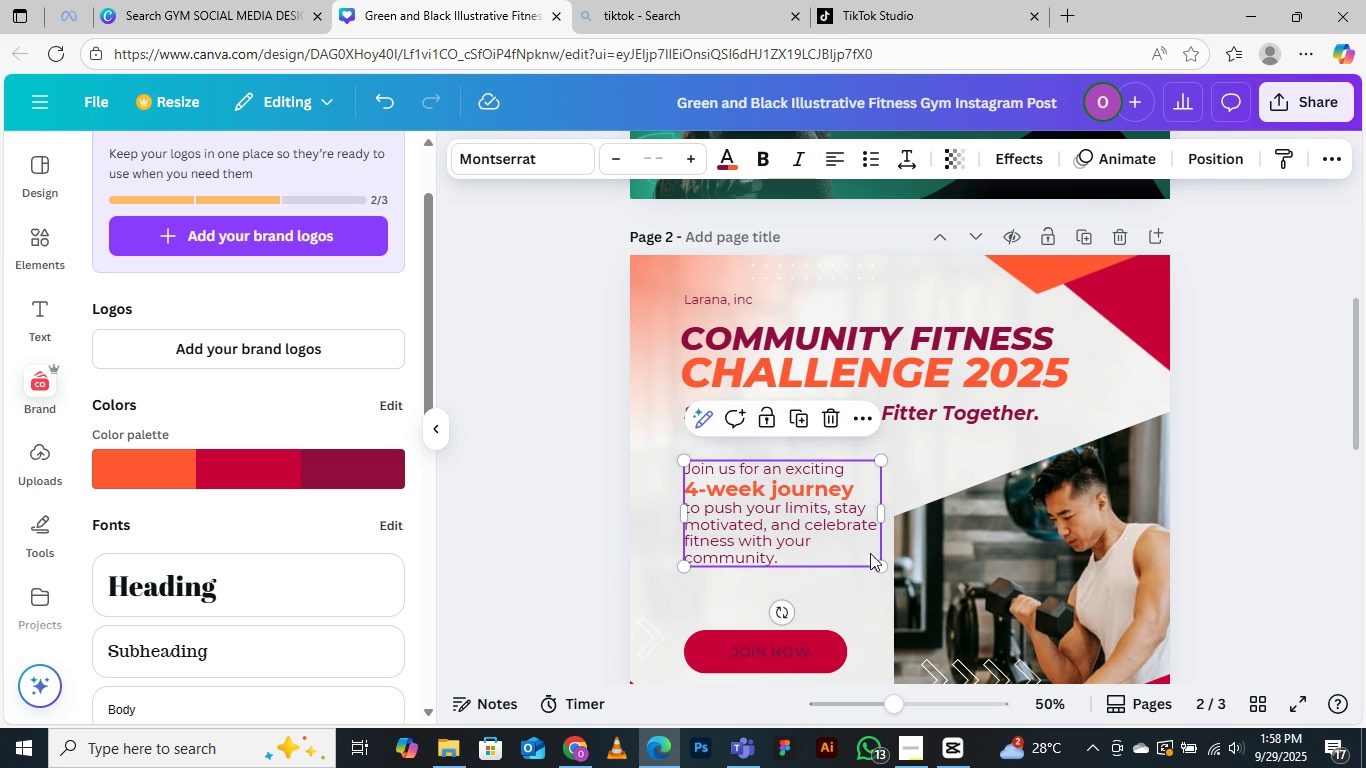 
left_click_drag(start_coordinate=[882, 516], to_coordinate=[894, 517])
 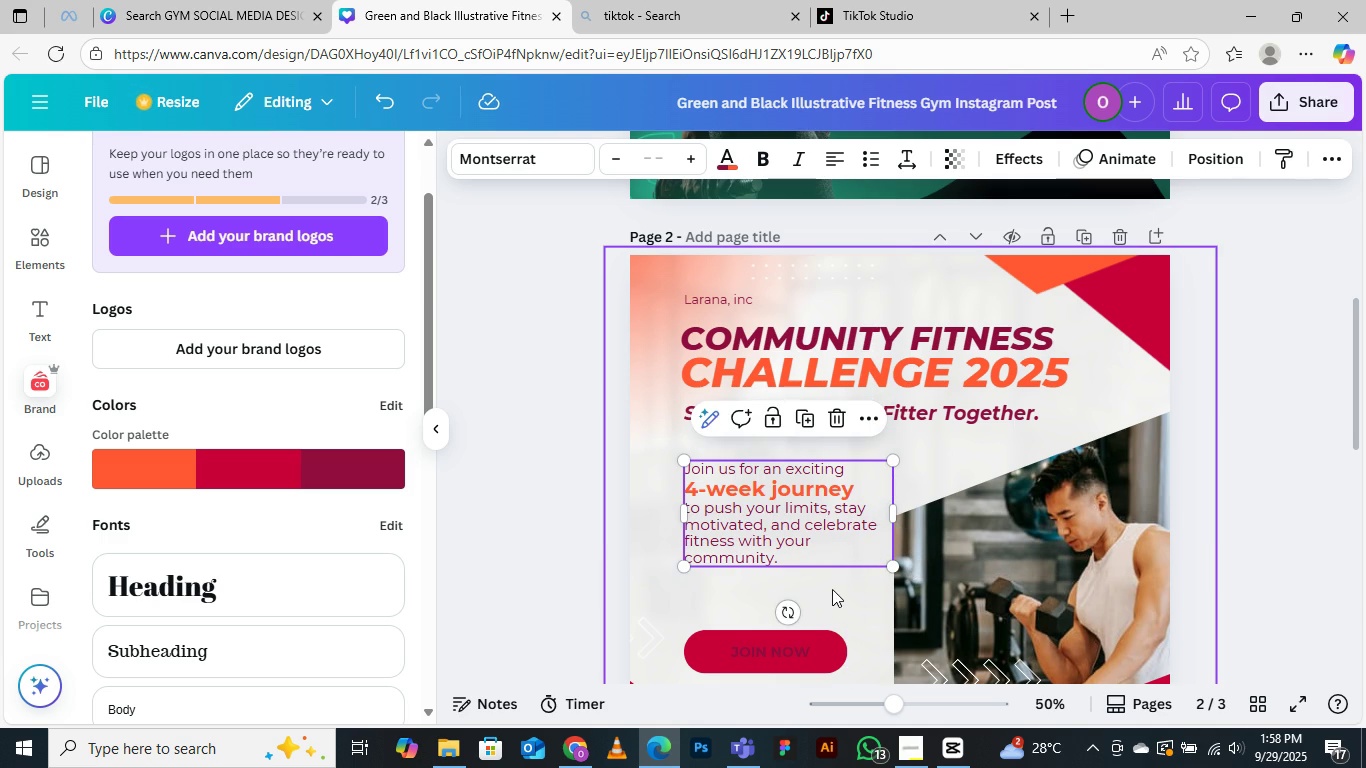 
left_click([832, 589])
 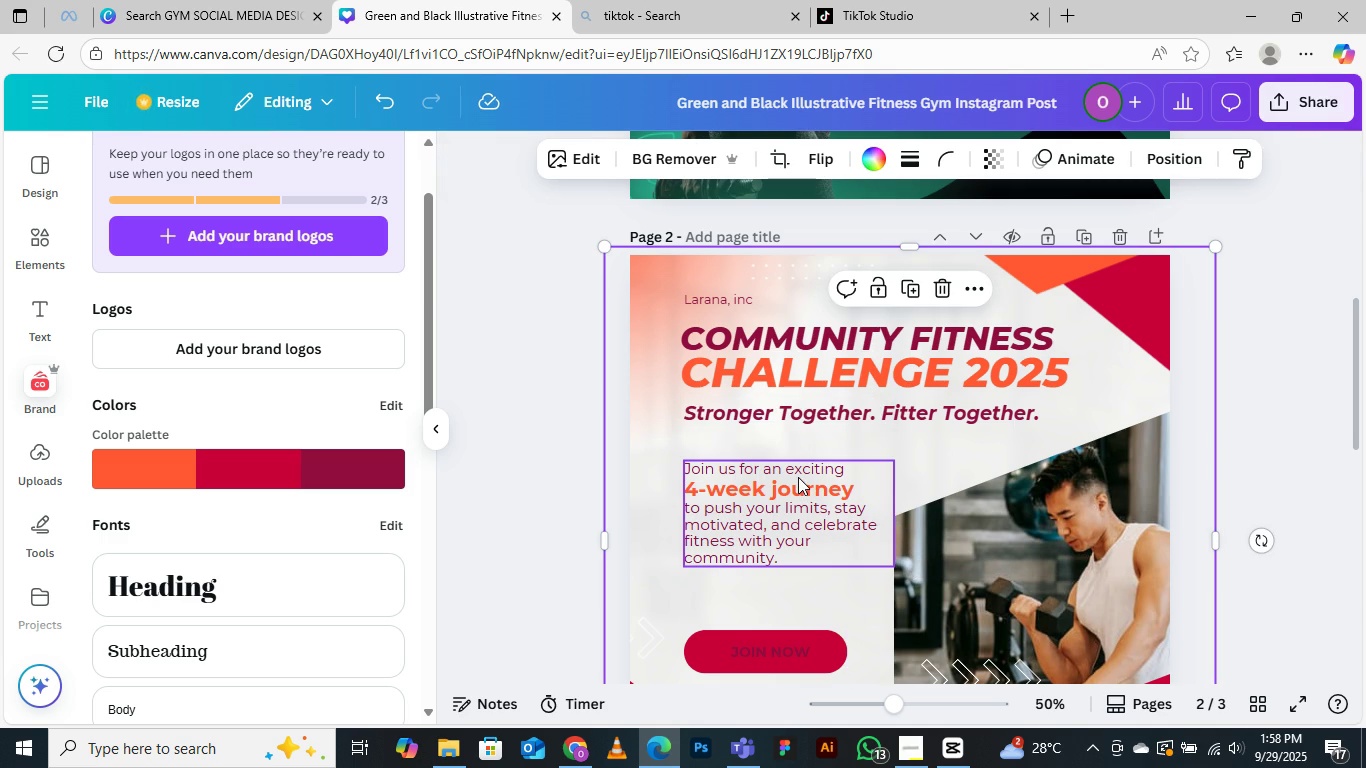 
left_click_drag(start_coordinate=[790, 521], to_coordinate=[789, 554])
 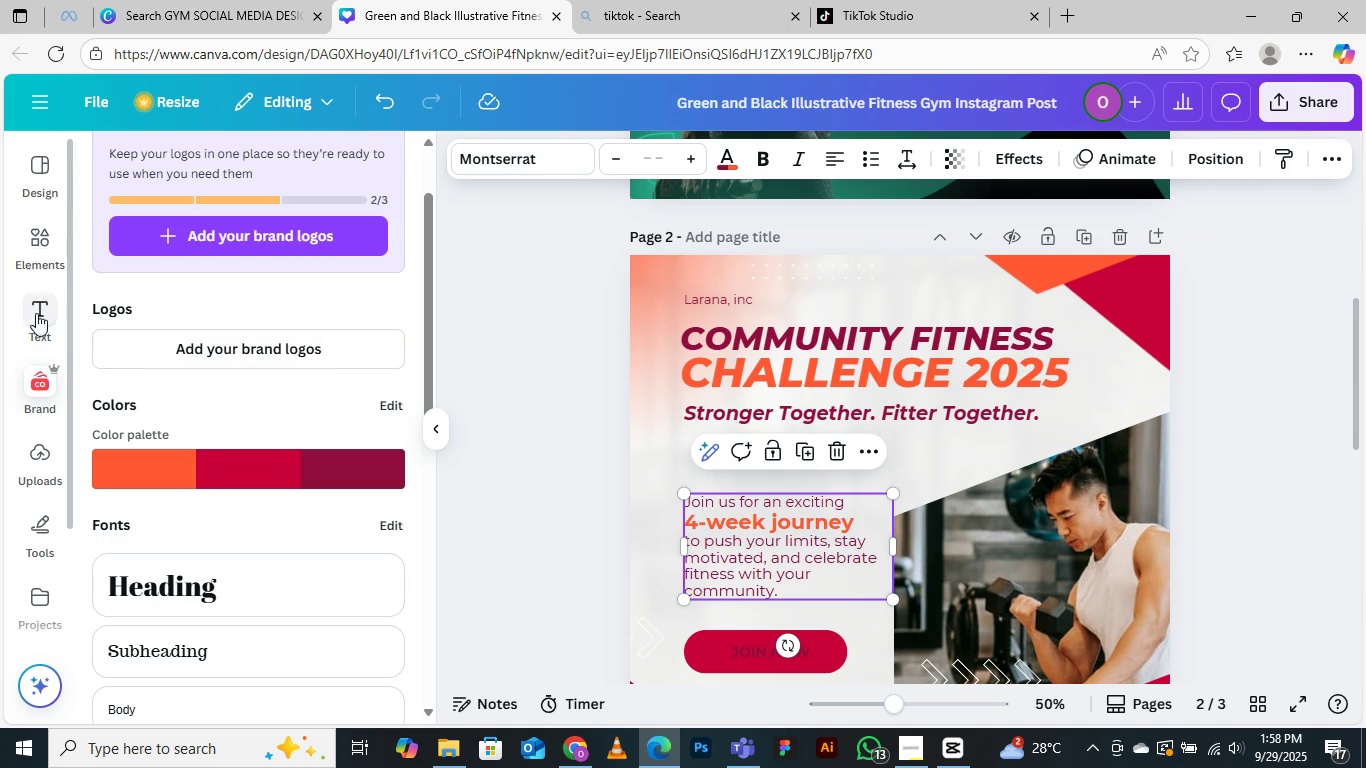 
left_click([49, 238])
 